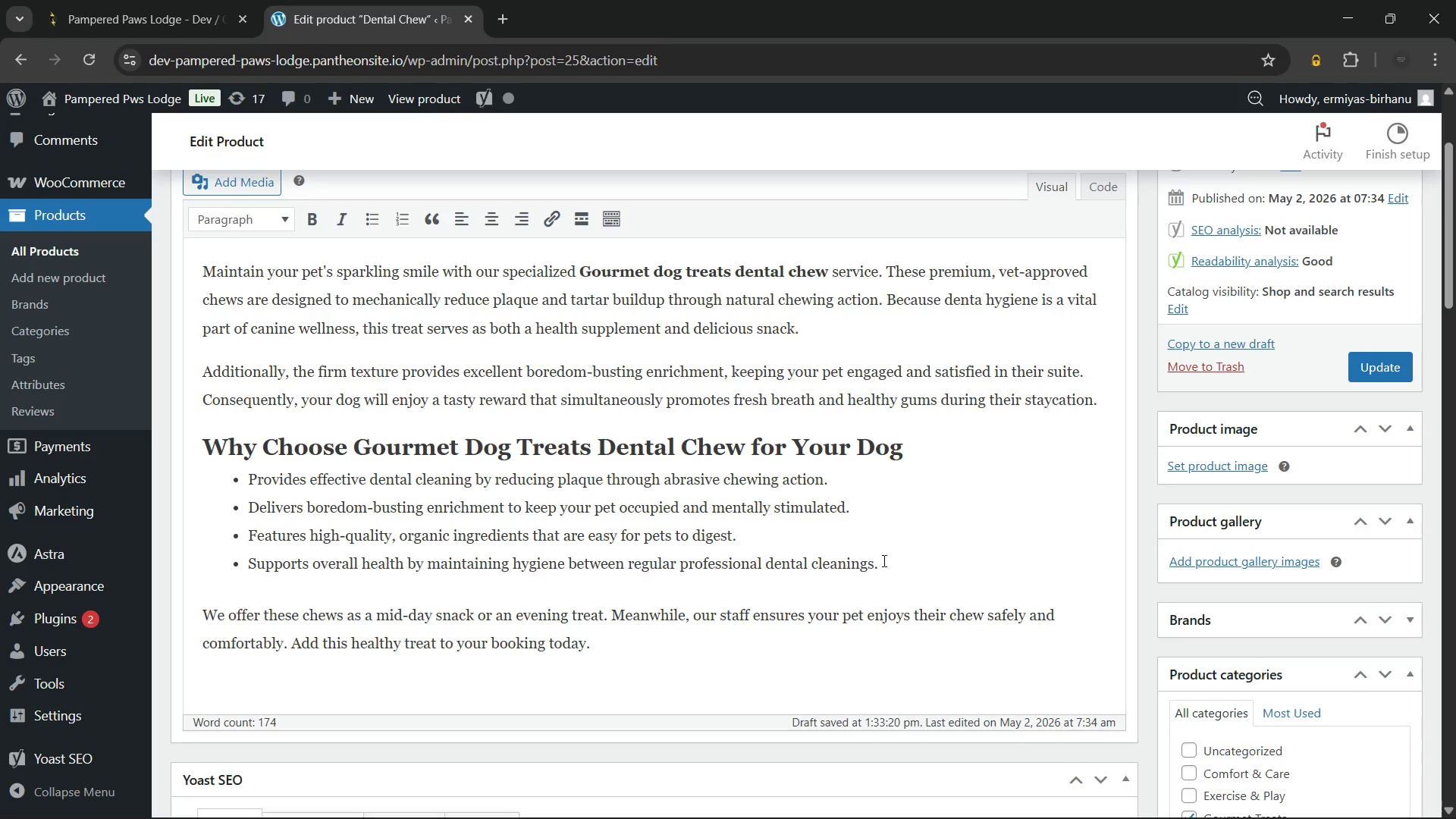 
left_click([883, 560])
 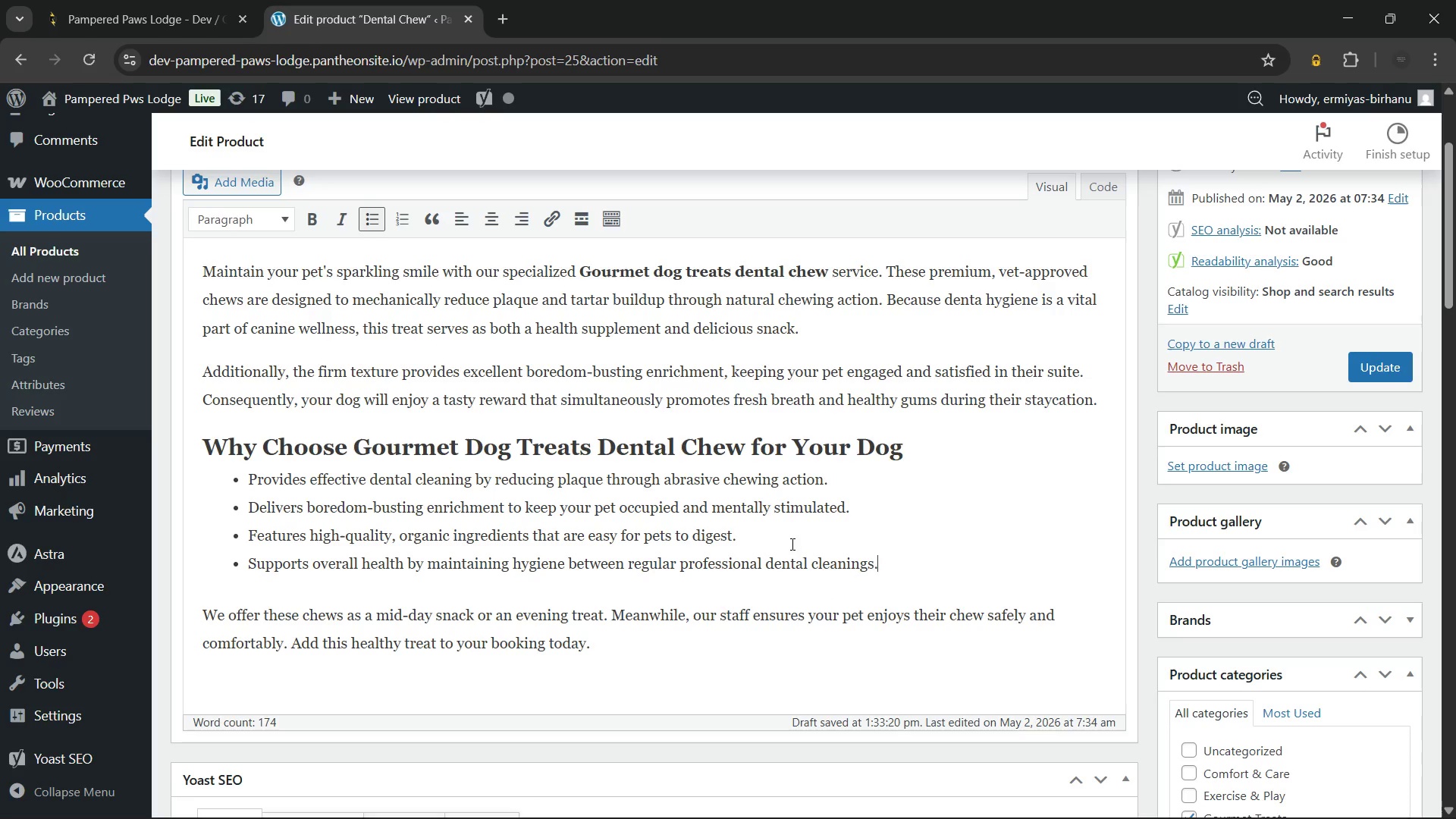 
left_click([788, 541])
 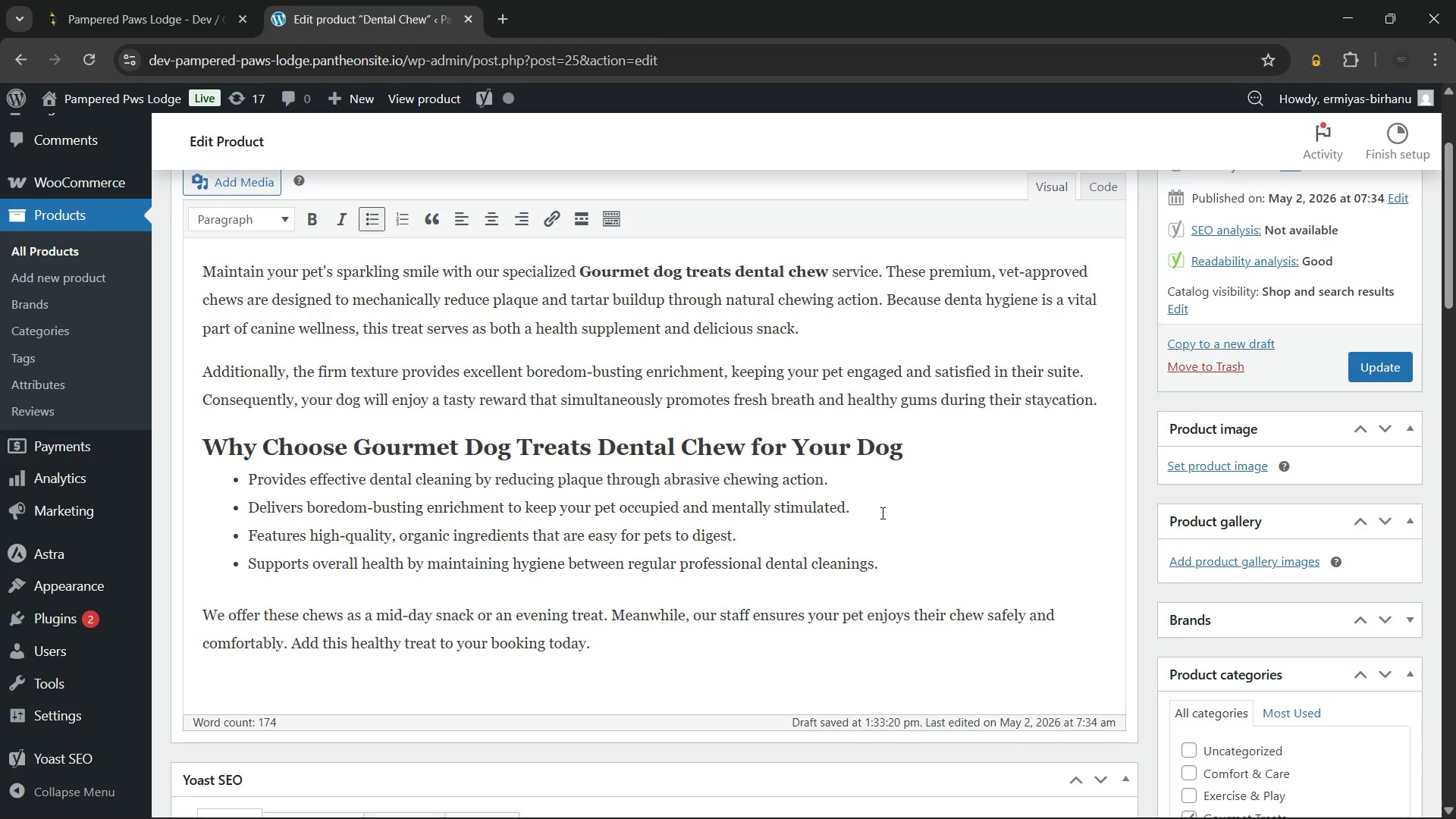 
left_click([881, 513])
 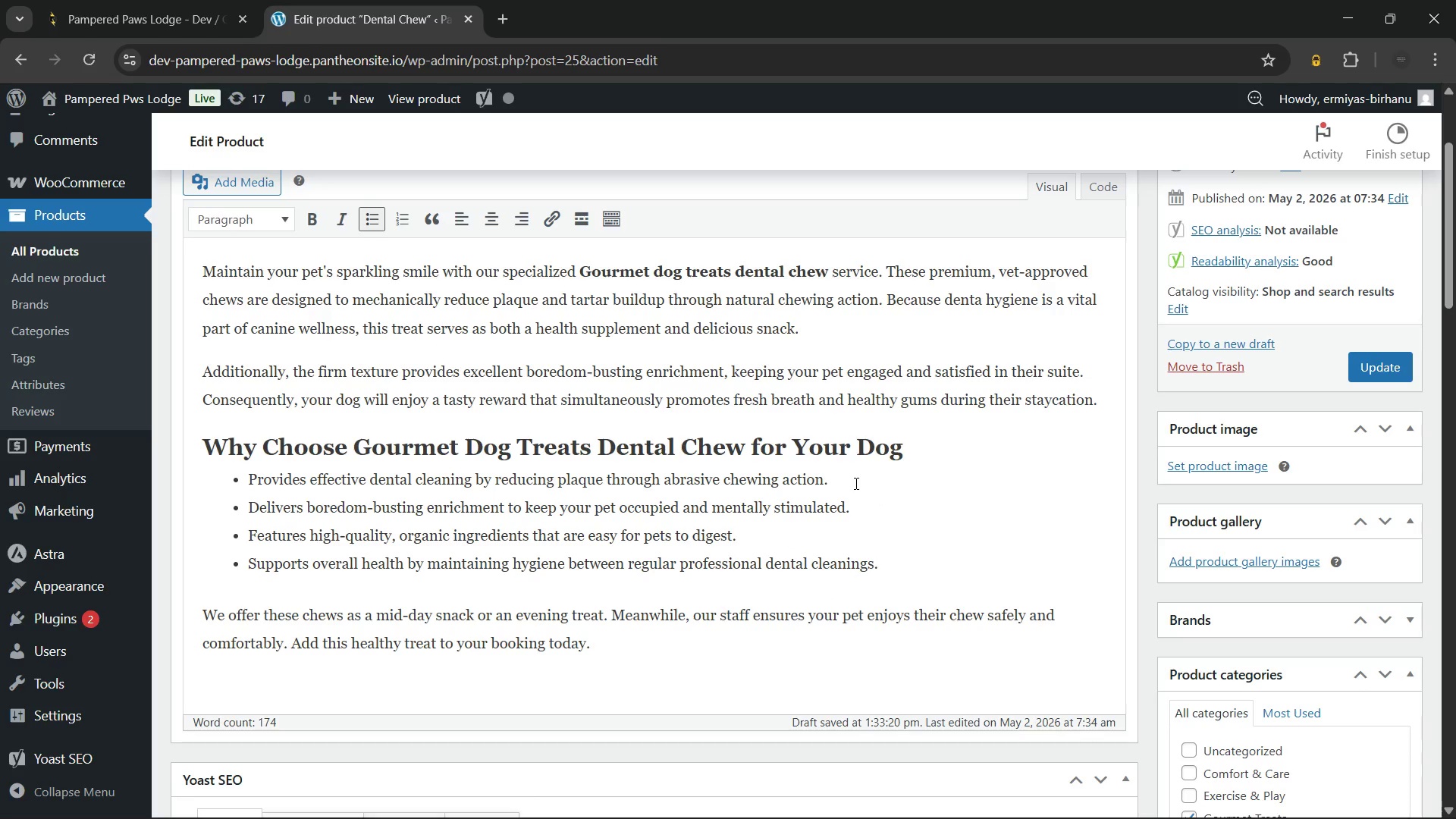 
left_click([855, 483])
 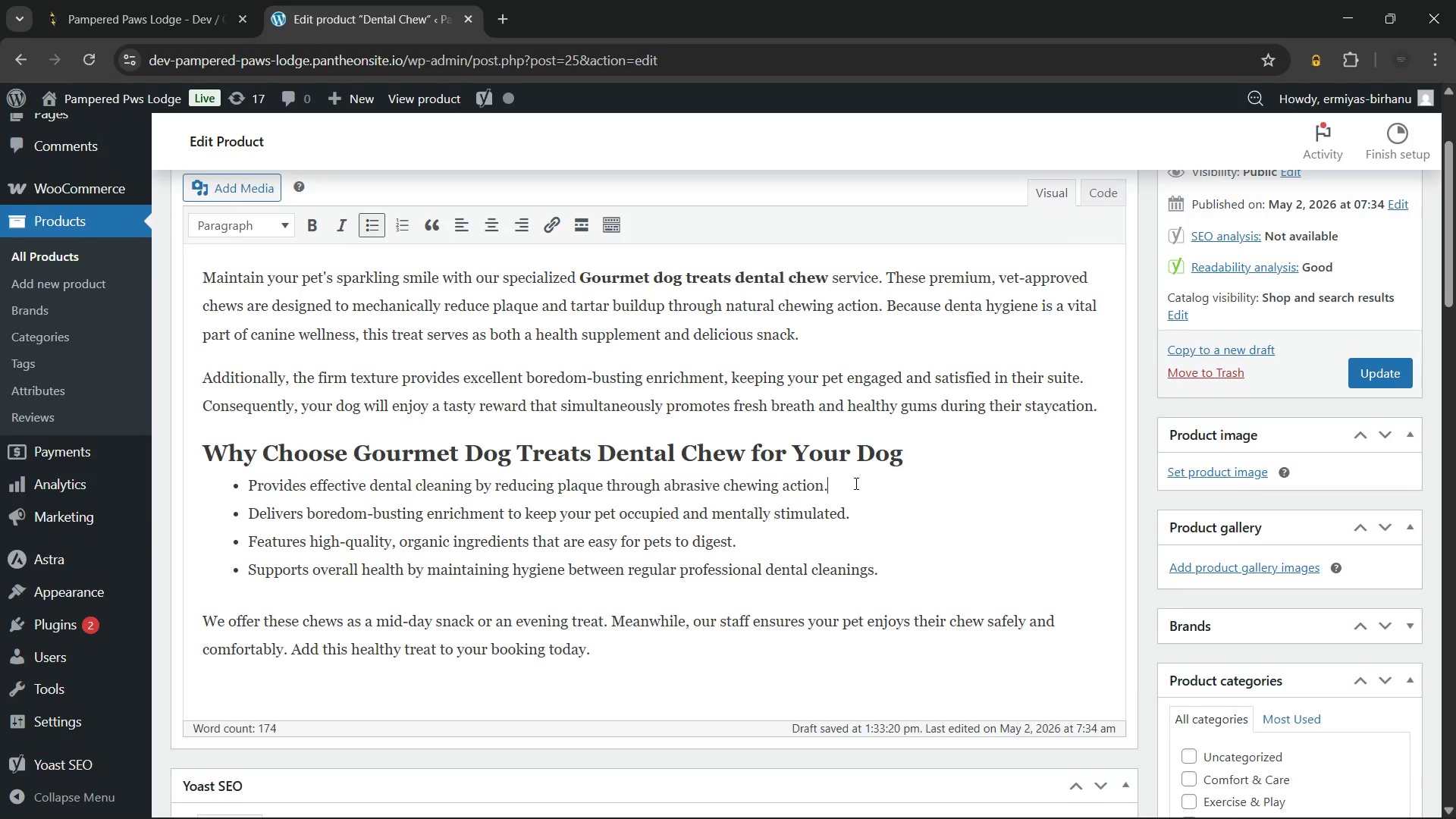 
scroll: coordinate [855, 483], scroll_direction: up, amount: 1.0
 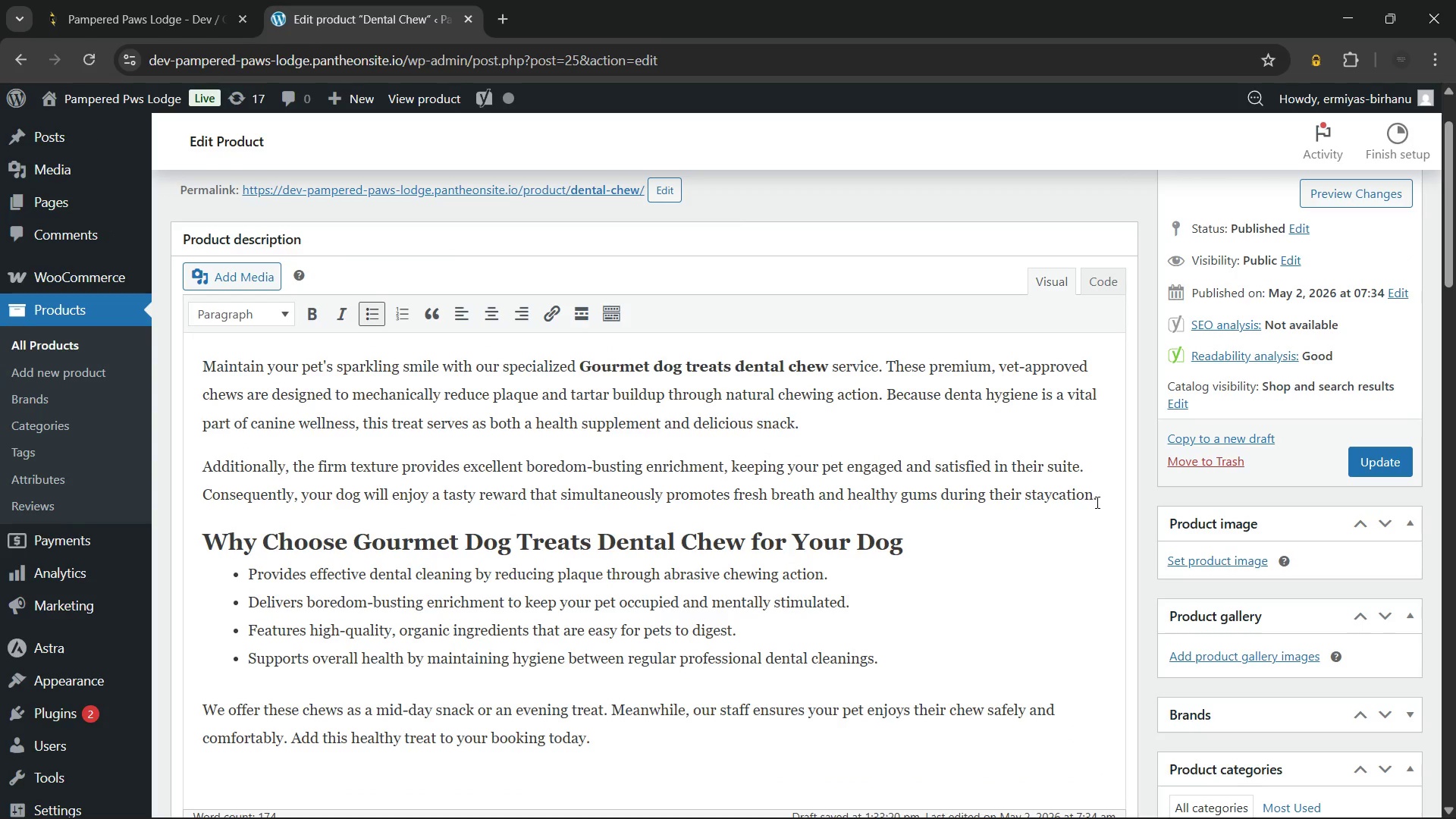 
left_click([1110, 494])
 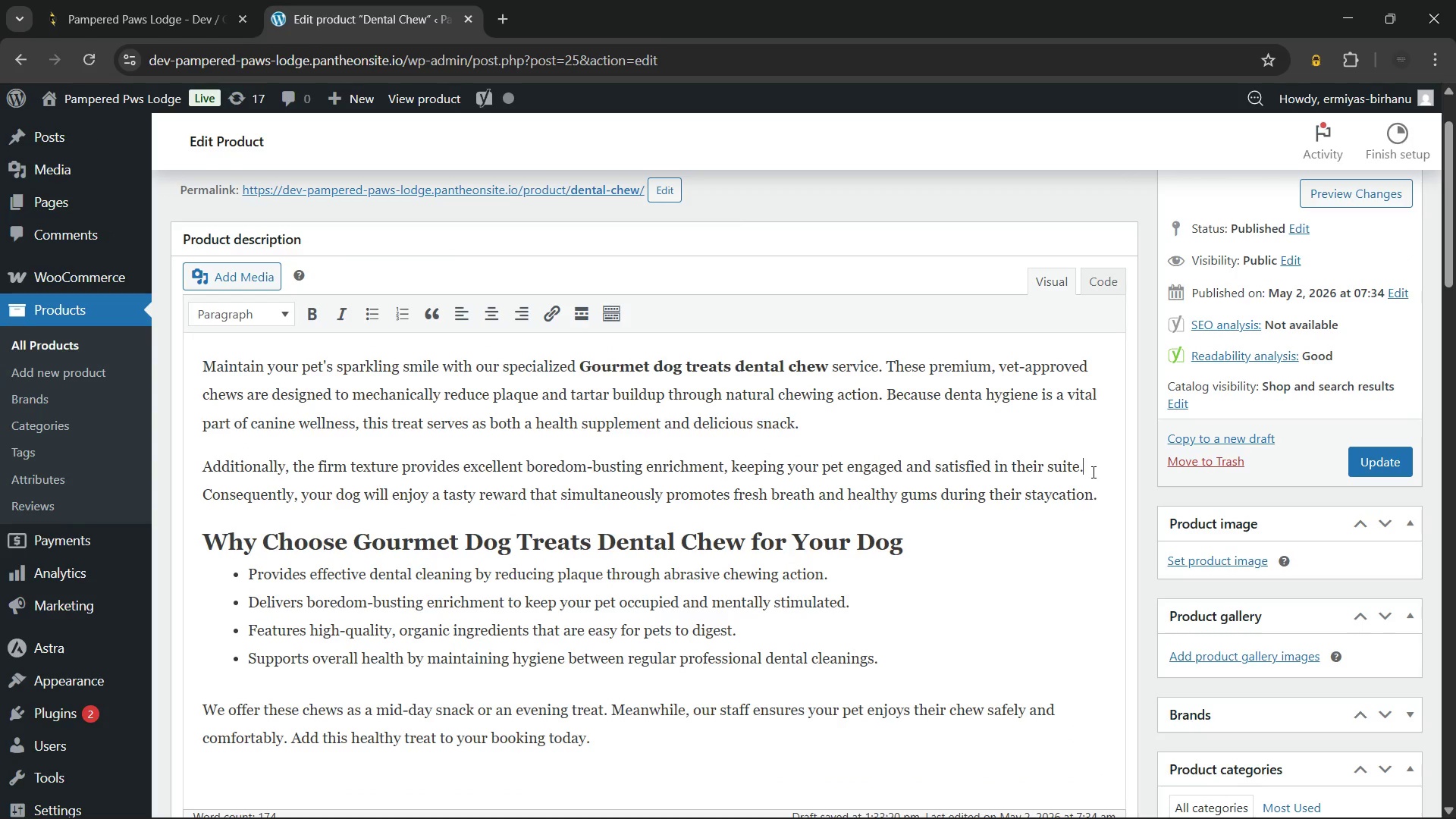 
left_click([1092, 472])
 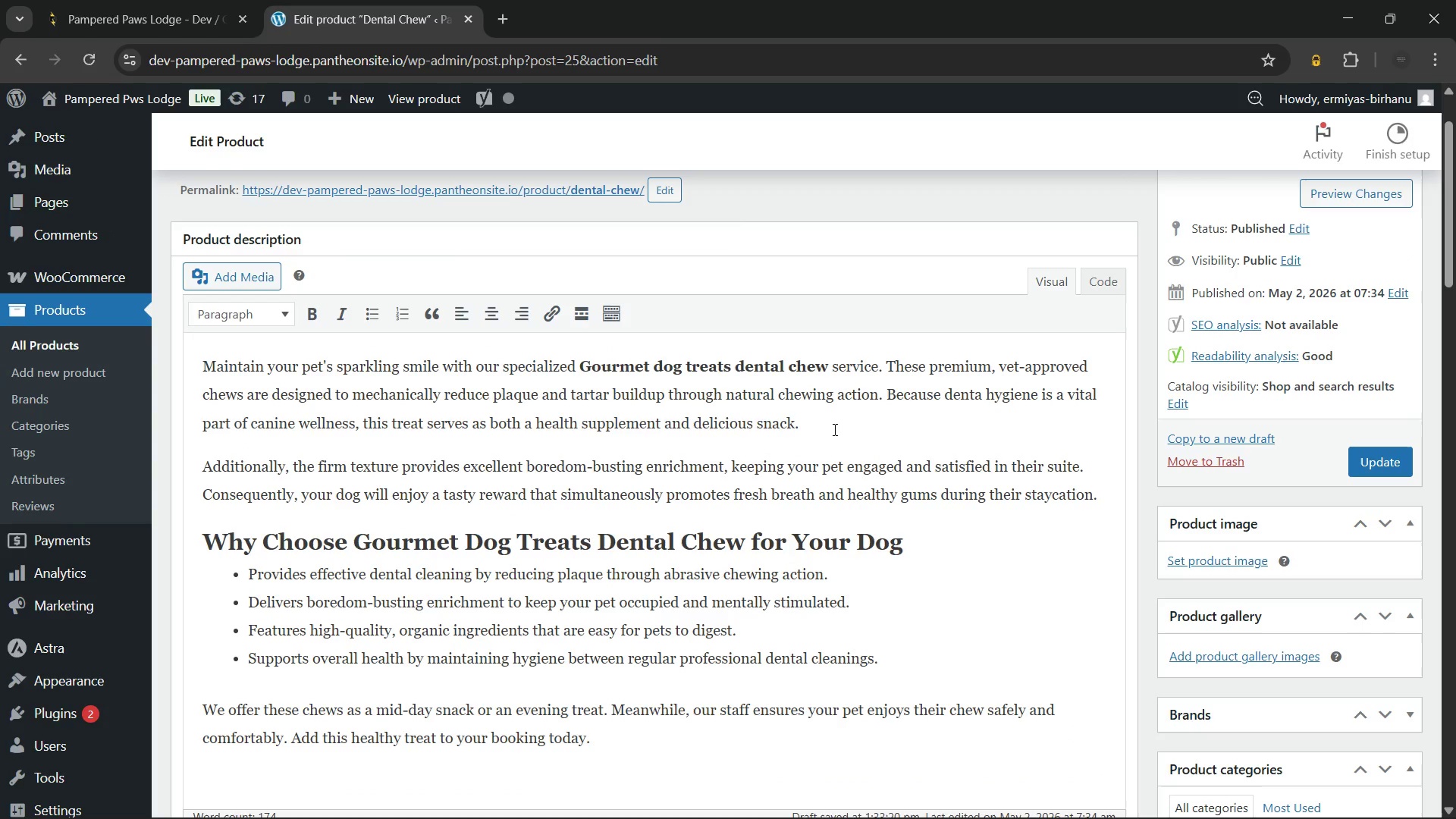 
left_click([833, 429])
 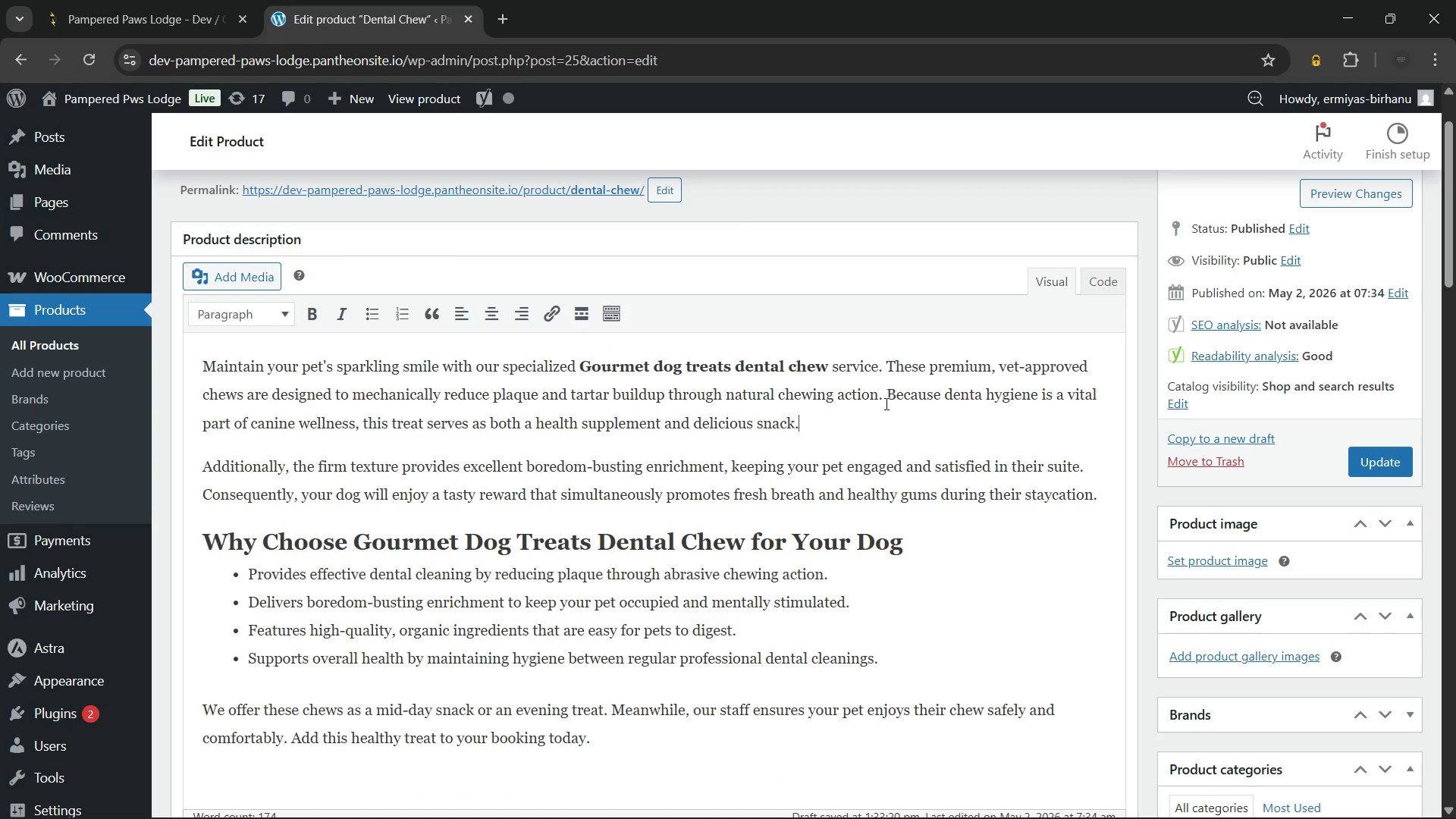 
left_click([886, 400])
 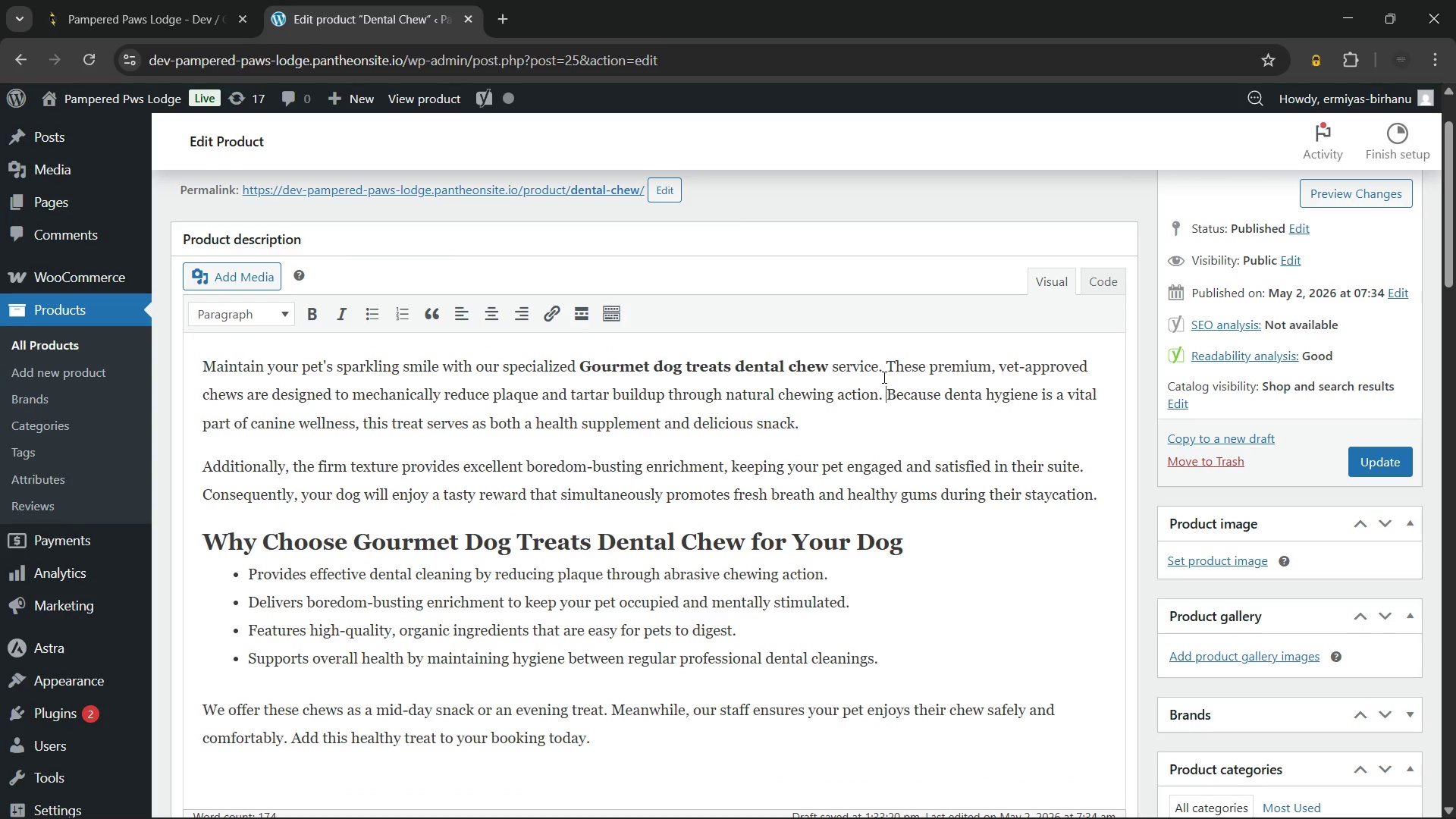 
left_click([883, 372])
 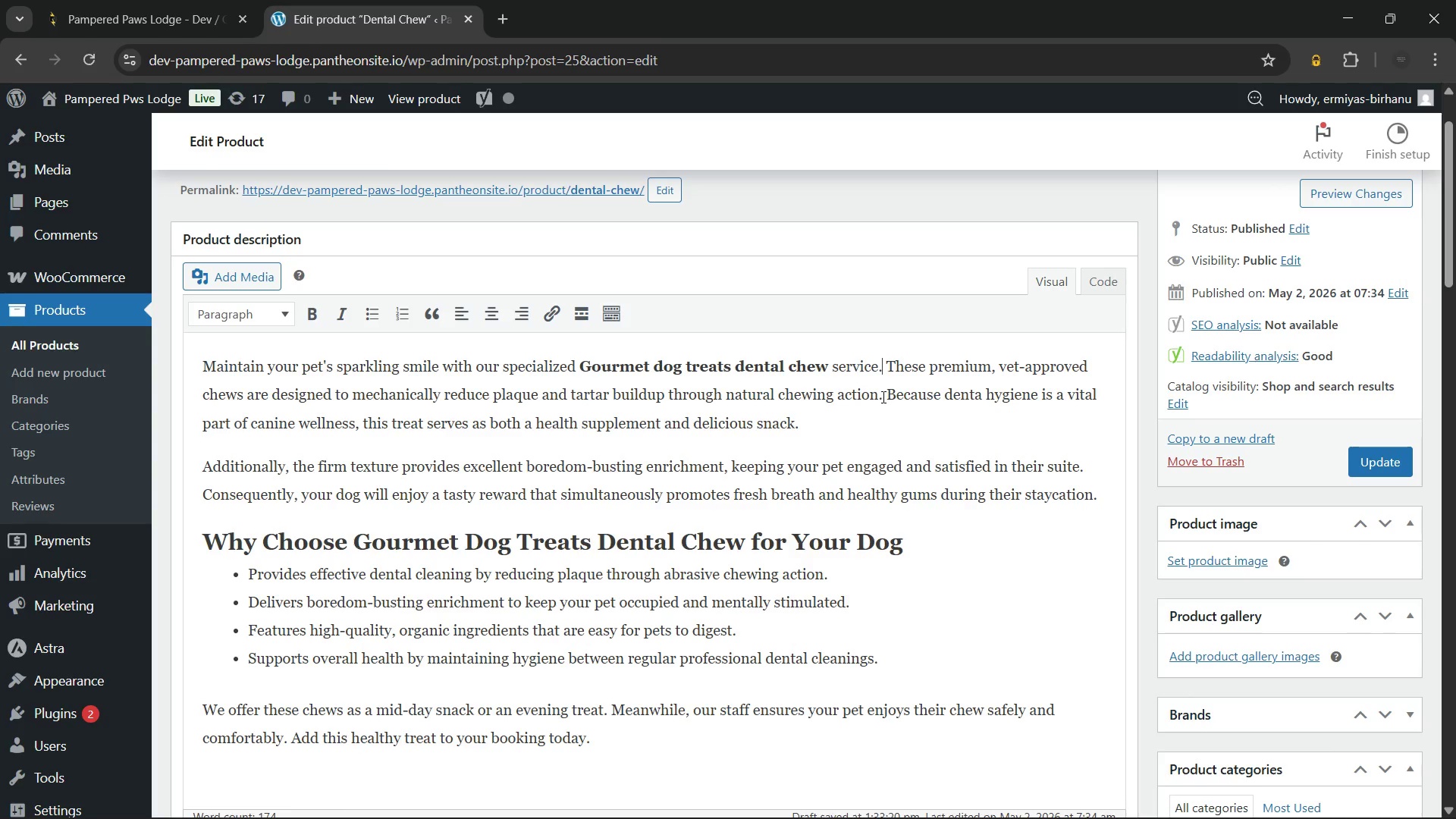 
left_click([884, 397])
 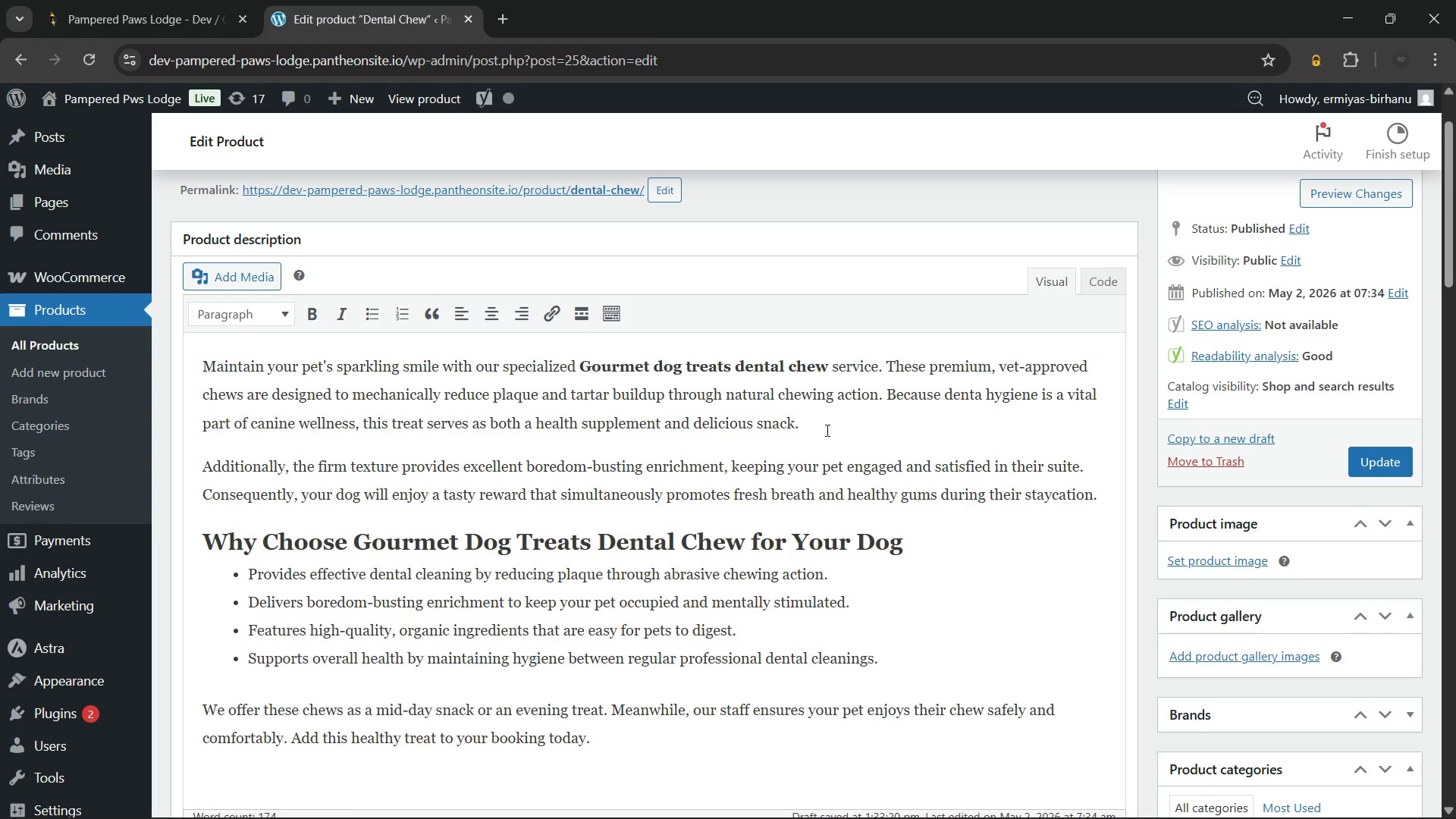 
left_click([826, 430])
 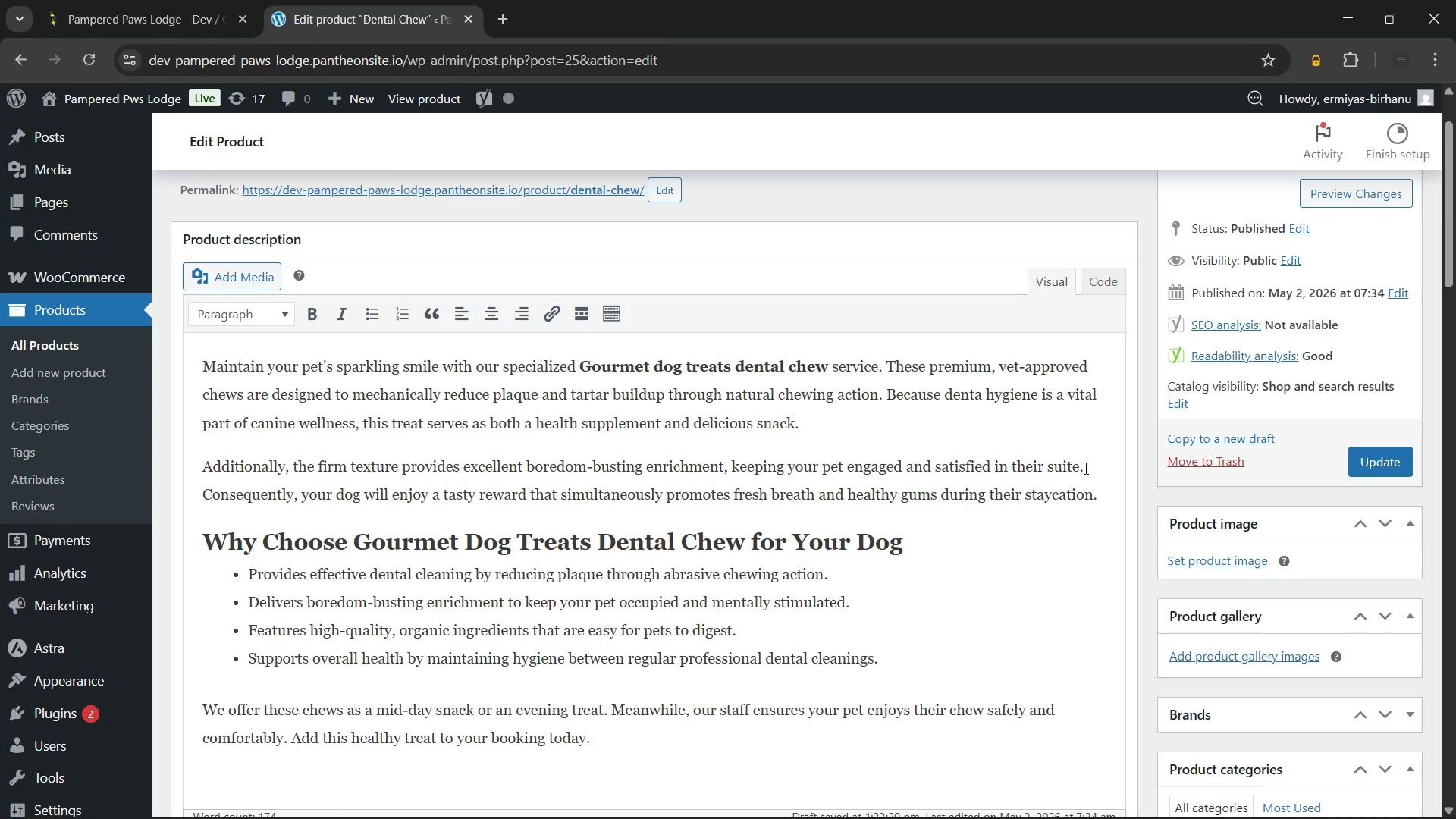 
left_click([1084, 468])
 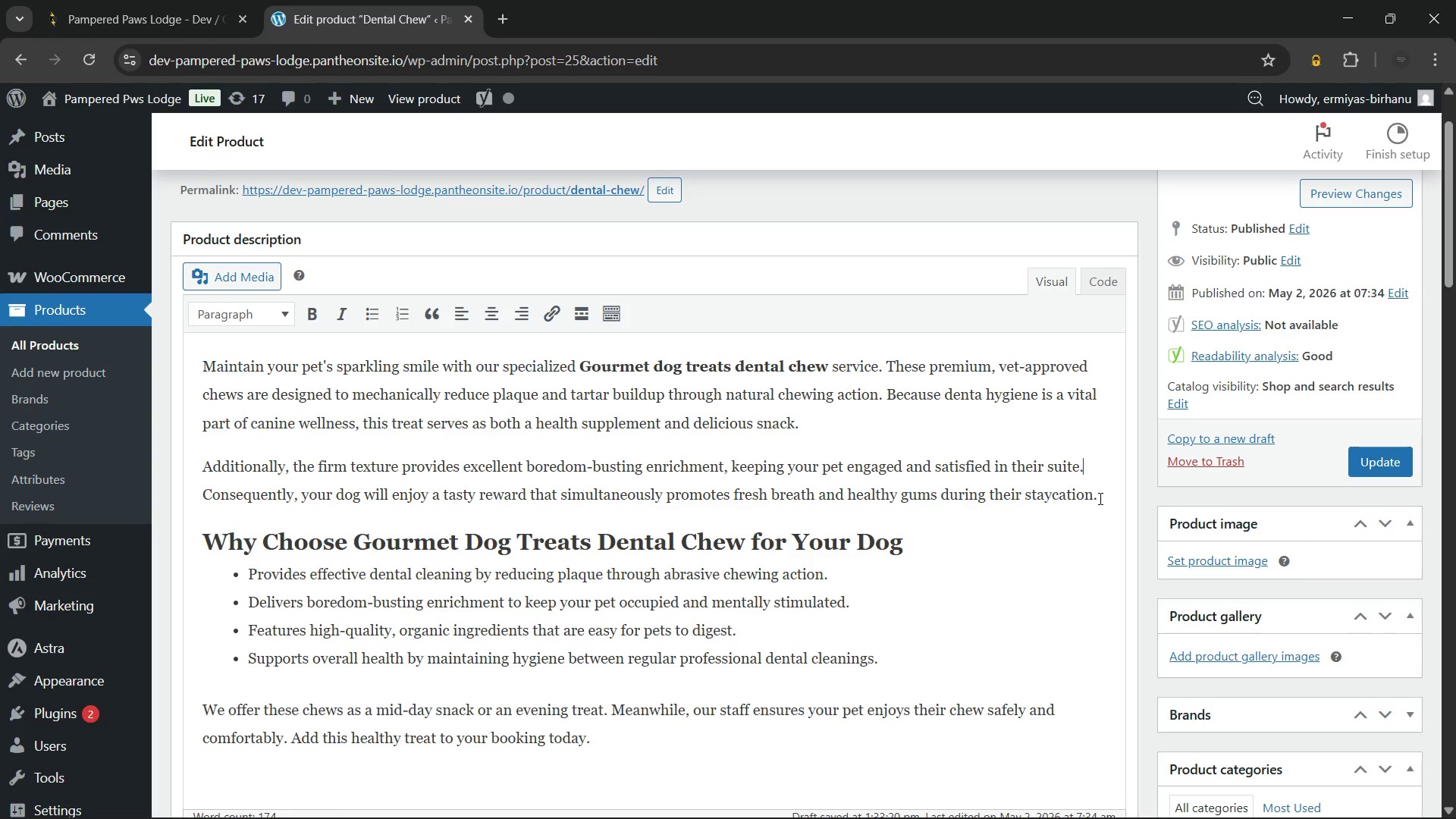 
left_click([1099, 498])
 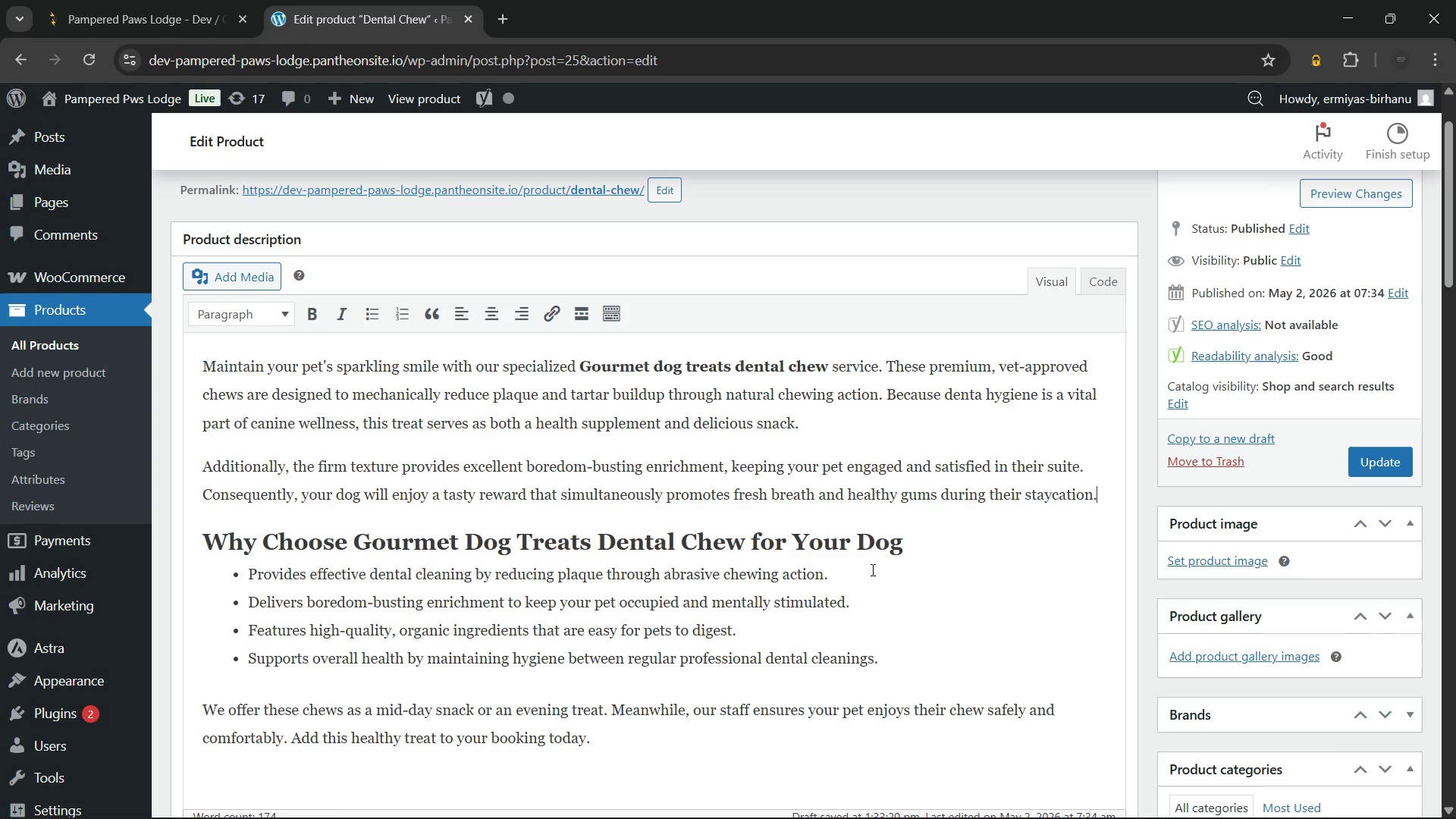 
left_click([866, 574])
 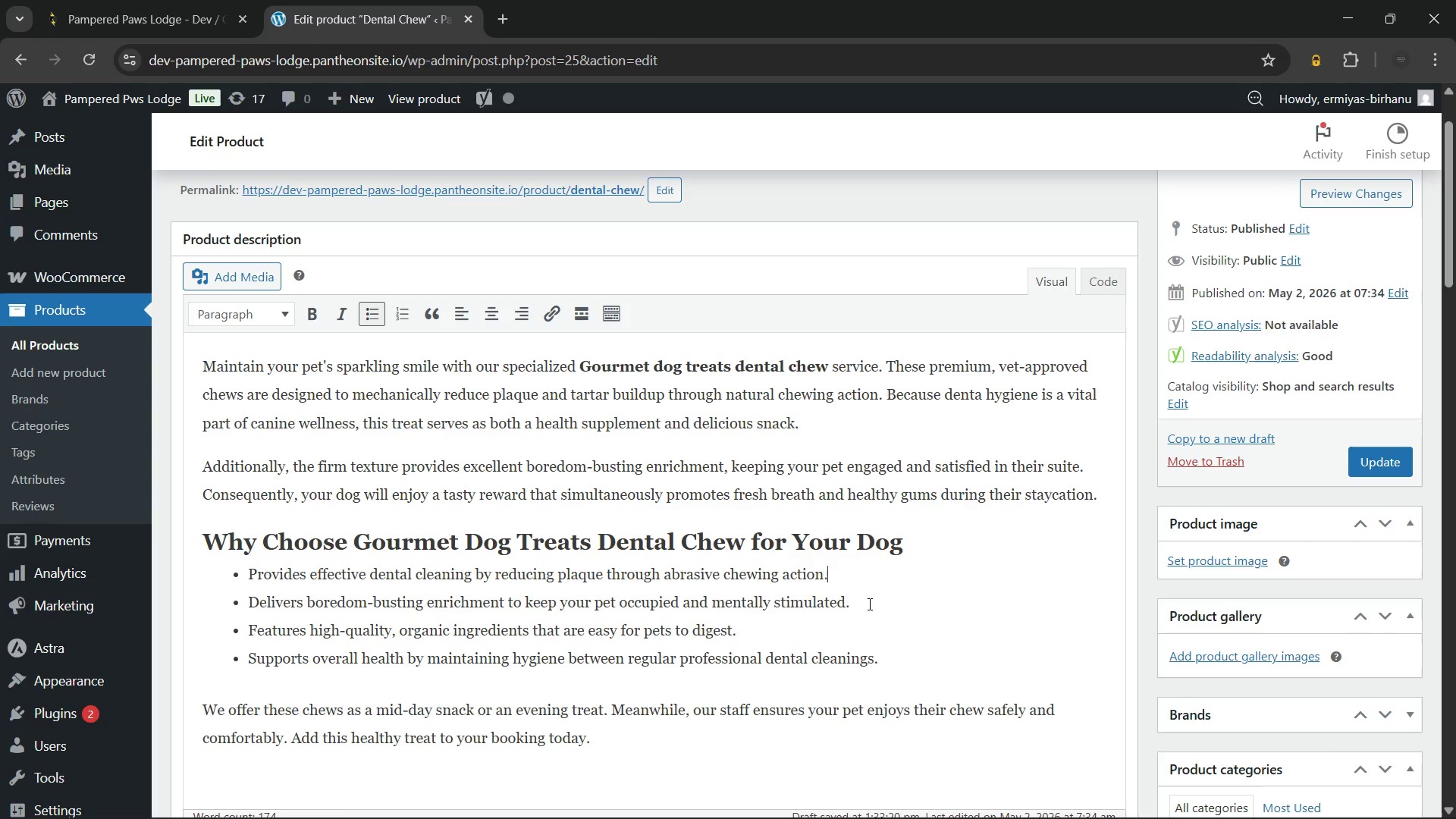 
left_click([868, 604])
 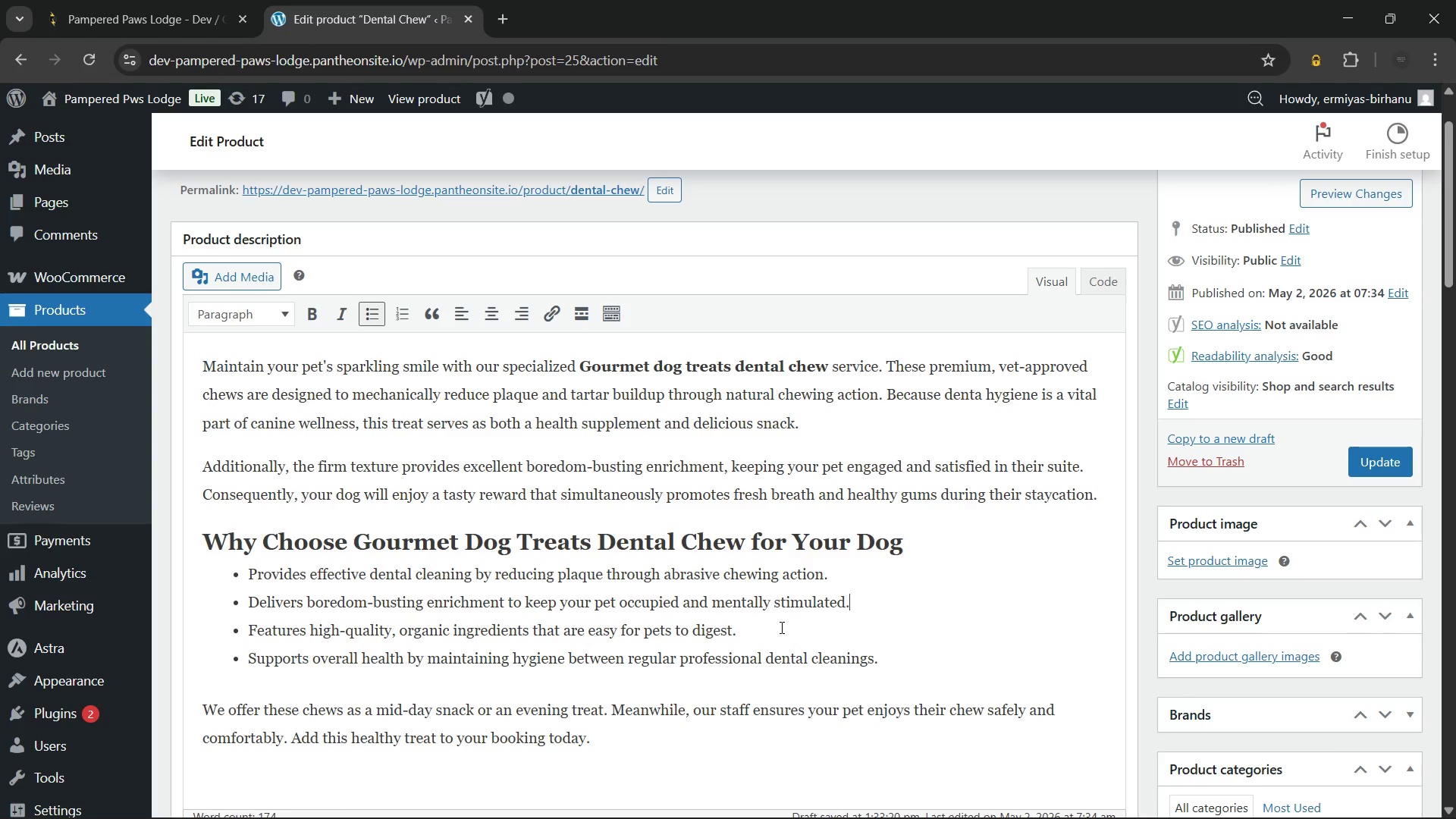 
left_click([780, 627])
 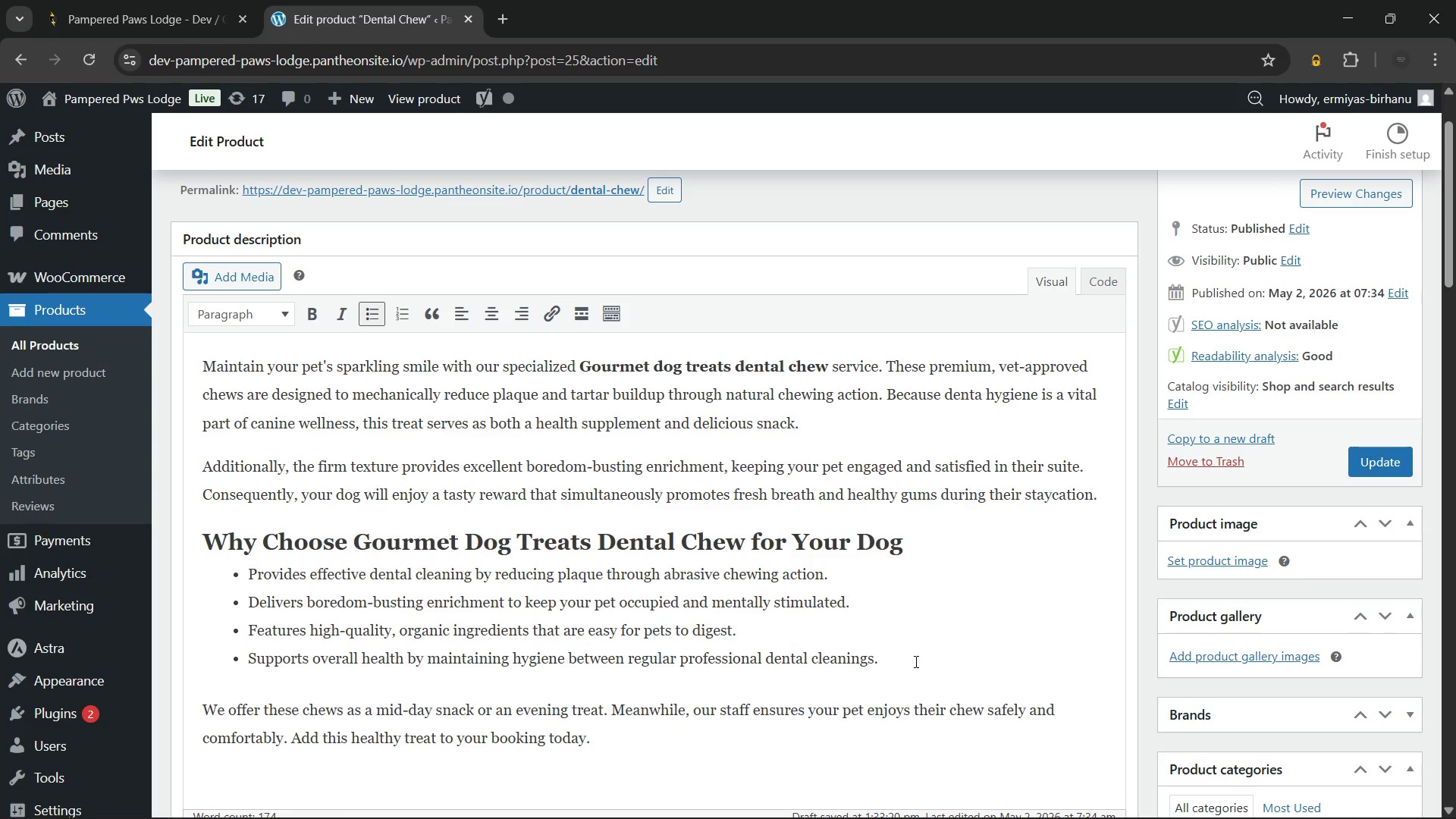 
left_click([912, 661])
 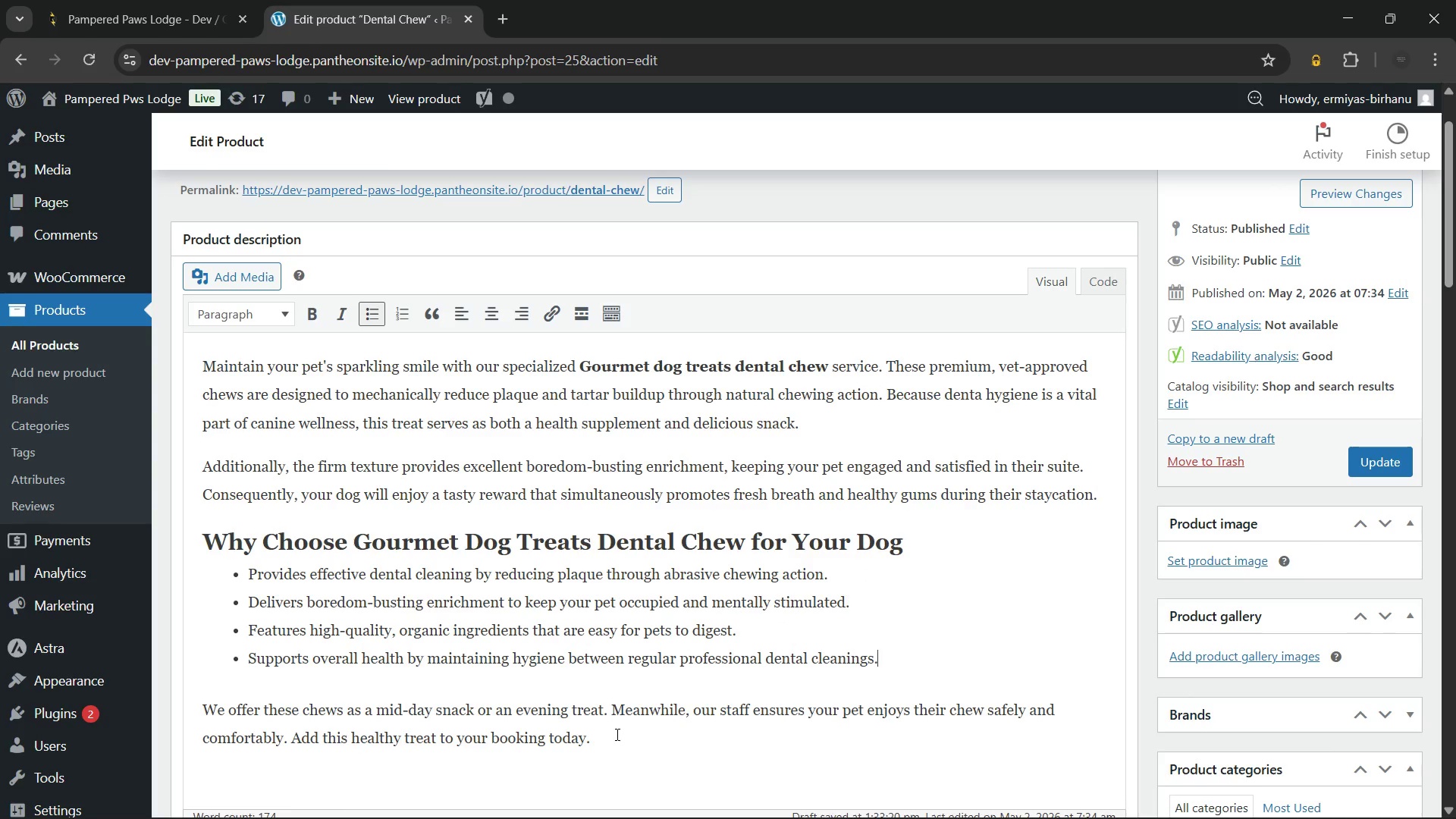 
left_click([614, 736])
 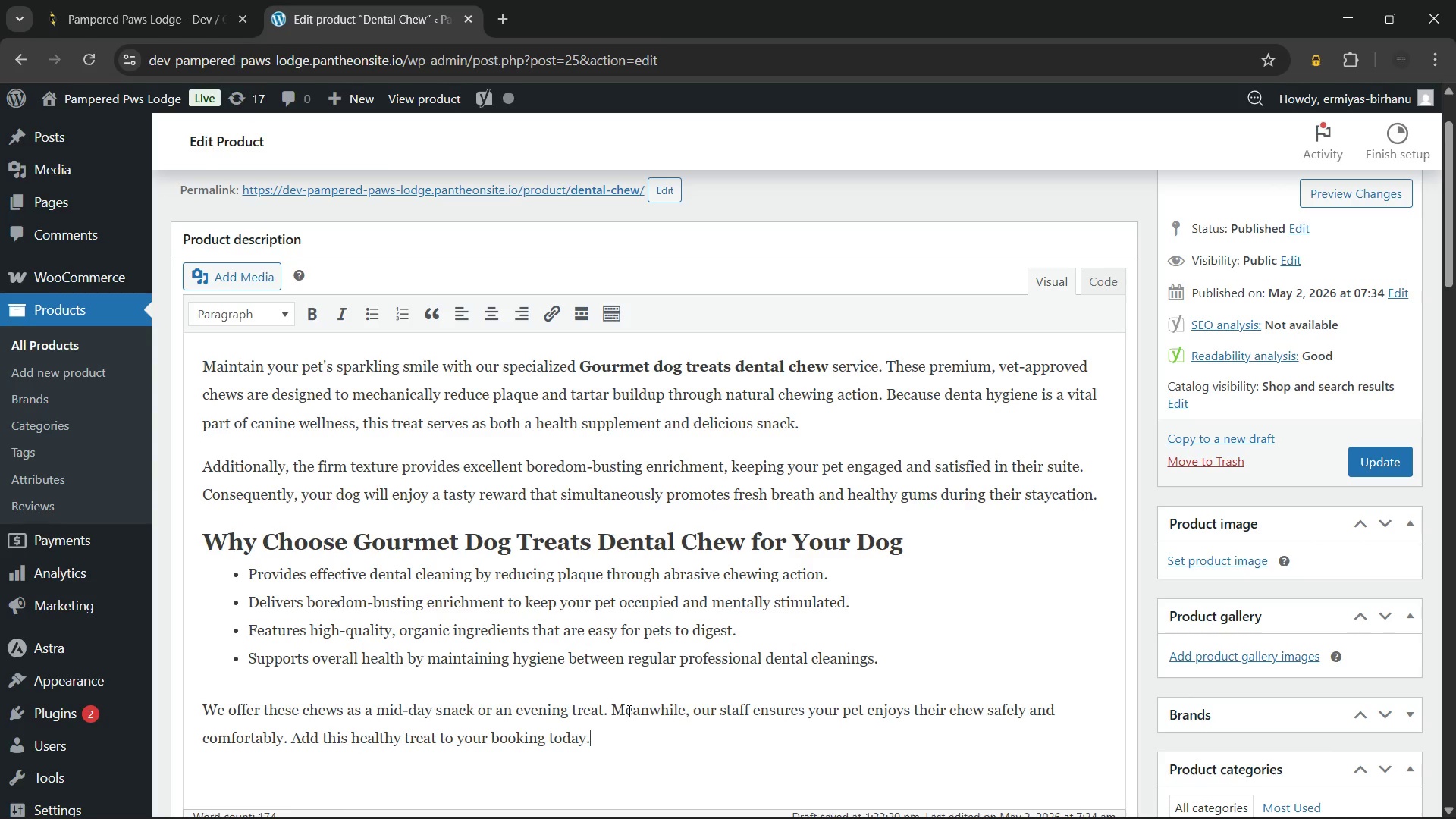 
wait(8.2)
 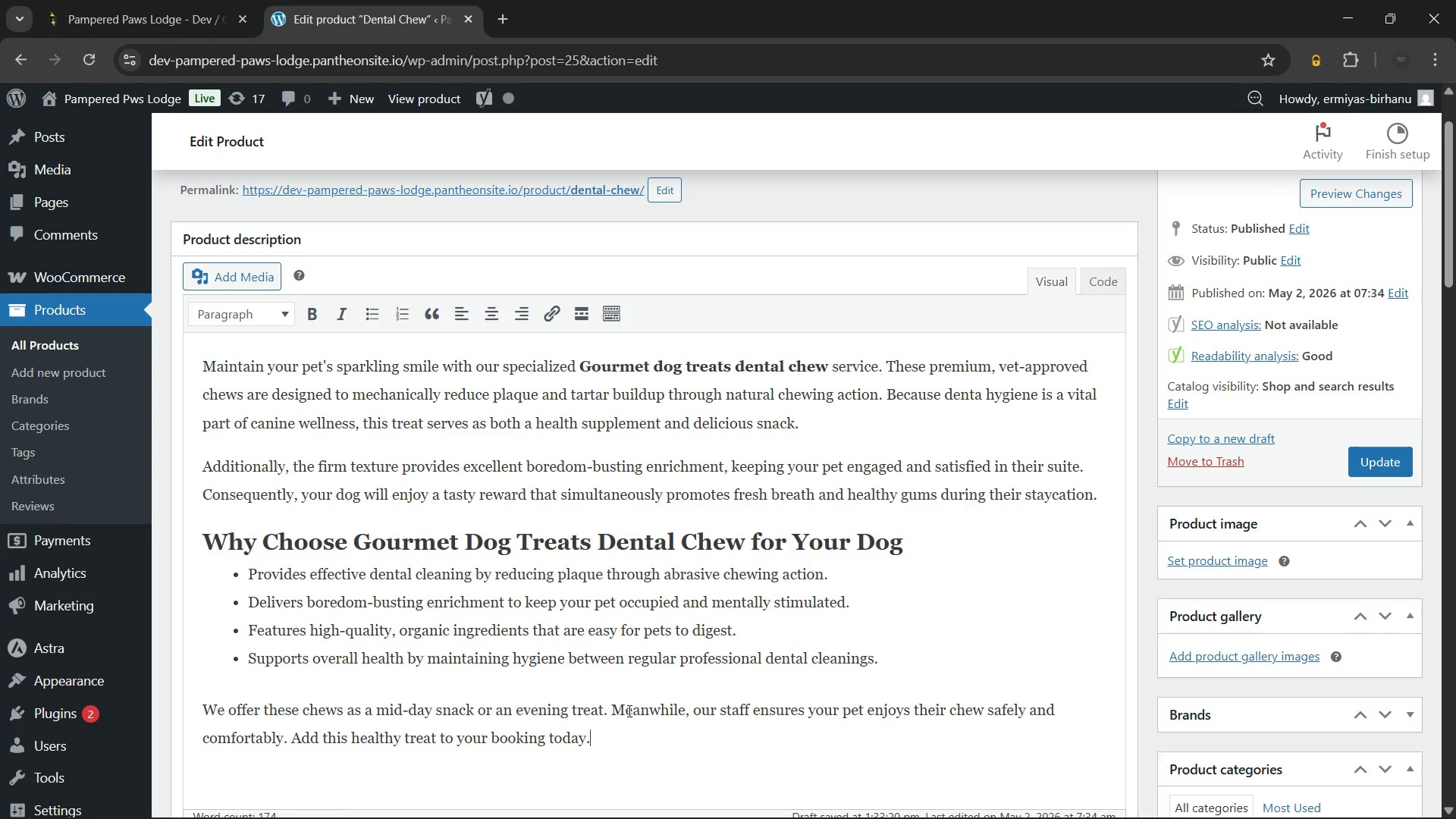 
left_click([1103, 494])
 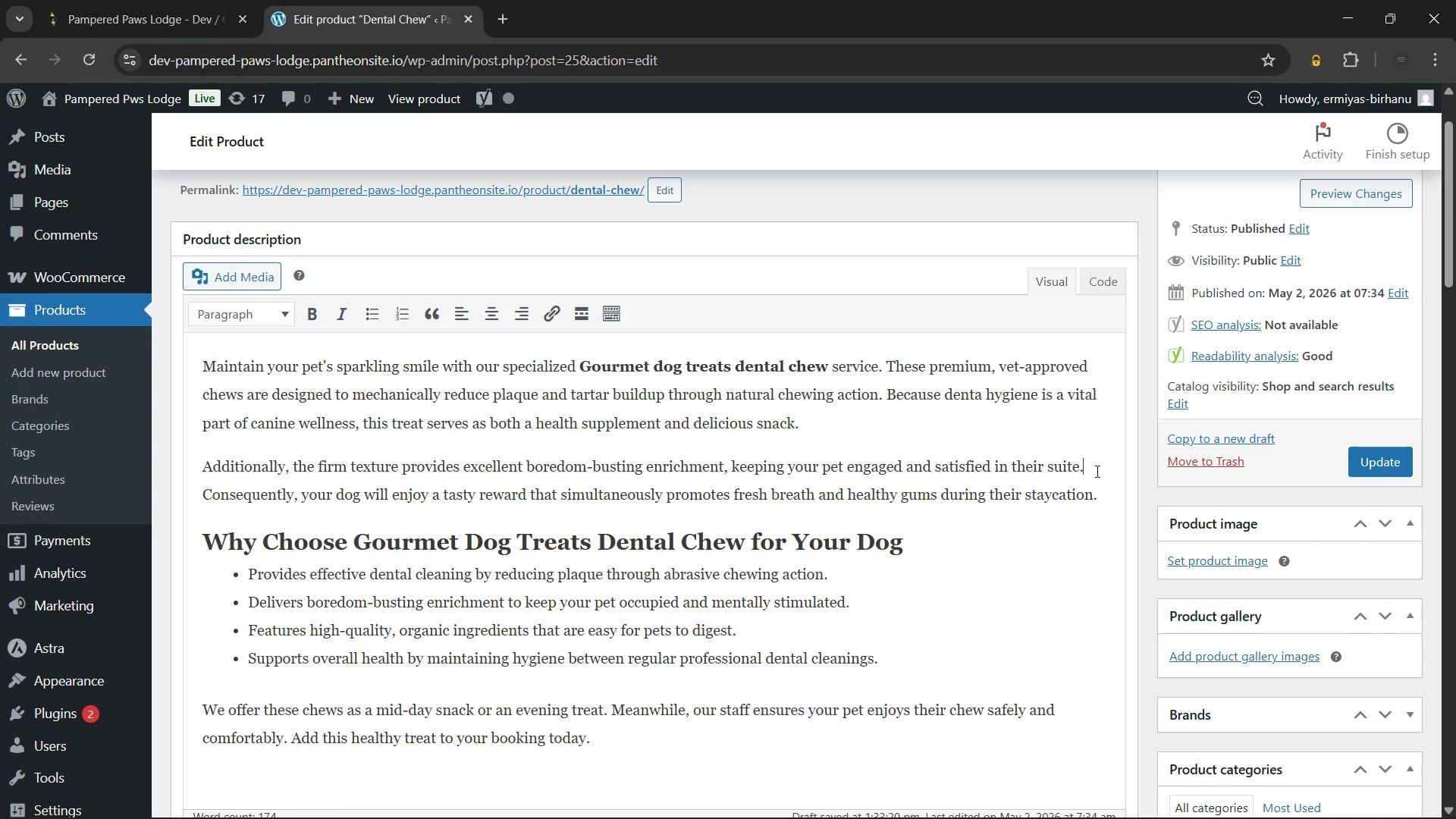 
left_click([1096, 471])
 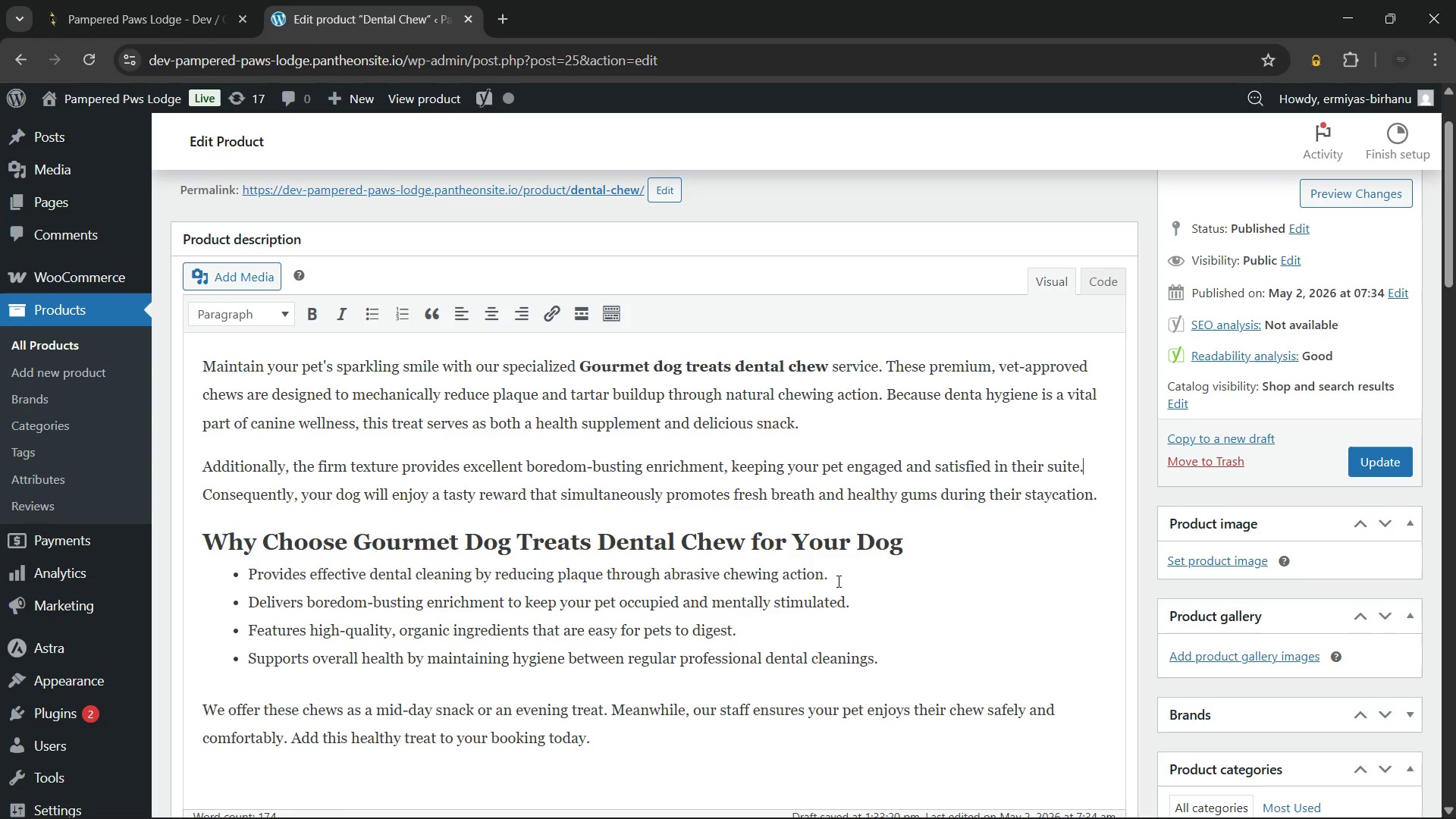 
scroll: coordinate [837, 581], scroll_direction: down, amount: 2.0
 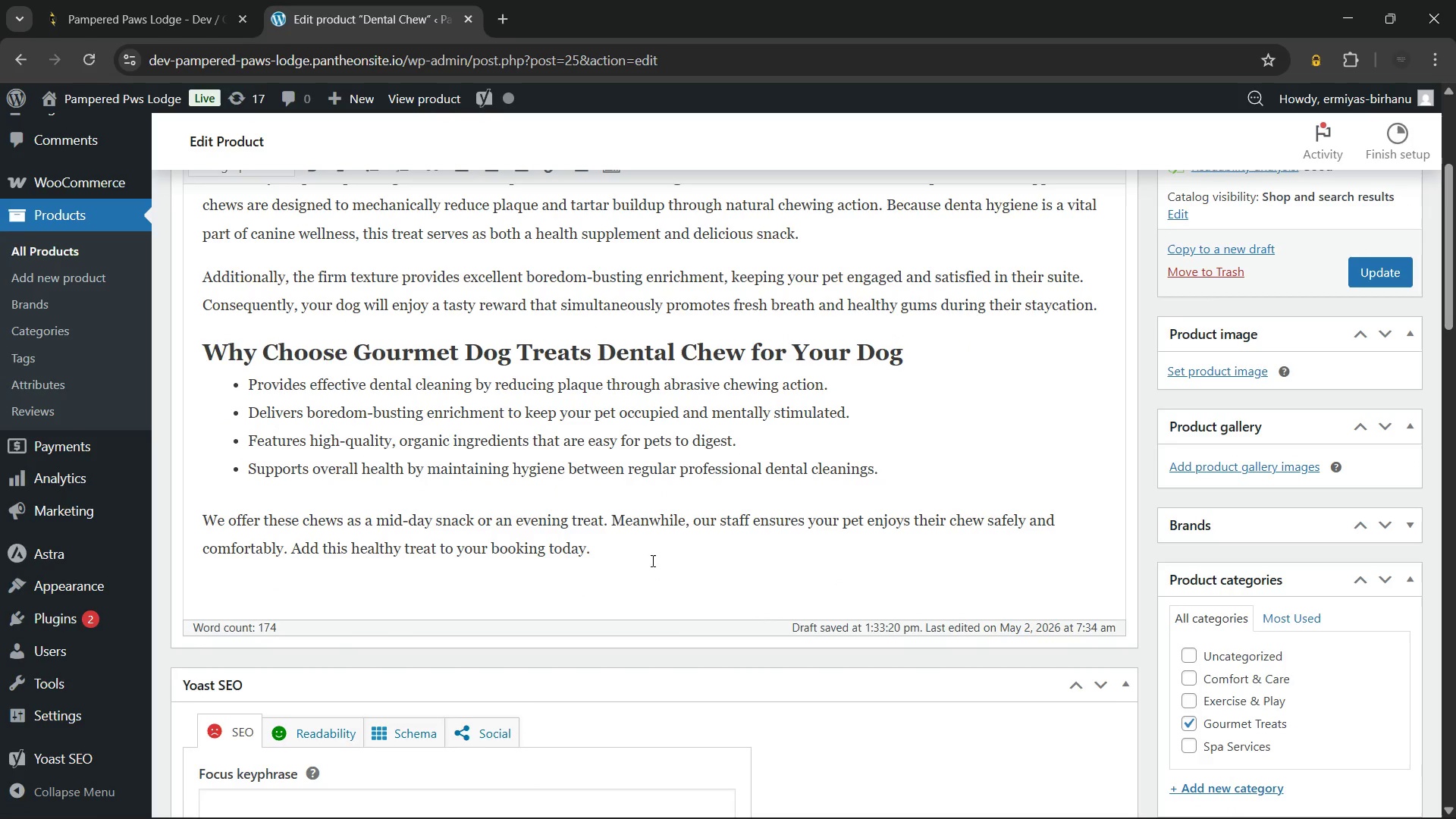 
left_click([648, 547])
 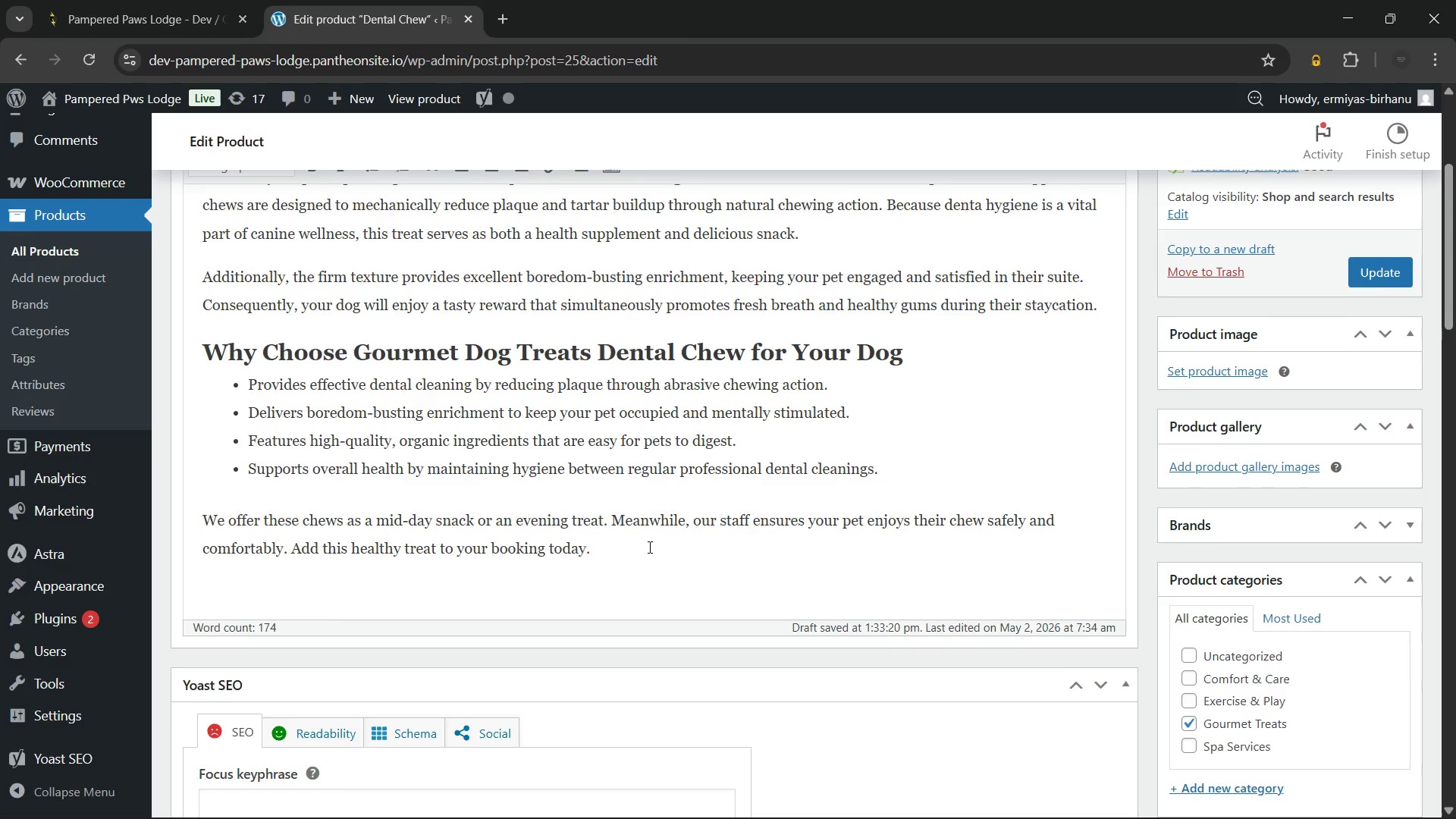 
scroll: coordinate [648, 547], scroll_direction: up, amount: 1.0
 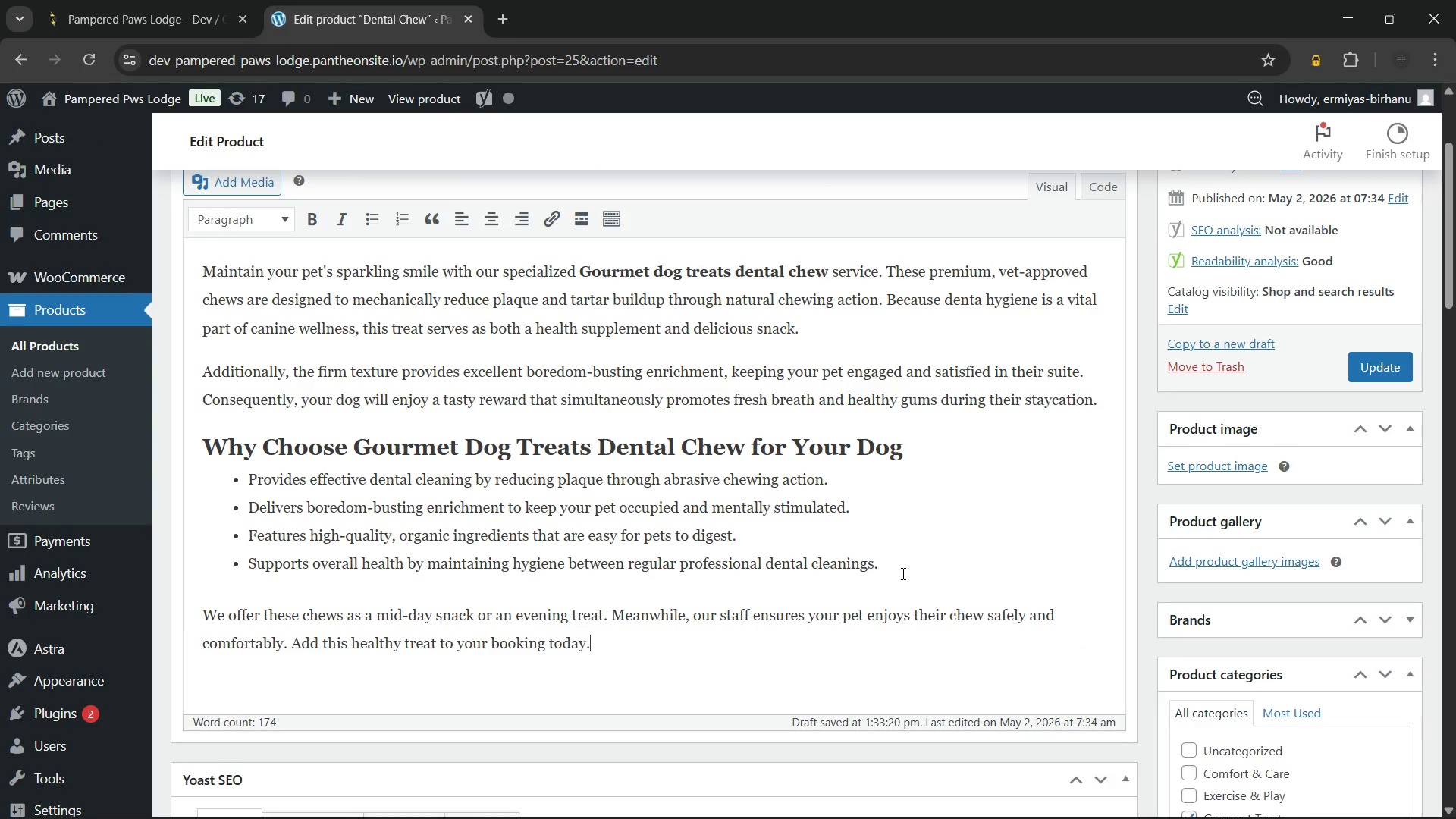 
left_click([902, 573])
 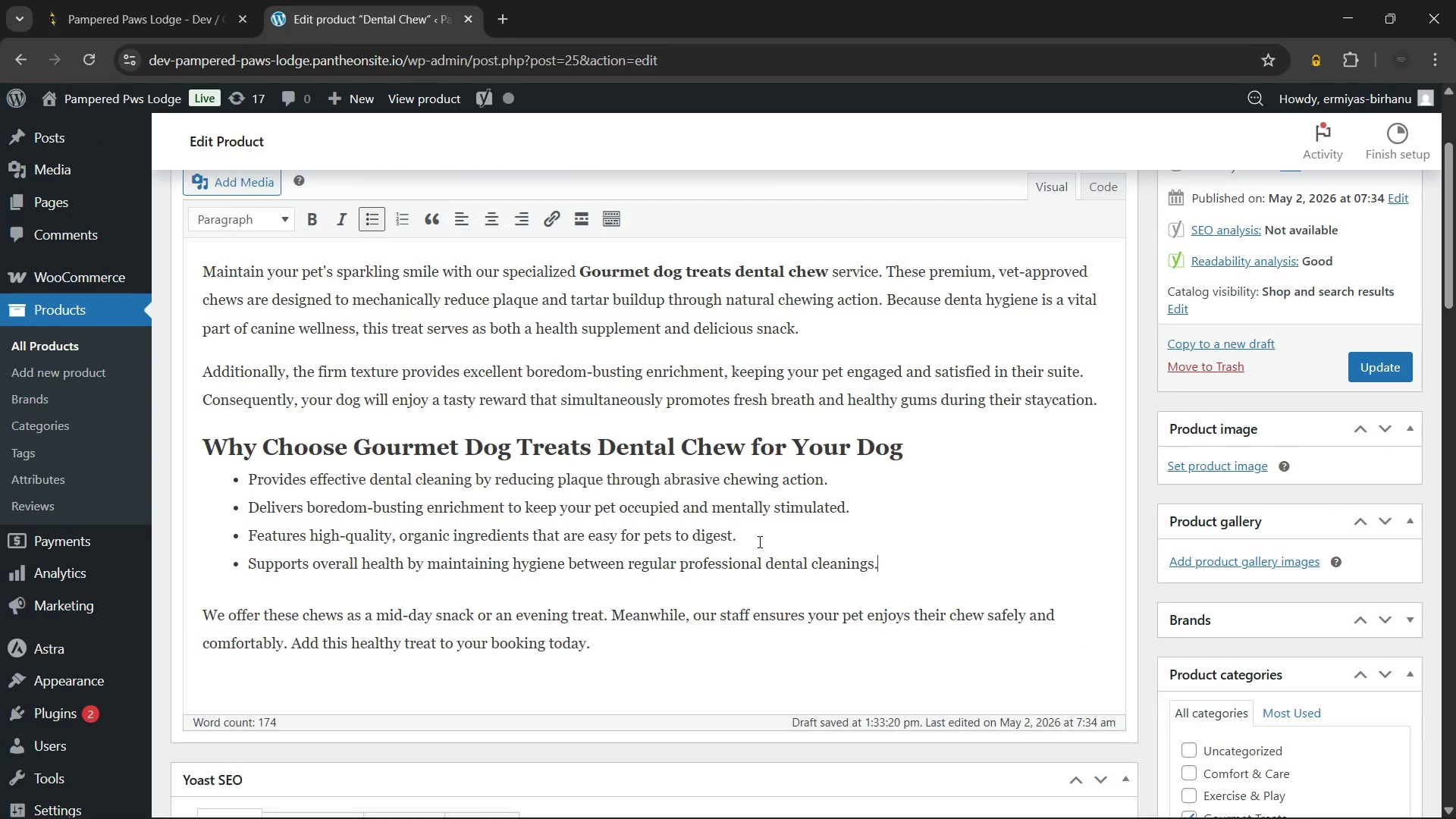 
left_click([758, 541])
 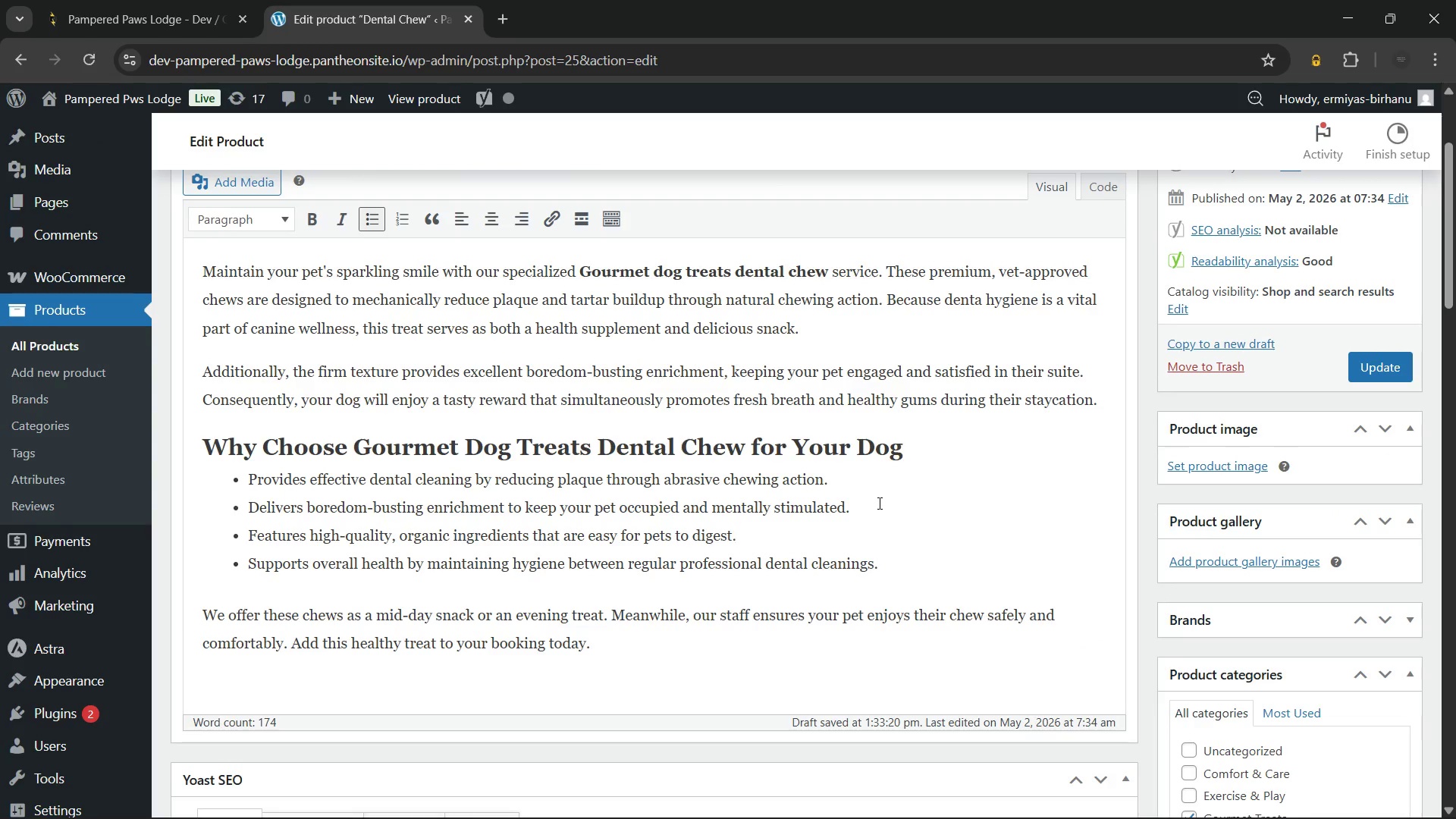 
left_click([878, 503])
 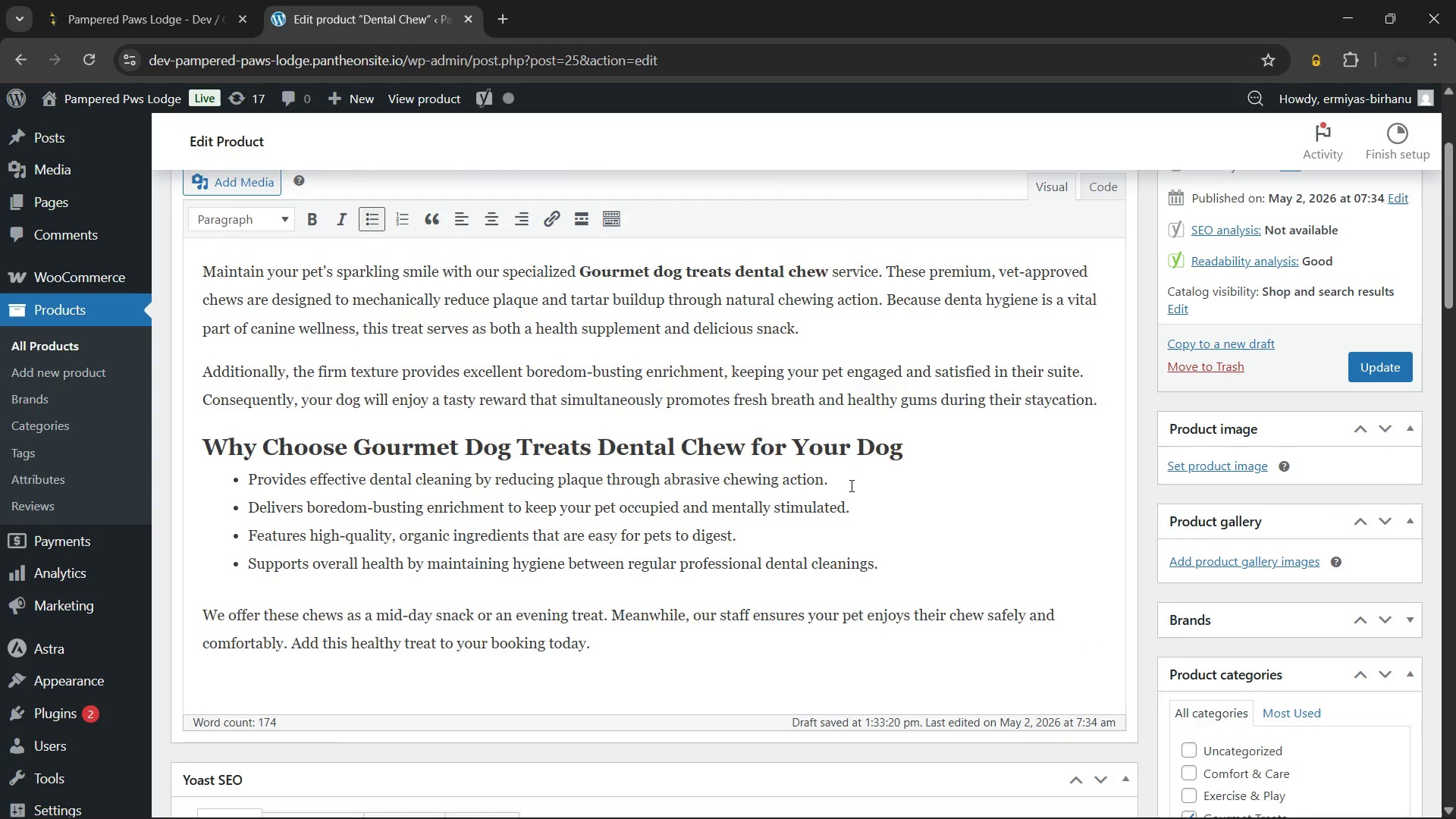 
left_click([850, 485])
 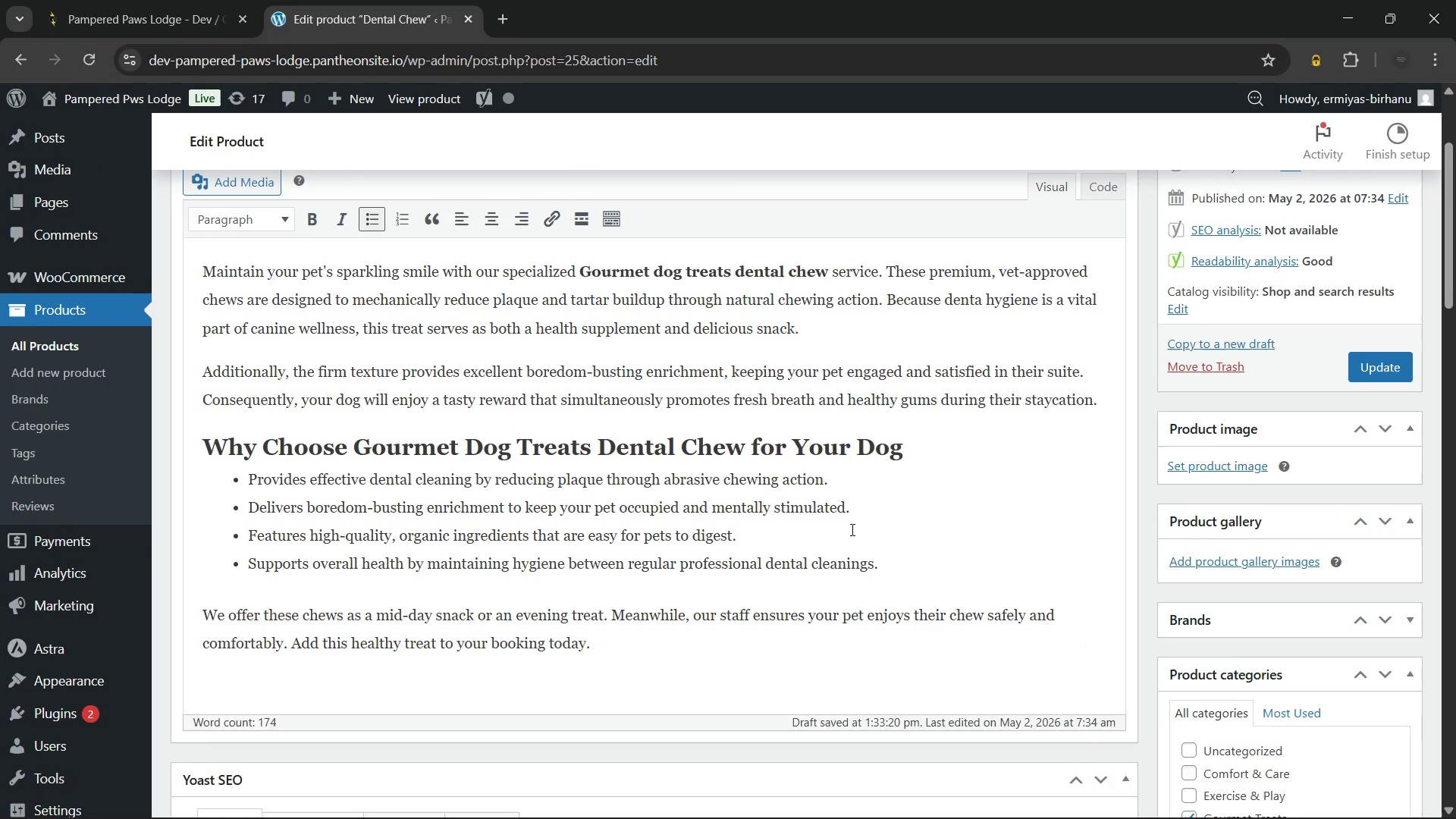 
scroll: coordinate [851, 529], scroll_direction: up, amount: 1.0
 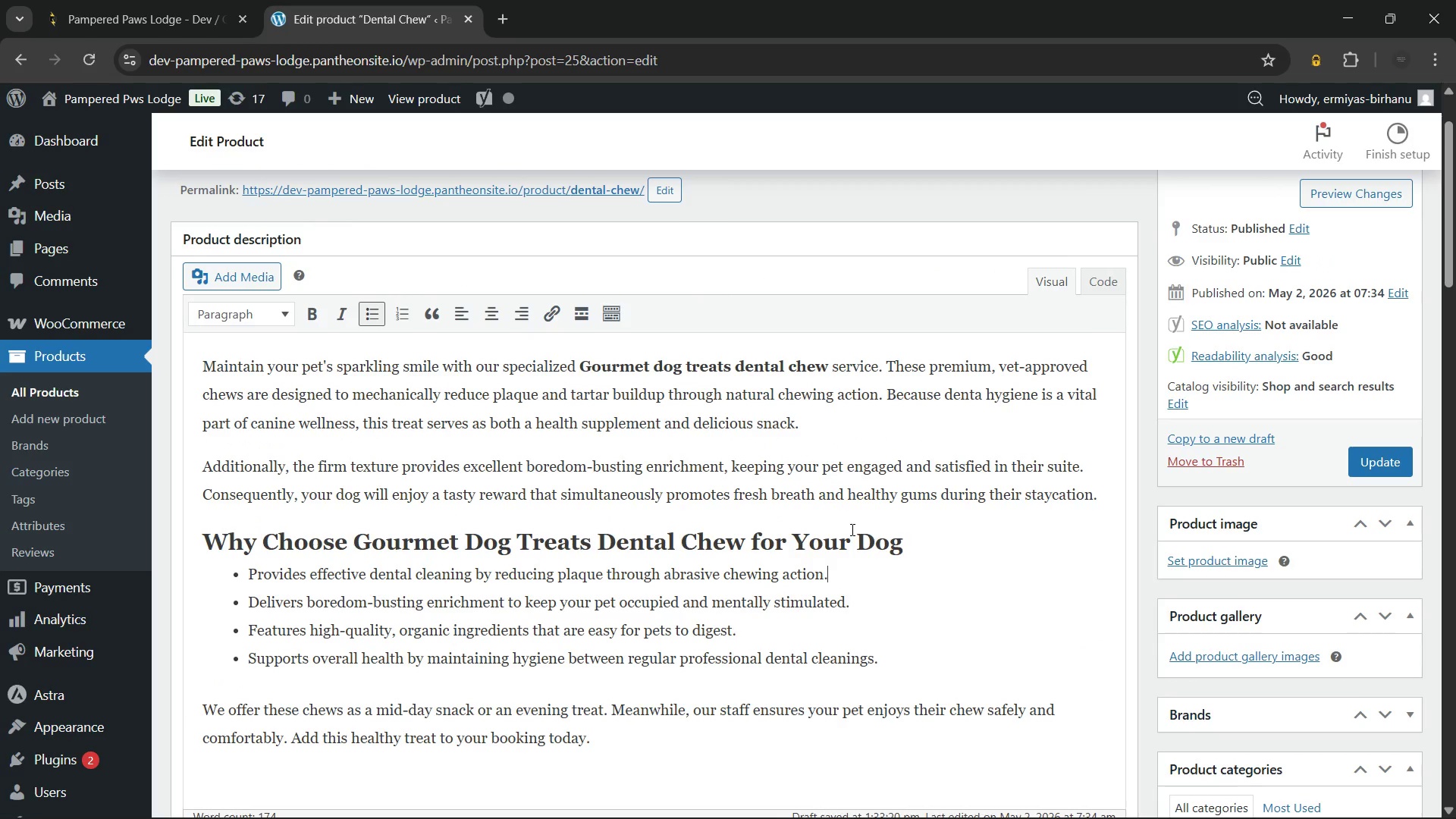 
scroll: coordinate [851, 529], scroll_direction: down, amount: 2.0
 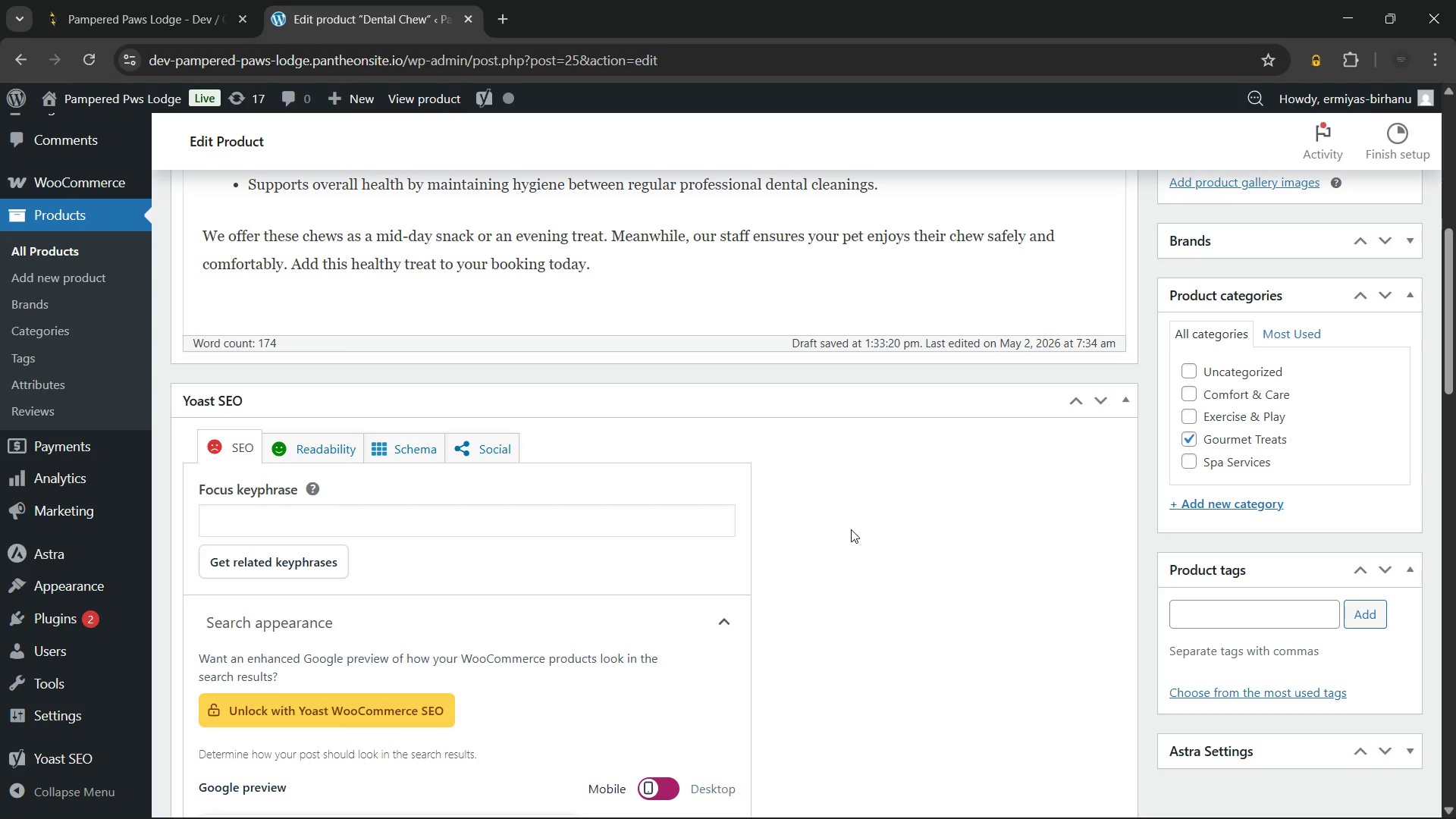 
scroll: coordinate [852, 491], scroll_direction: up, amount: 2.0
 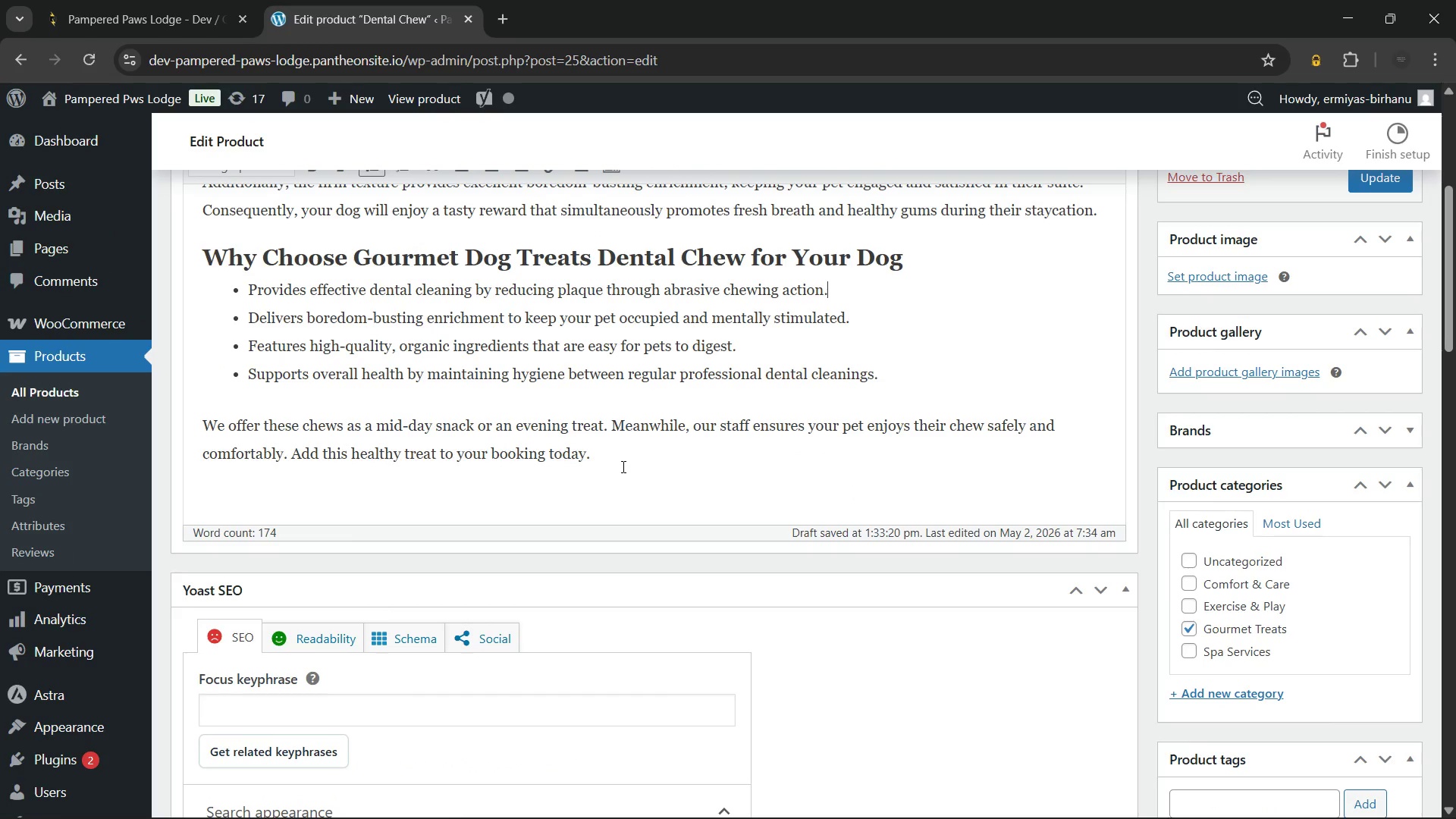 
left_click([622, 466])
 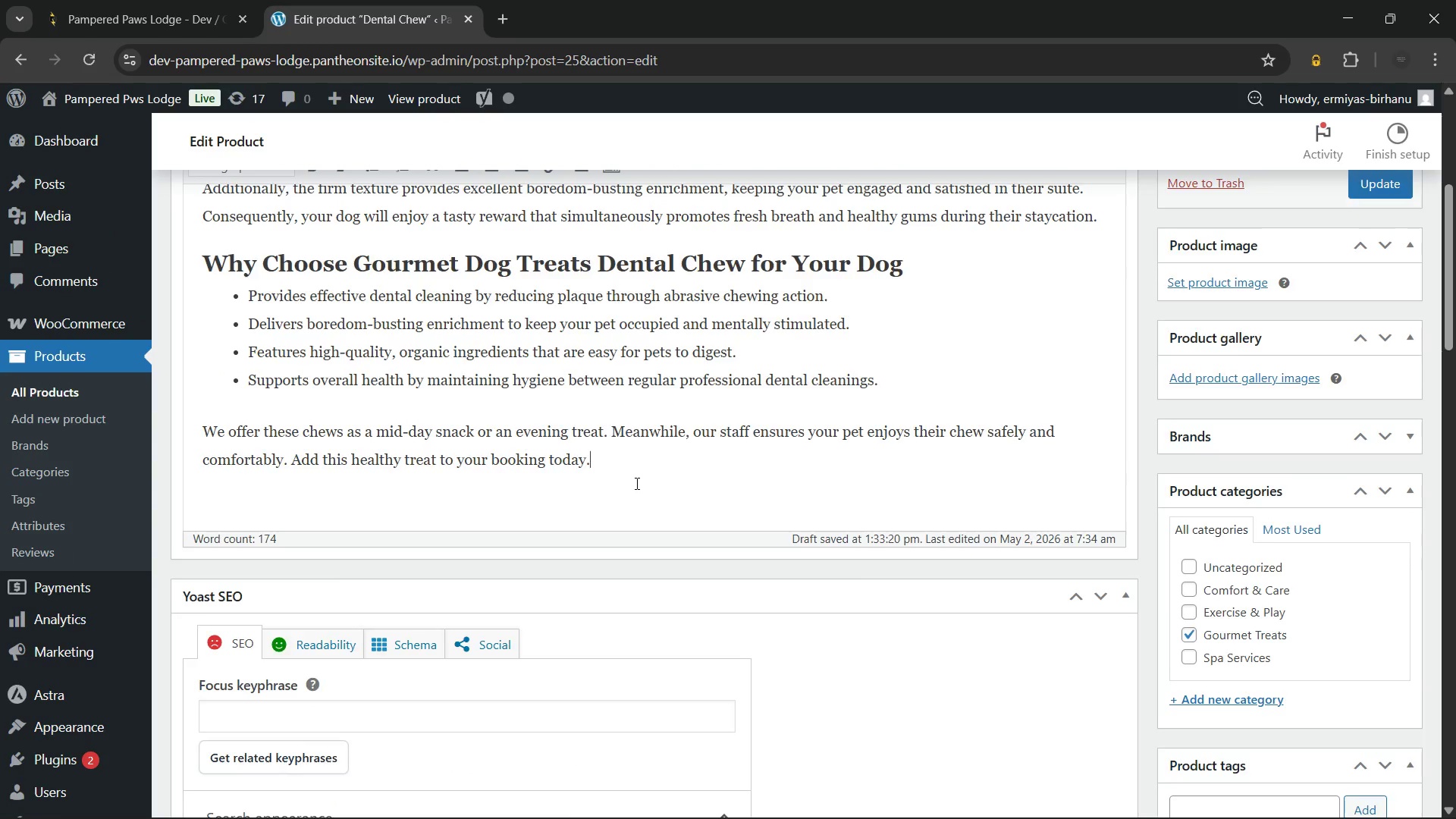 
scroll: coordinate [635, 483], scroll_direction: up, amount: 1.0
 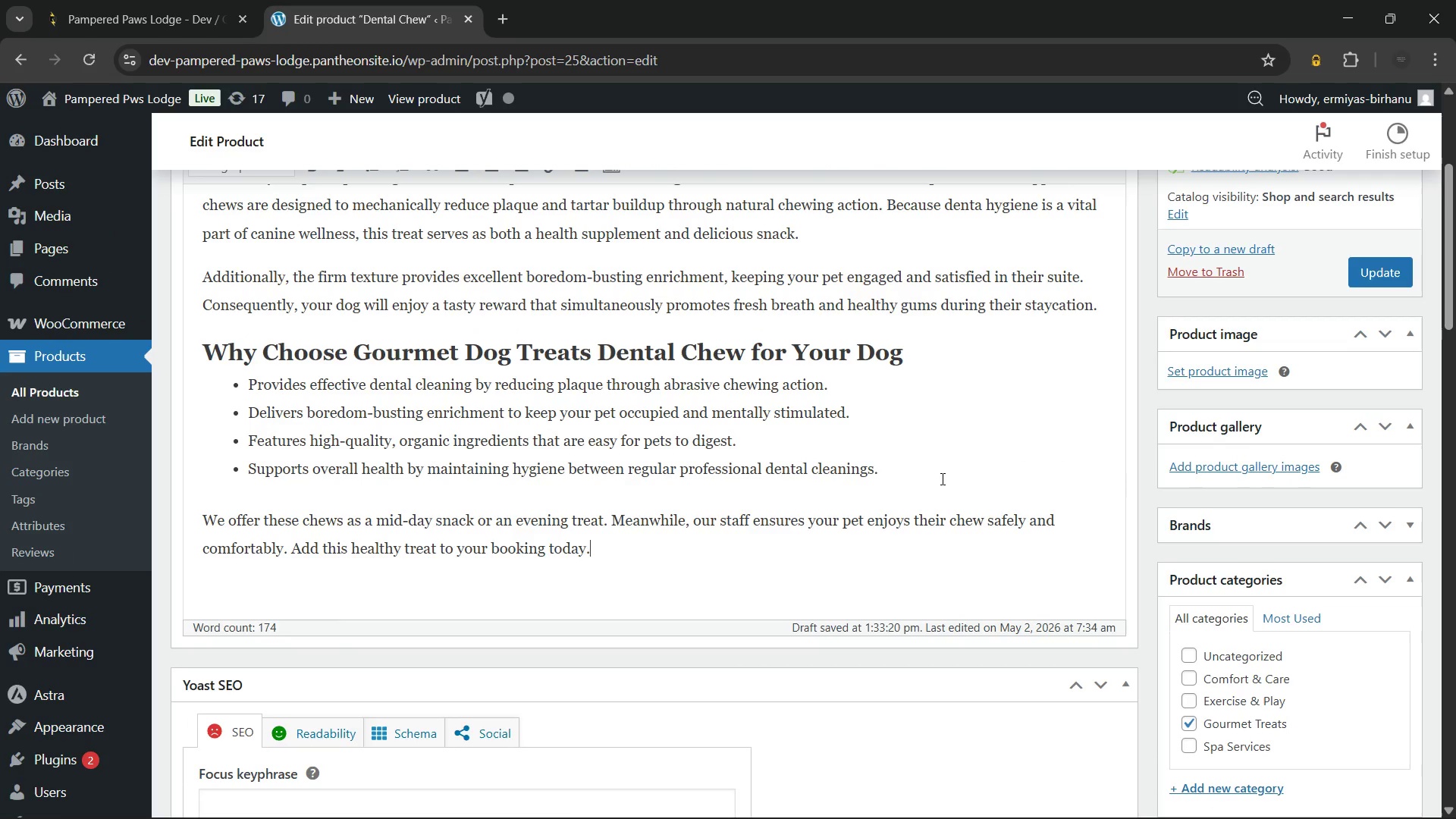 
left_click([937, 476])
 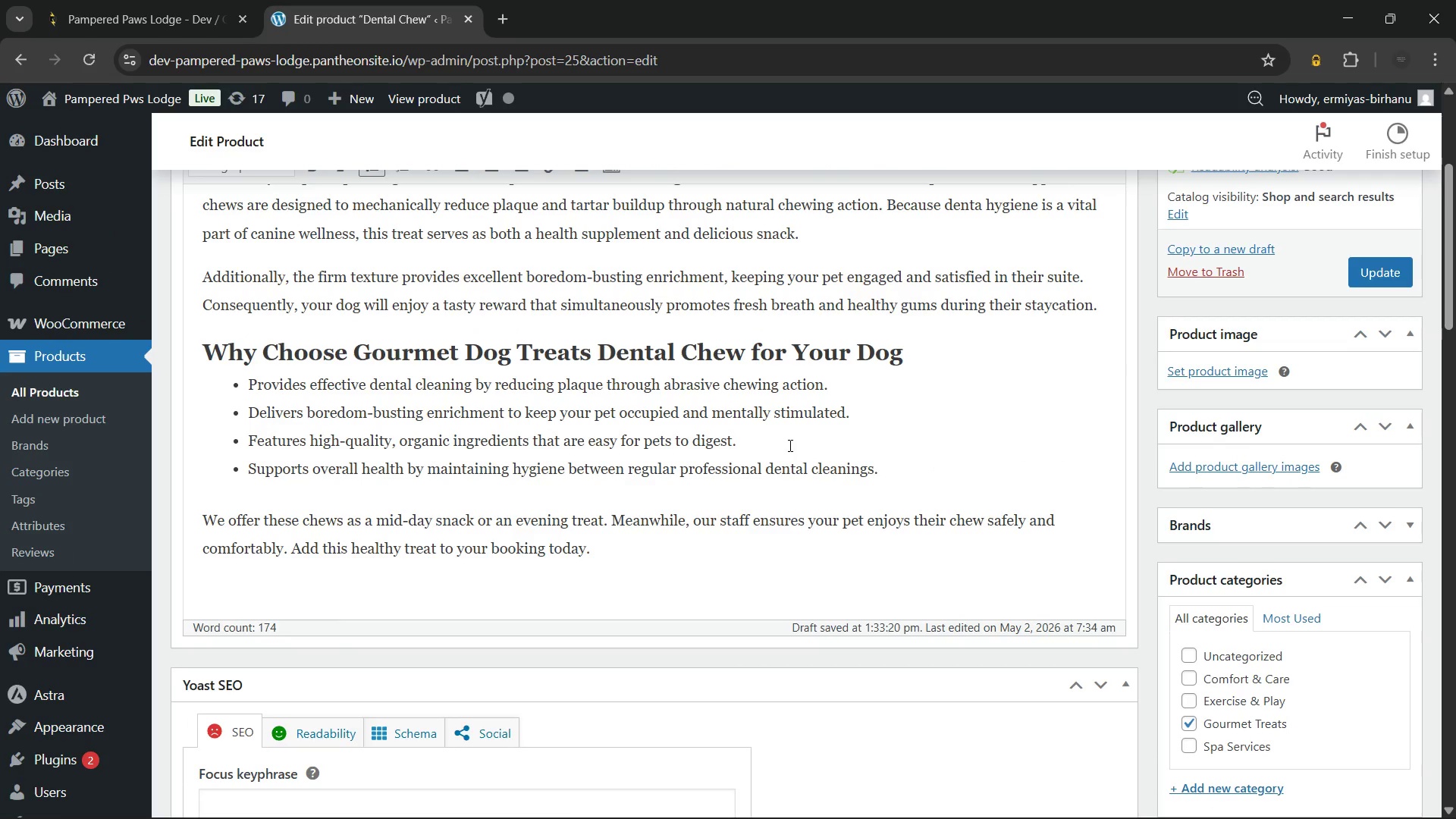 
left_click([787, 441])
 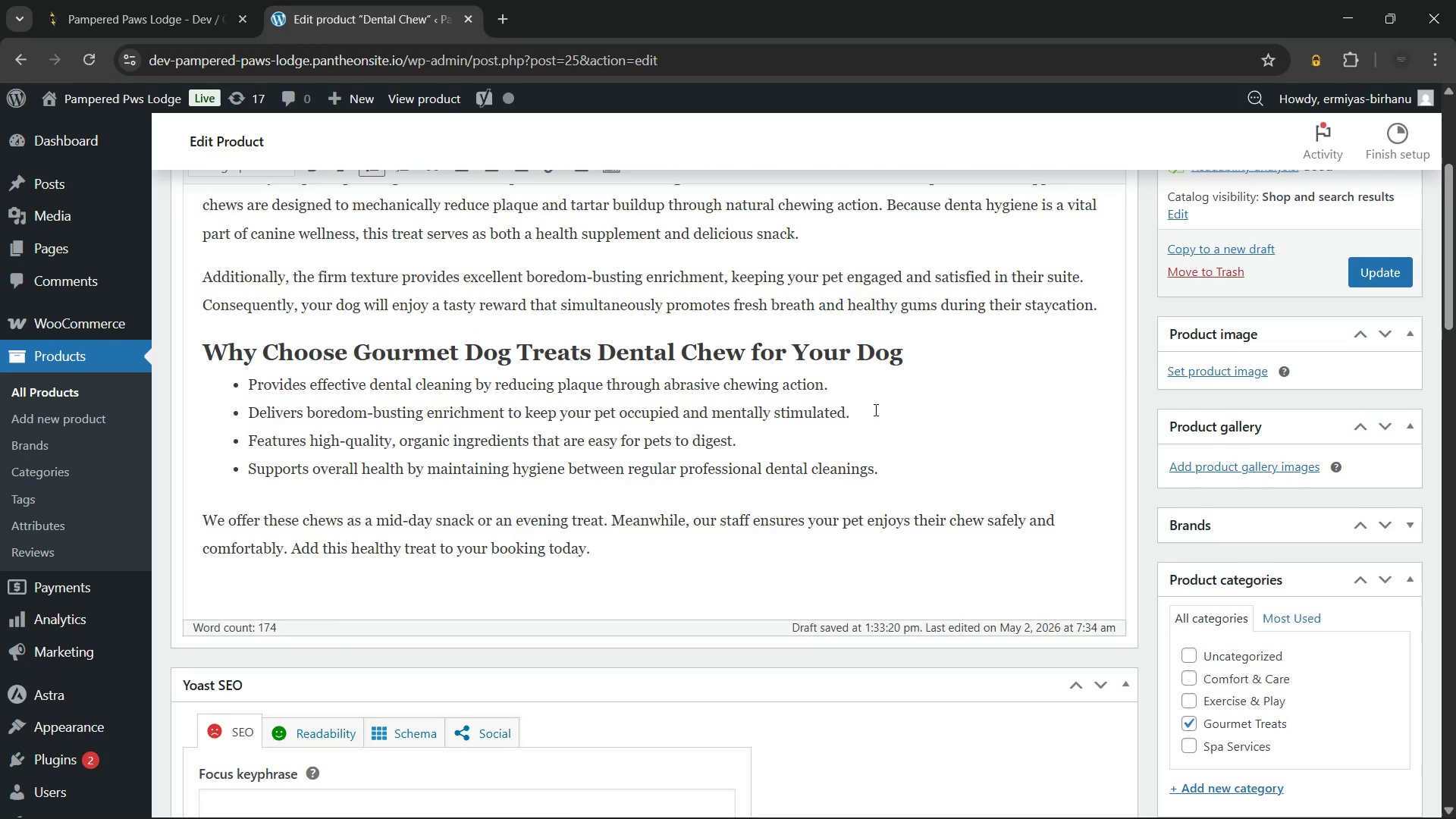 
left_click([874, 410])
 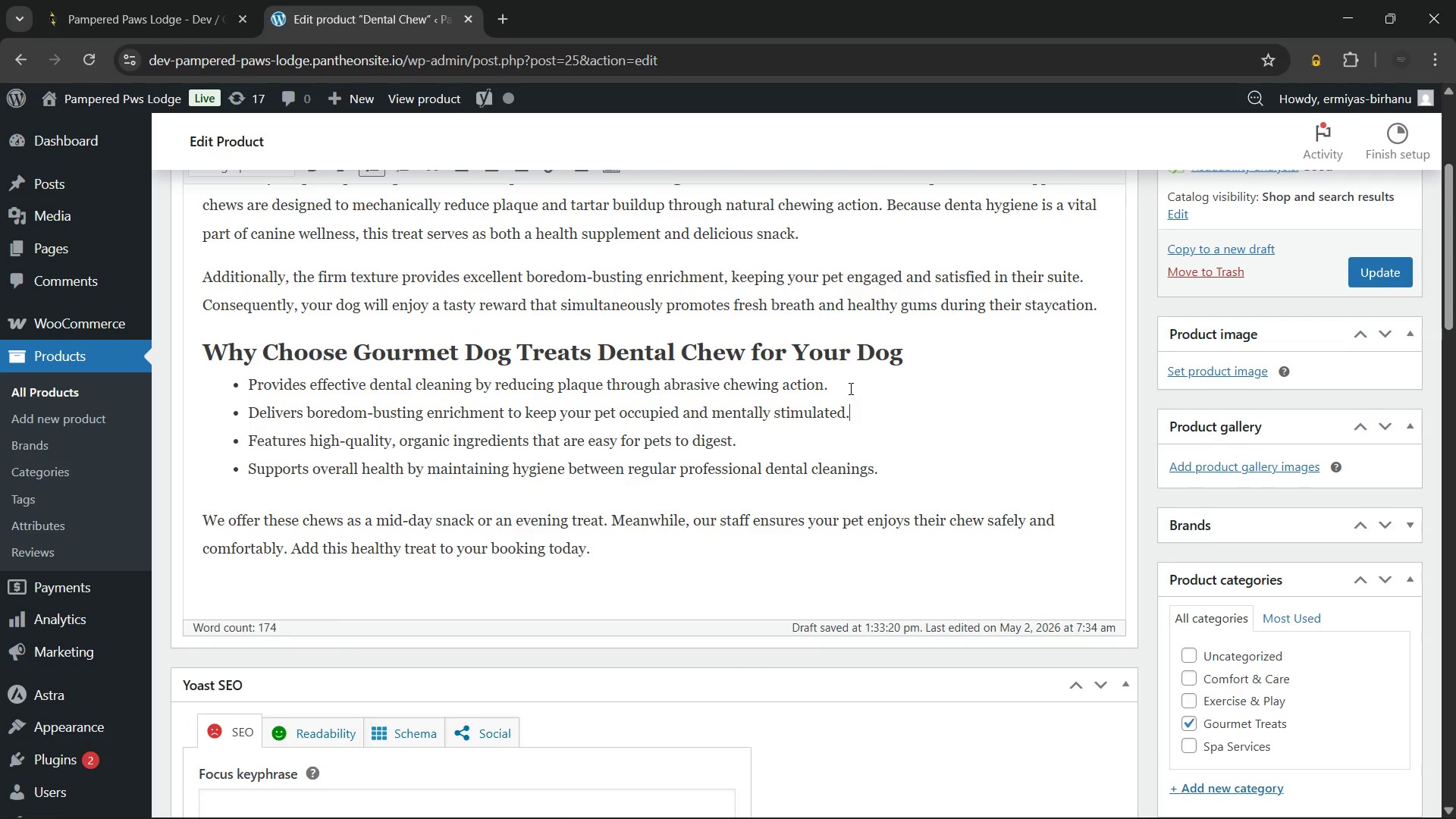 
left_click([849, 388])
 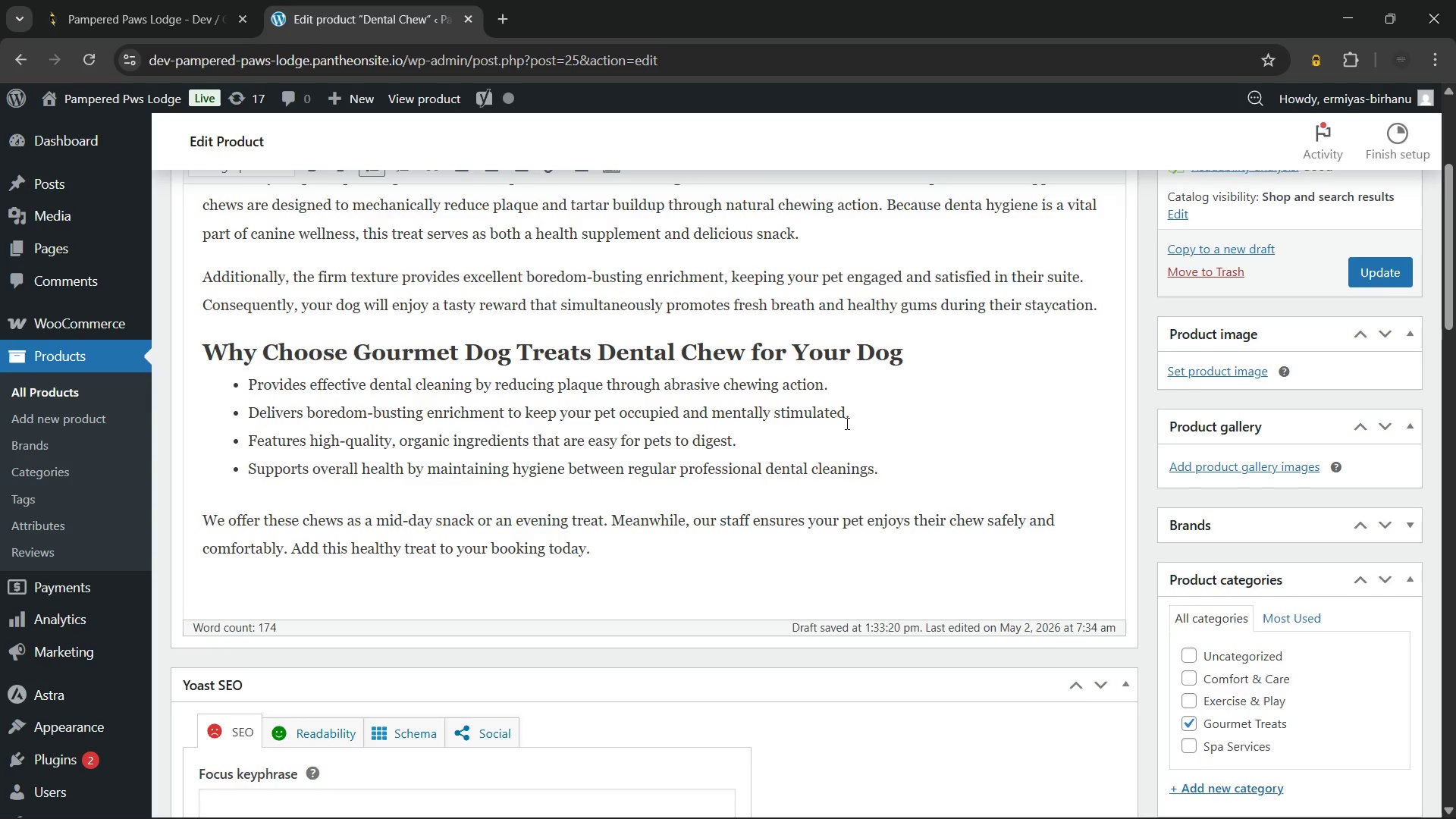 
scroll: coordinate [846, 423], scroll_direction: up, amount: 1.0
 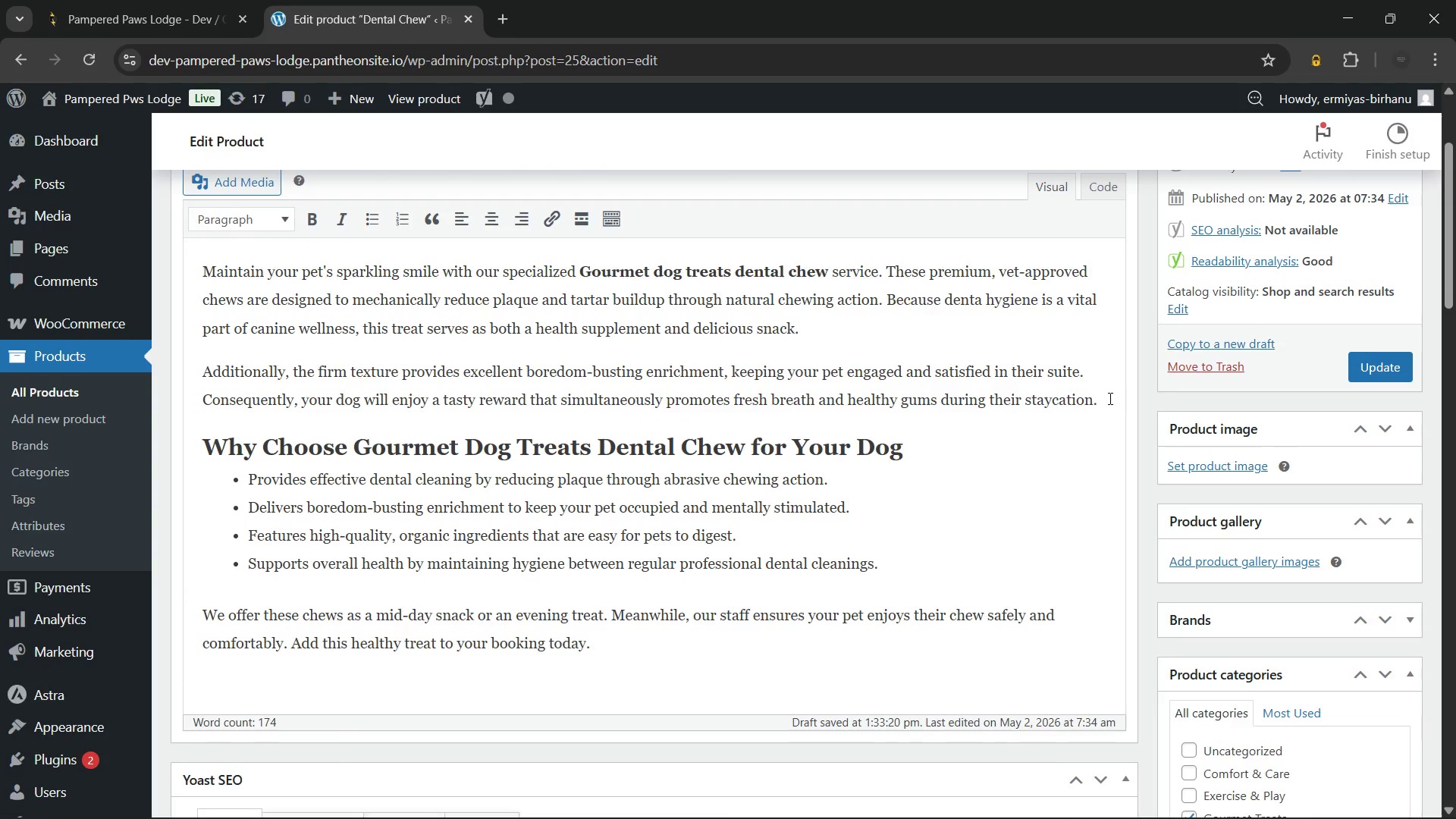 
double_click([1094, 369])
 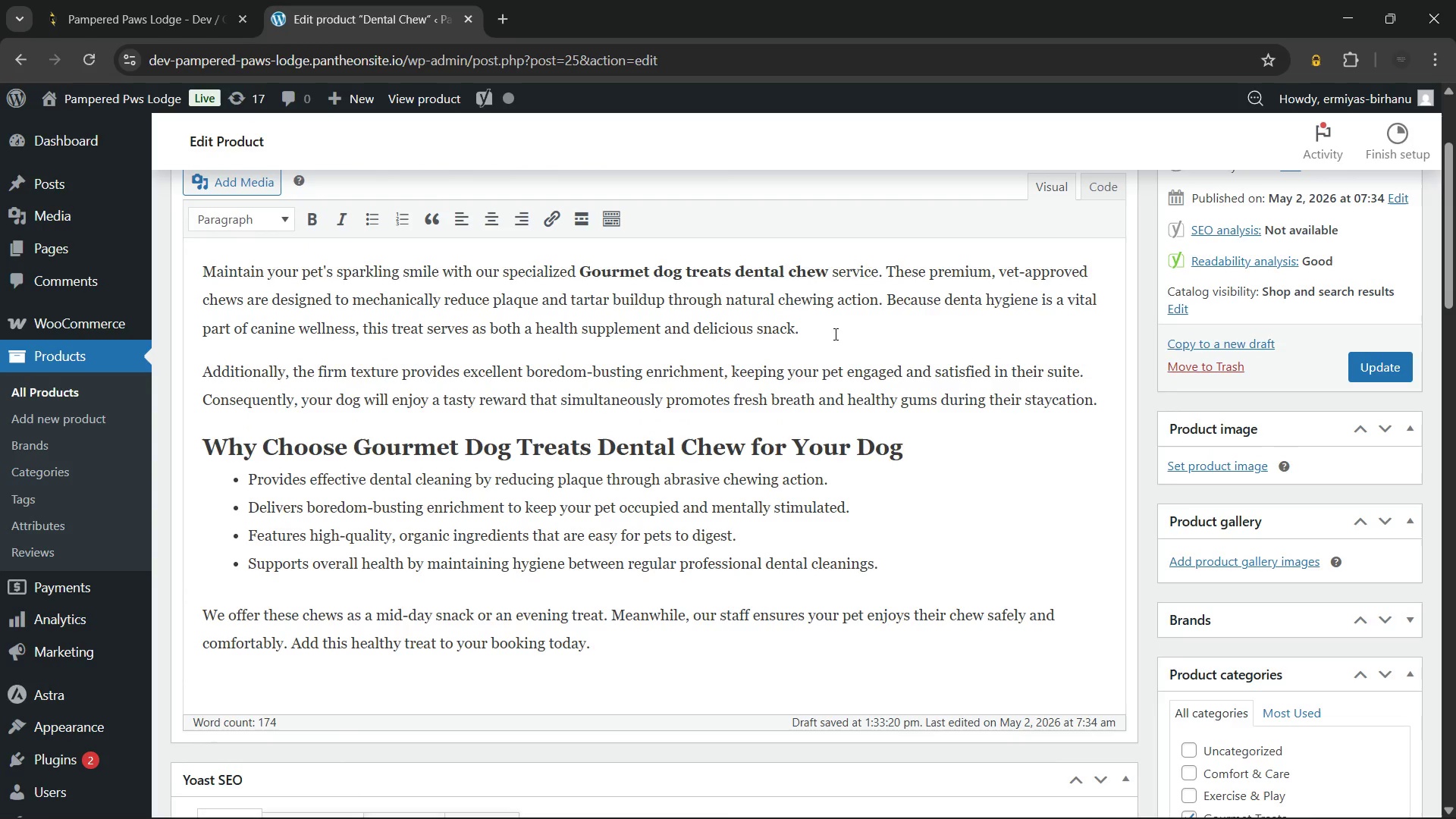 
left_click([833, 328])
 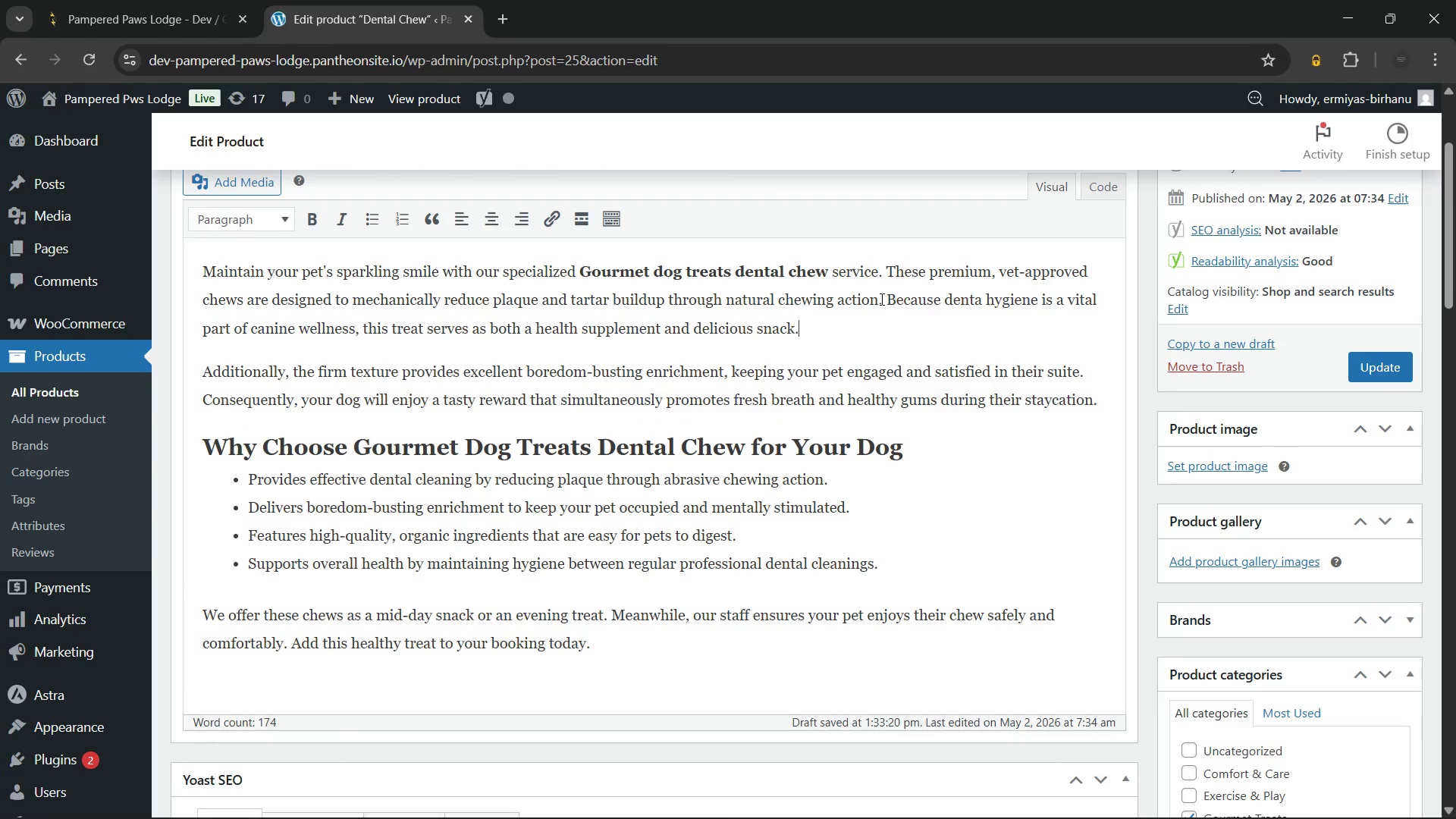 
left_click([880, 299])
 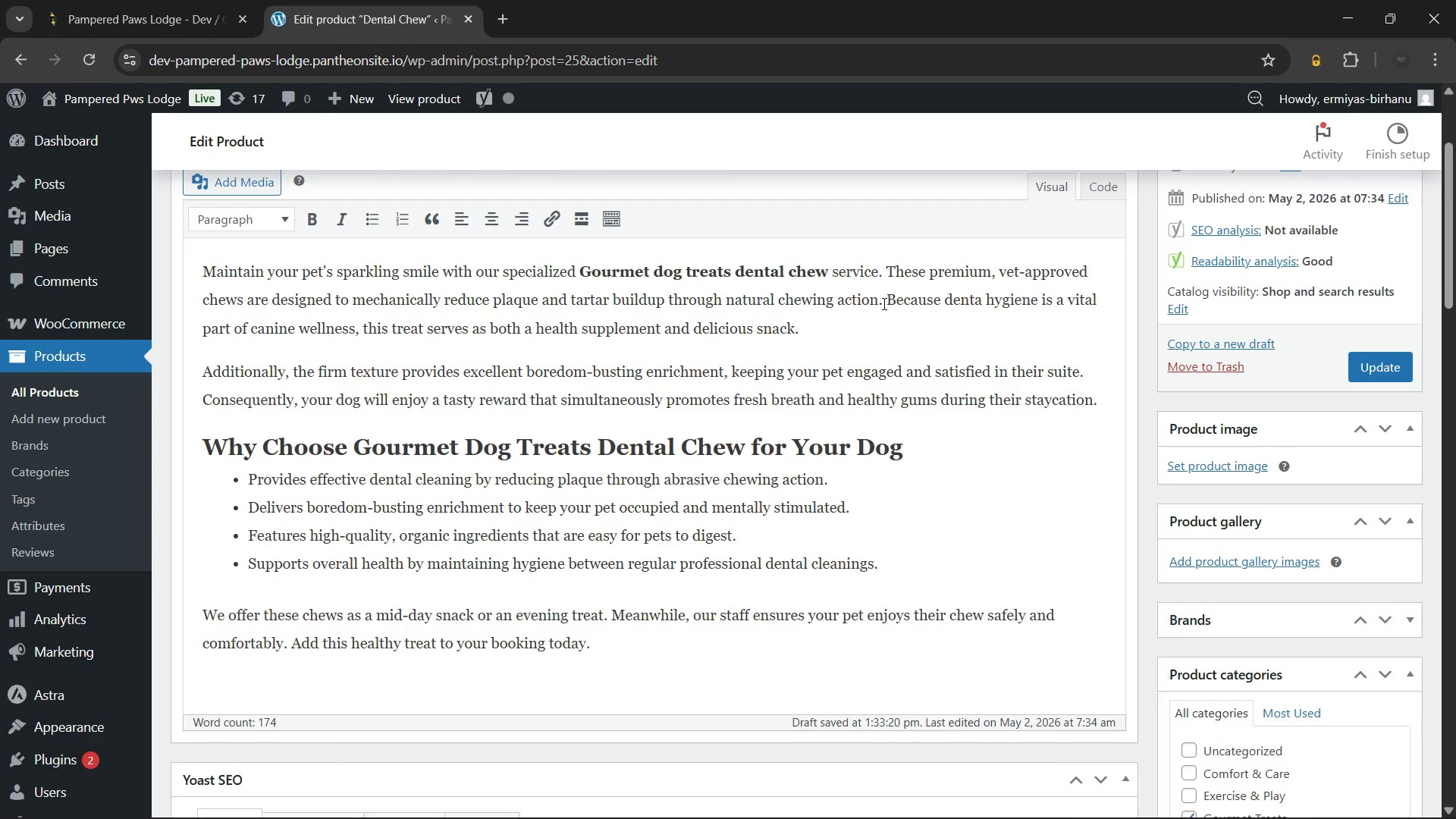 
left_click([881, 301])
 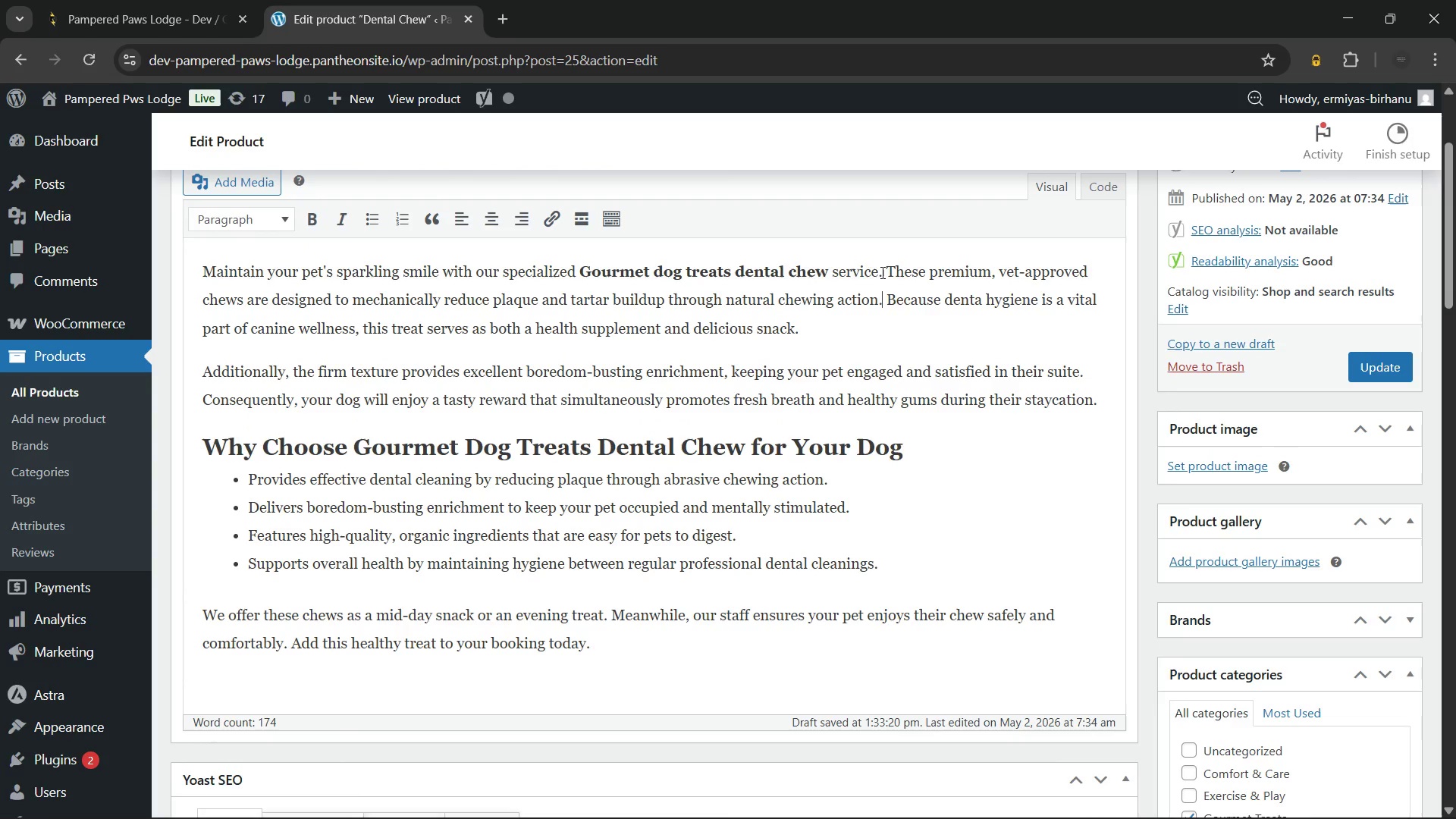 
left_click([881, 272])
 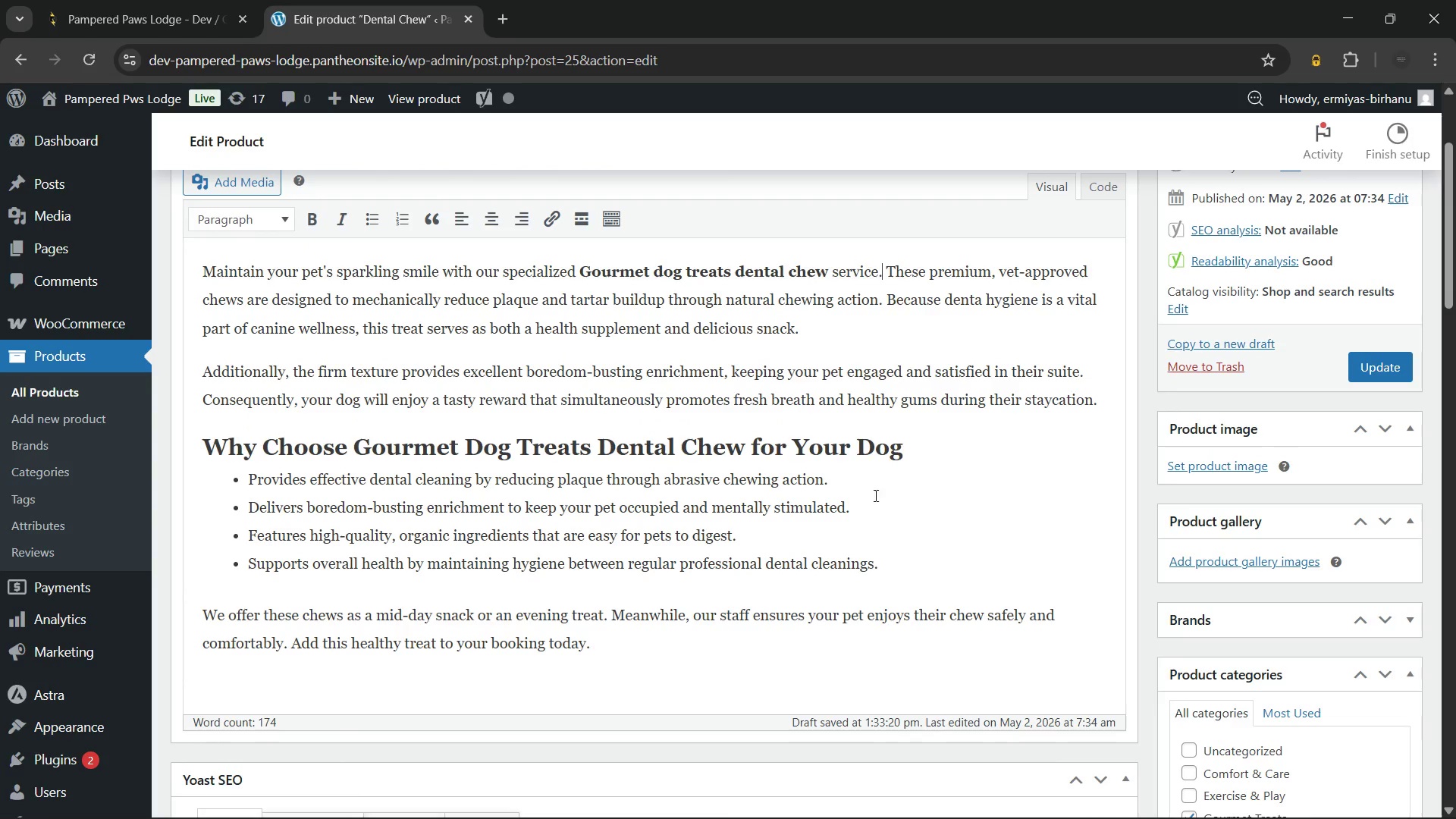 
scroll: coordinate [874, 503], scroll_direction: up, amount: 5.0
 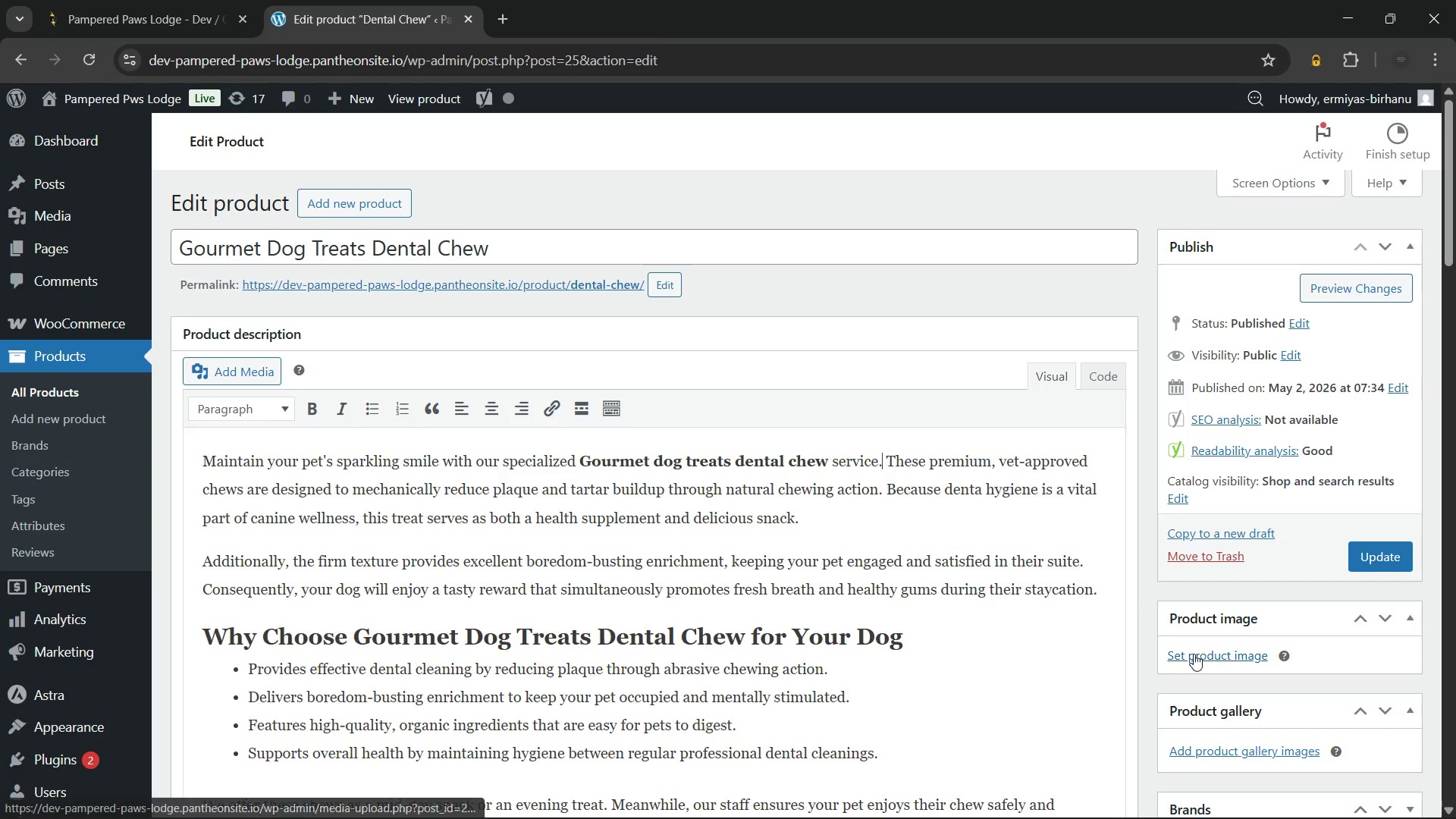 
left_click([1194, 654])
 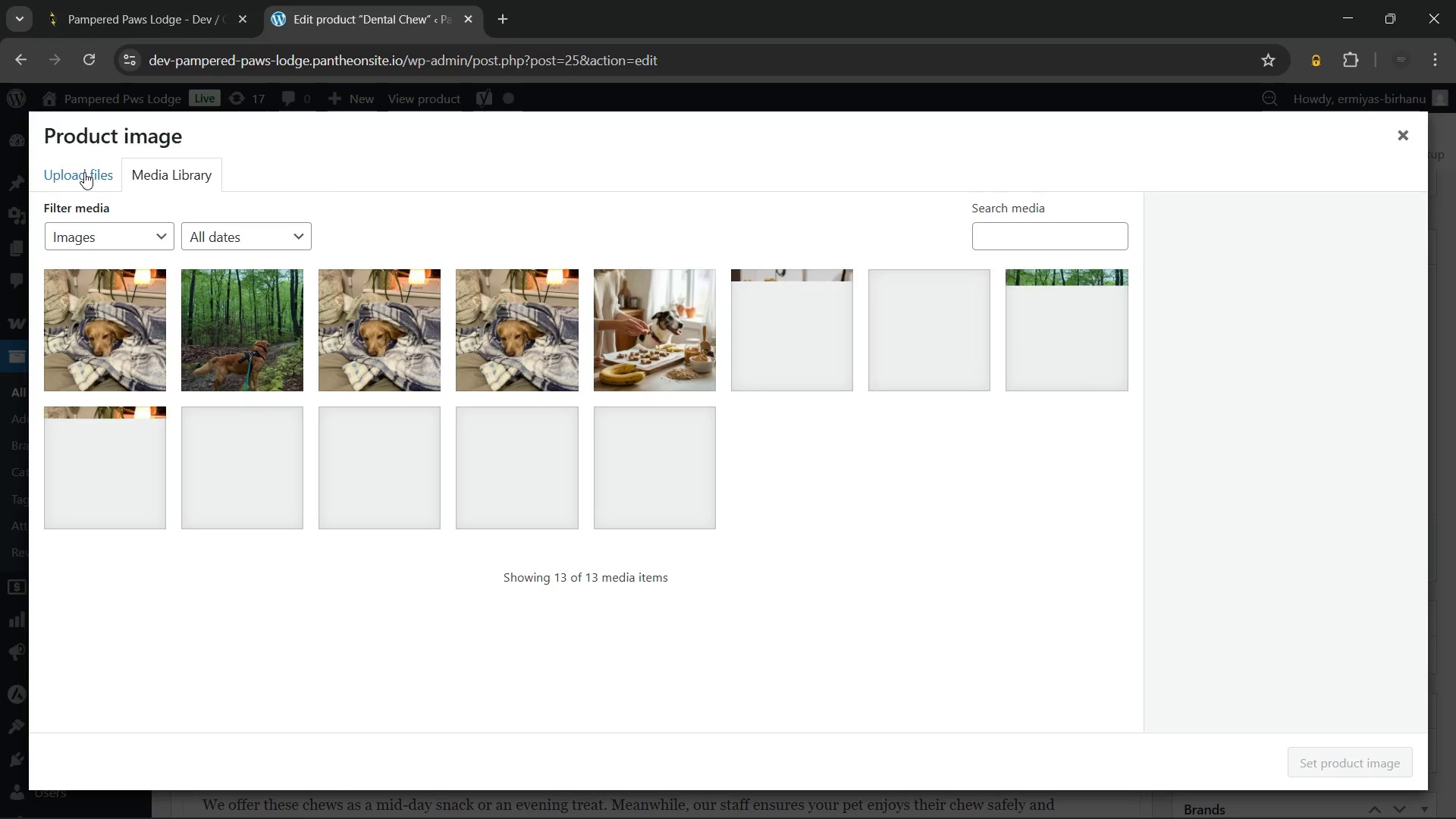 
wait(6.86)
 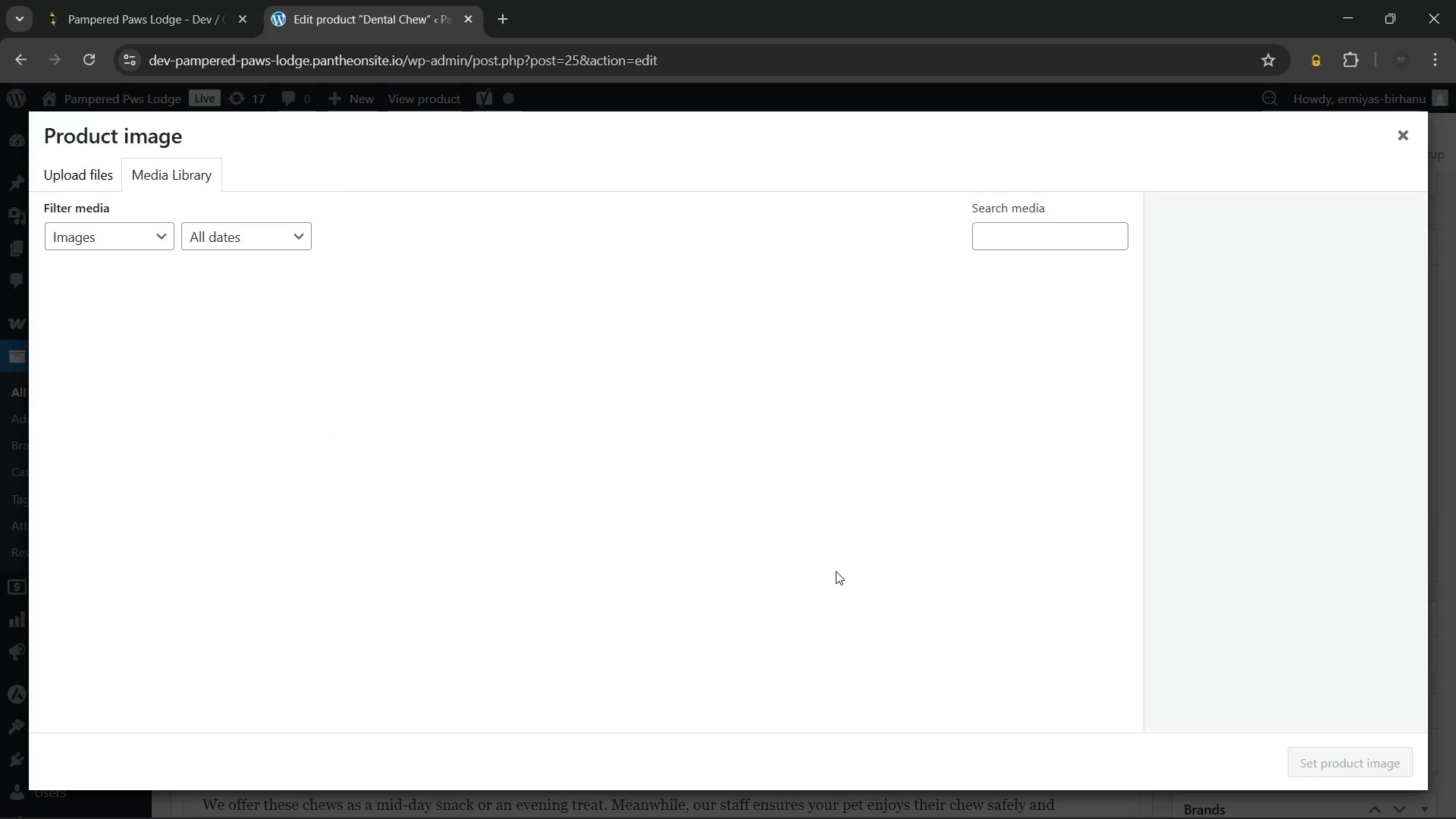 
left_click([84, 172])
 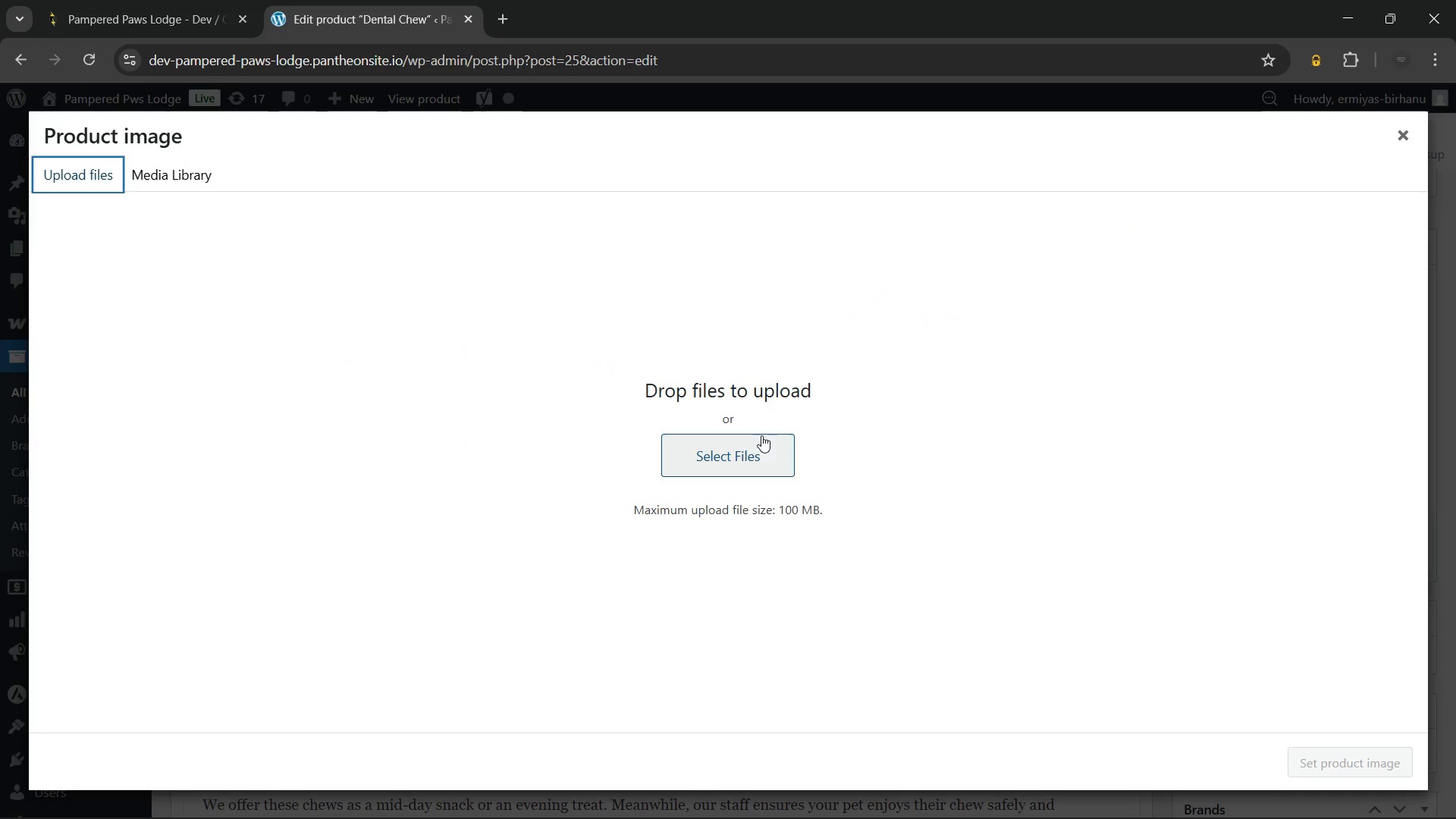 
left_click([731, 457])
 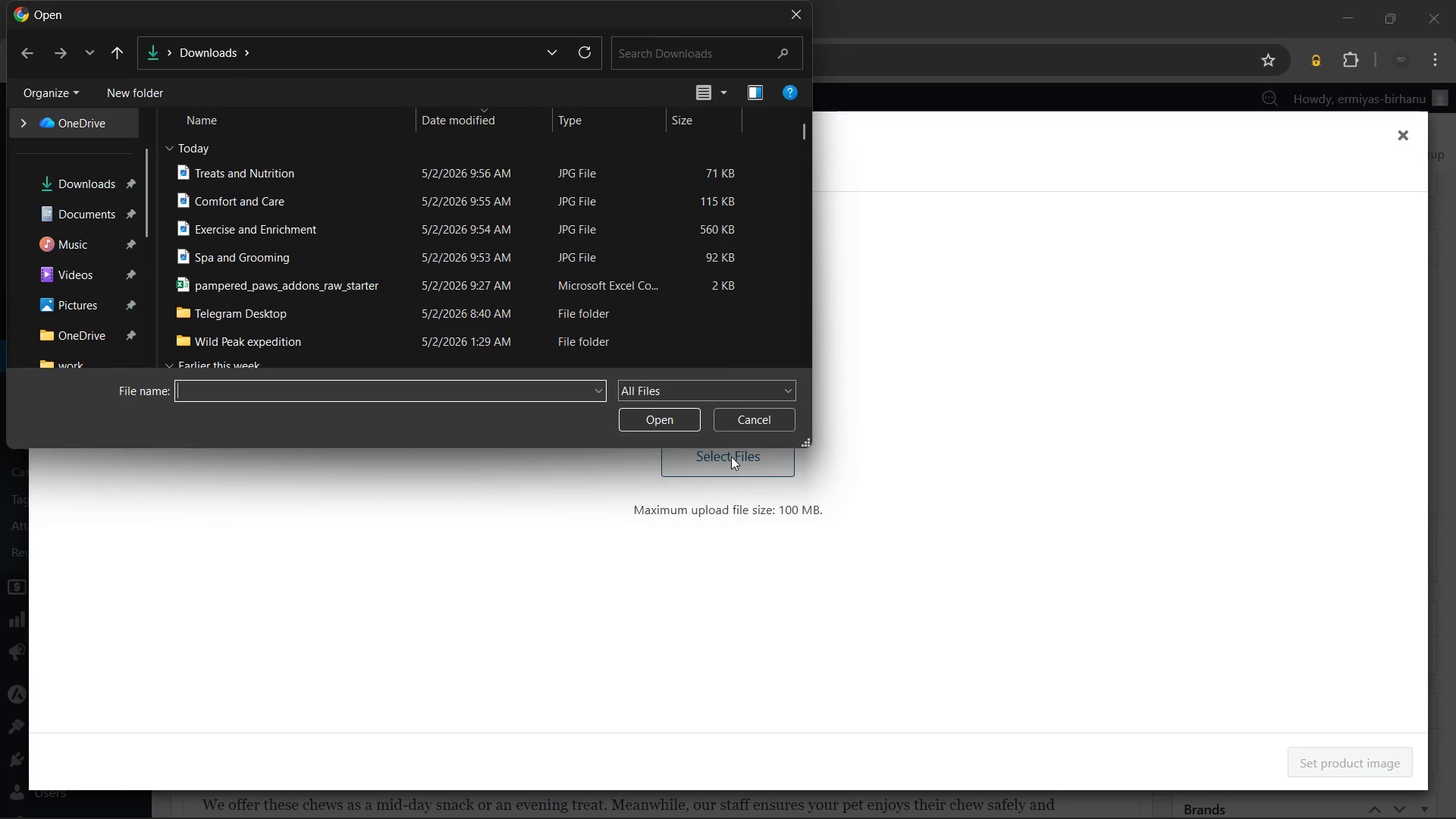 
wait(11.42)
 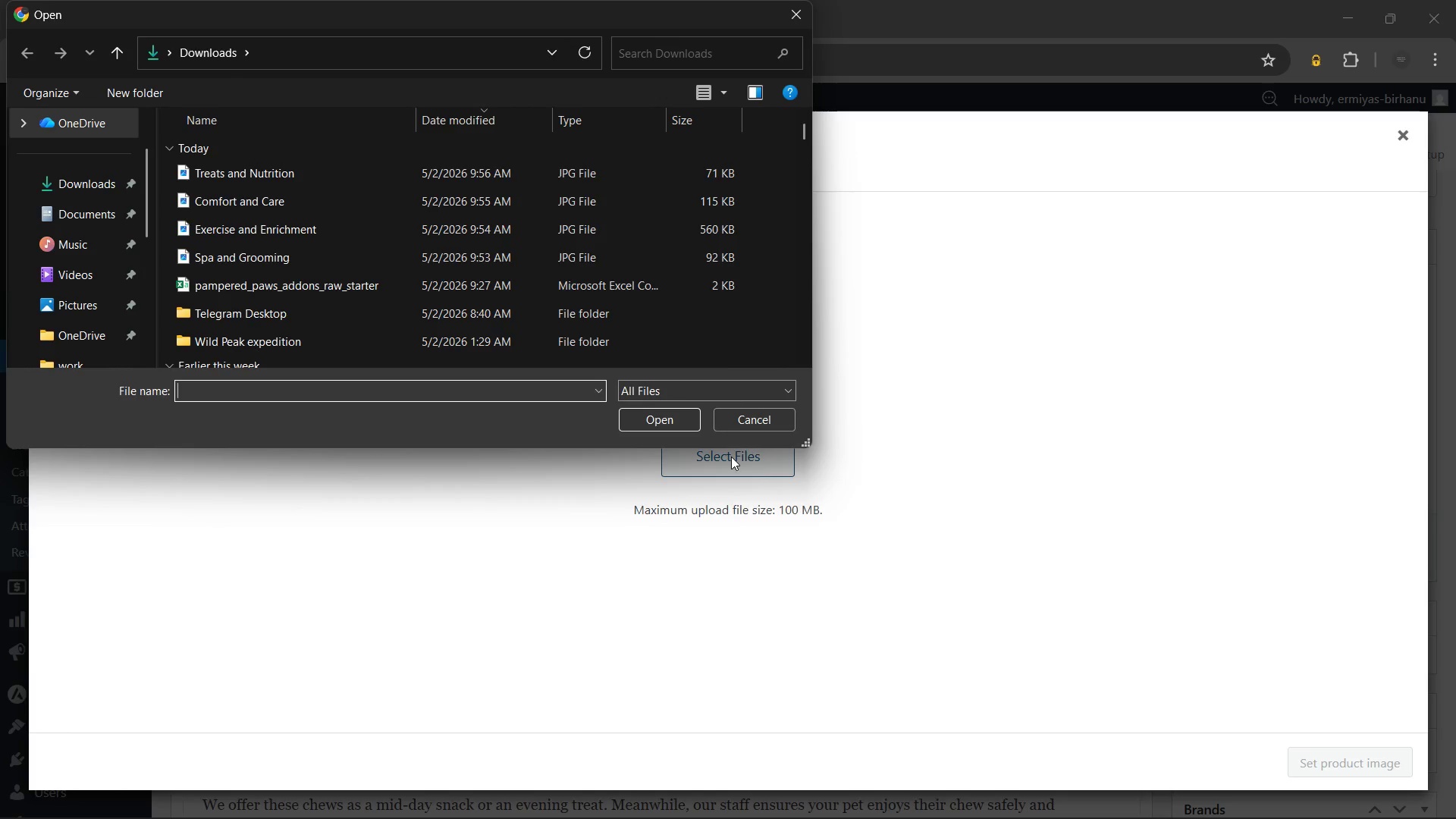 
left_click([382, 174])
 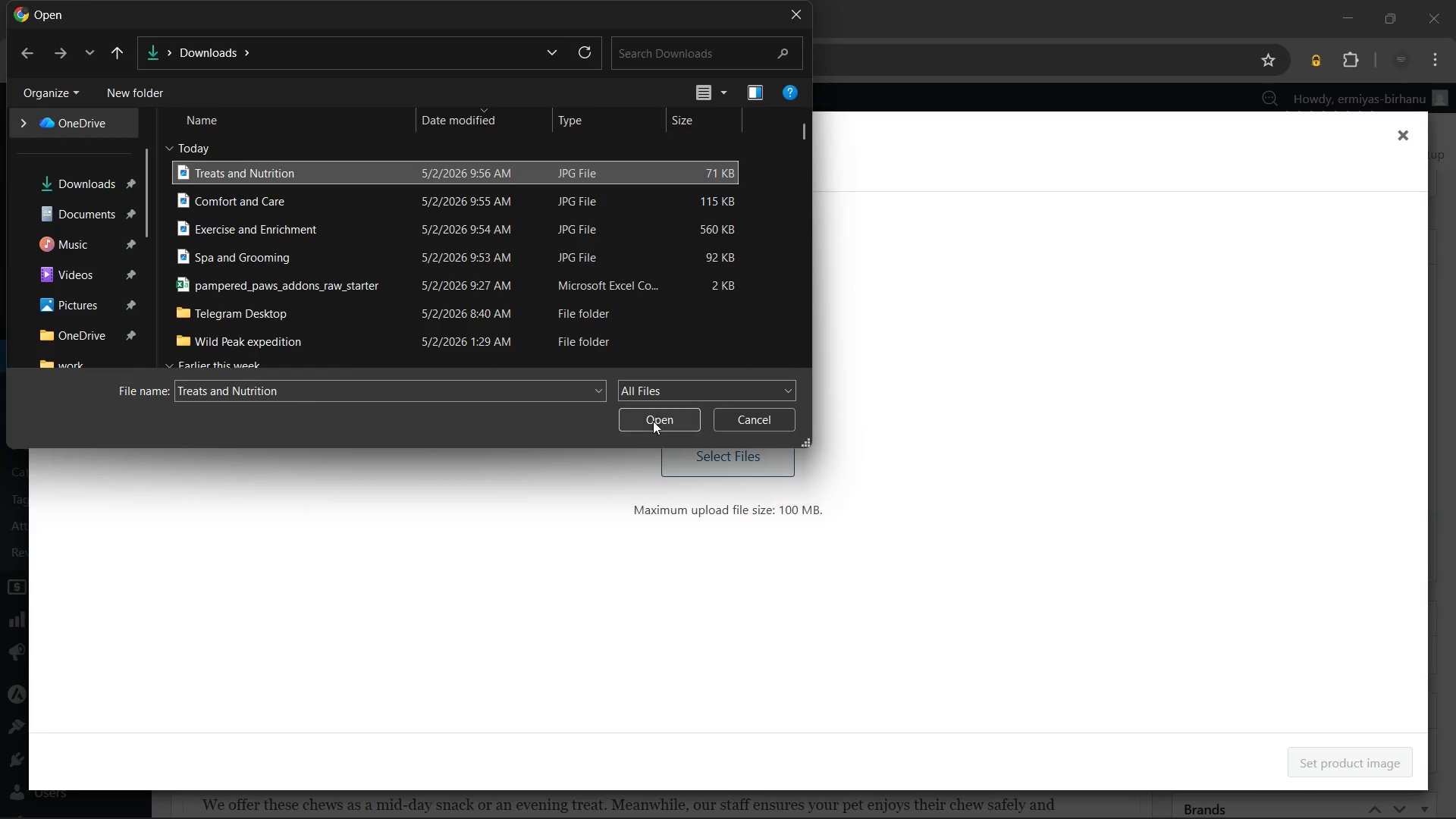 
left_click([653, 421])
 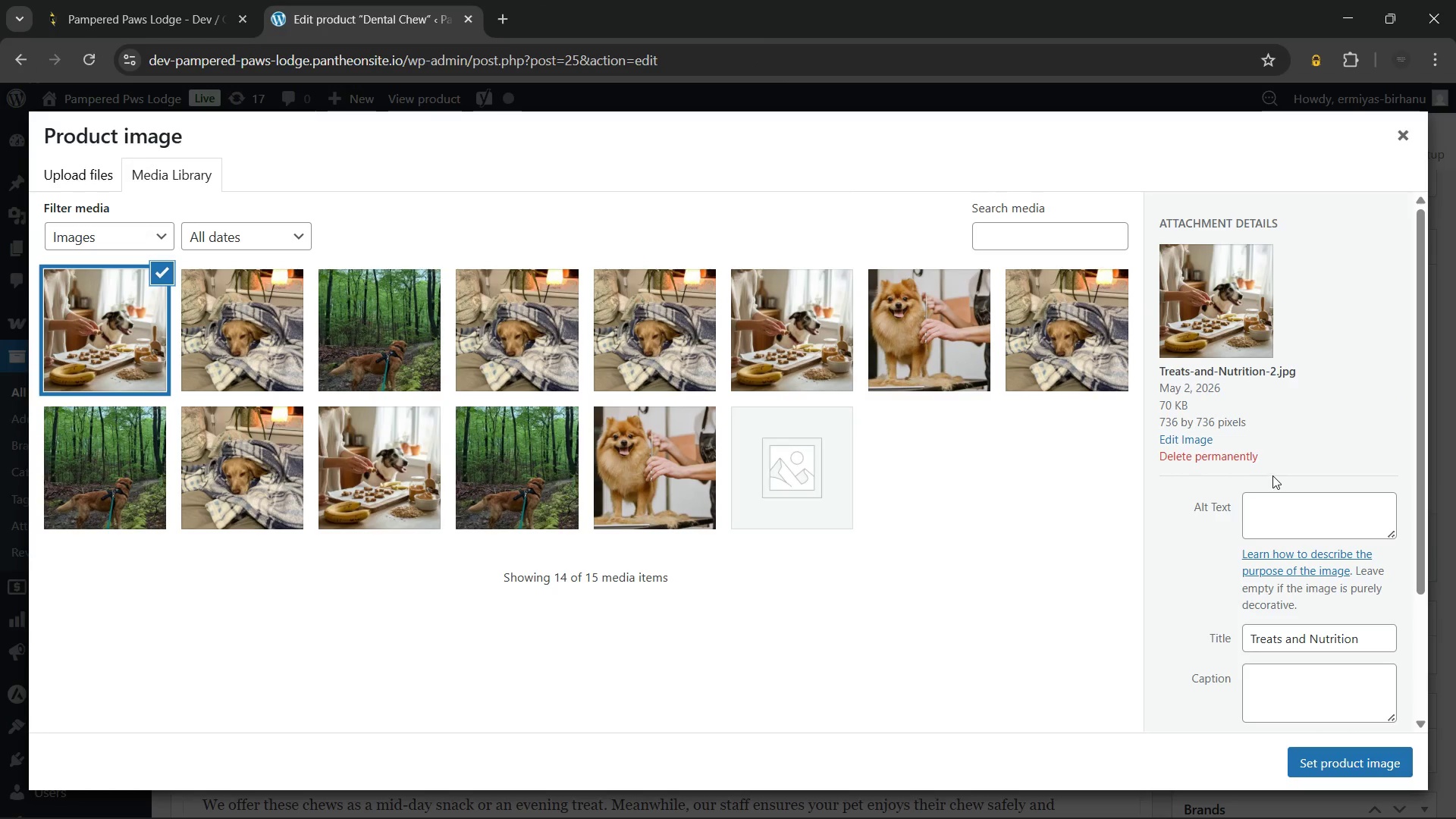 
left_click([1278, 504])
 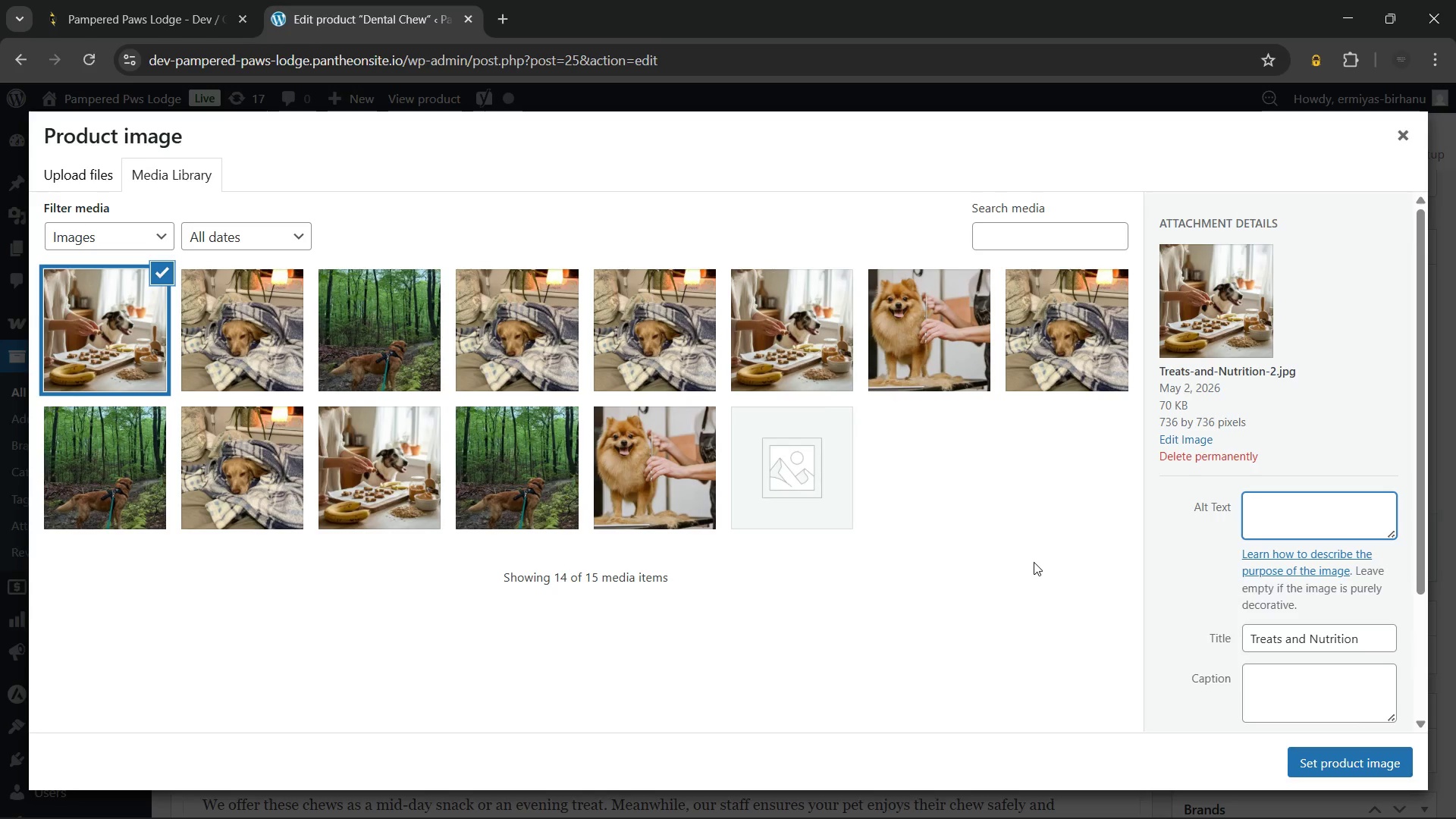 
wait(14.94)
 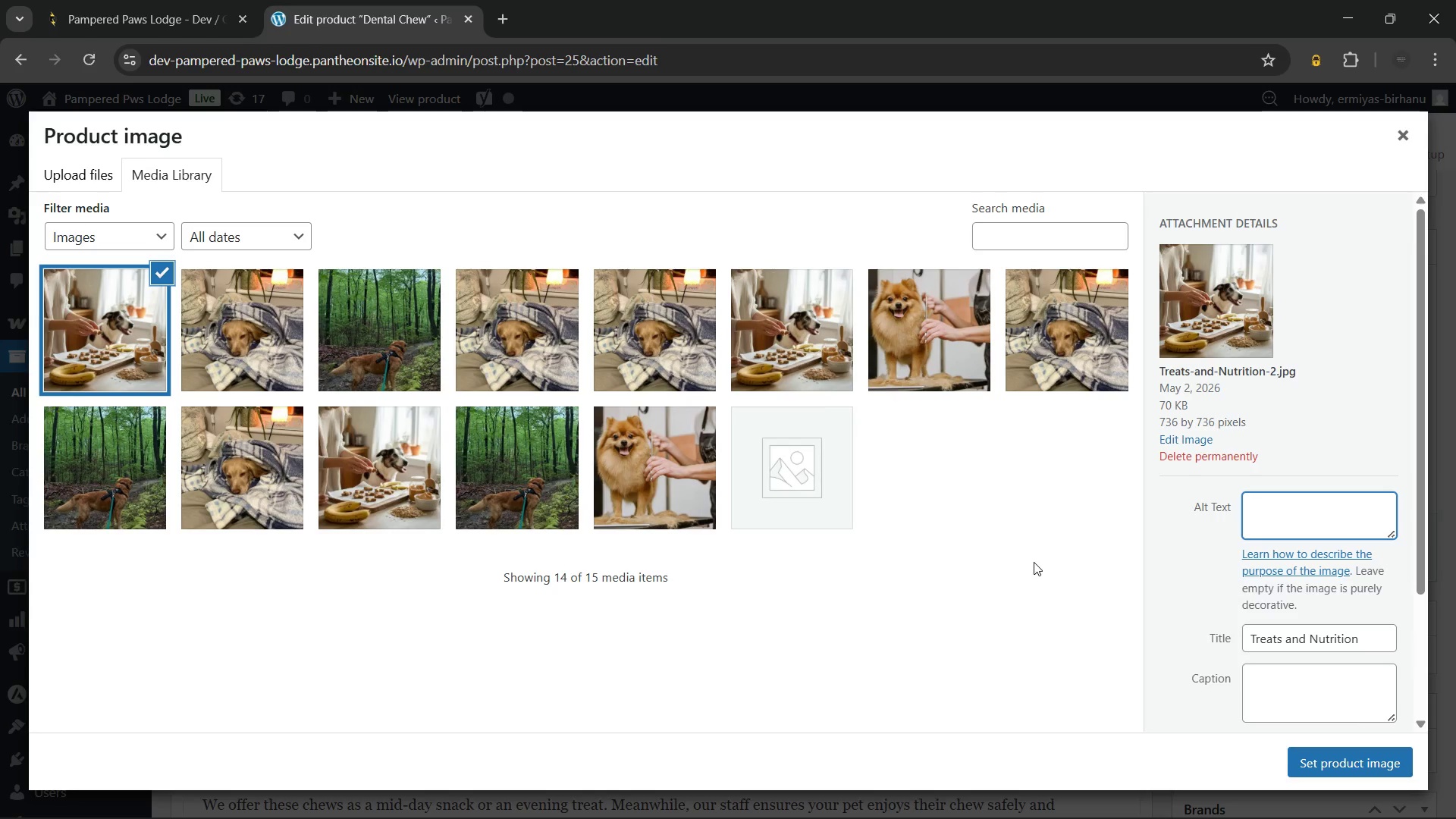 
type(A happy dog enjoying a gourmet dog treats dental chew for healthy teeth)
 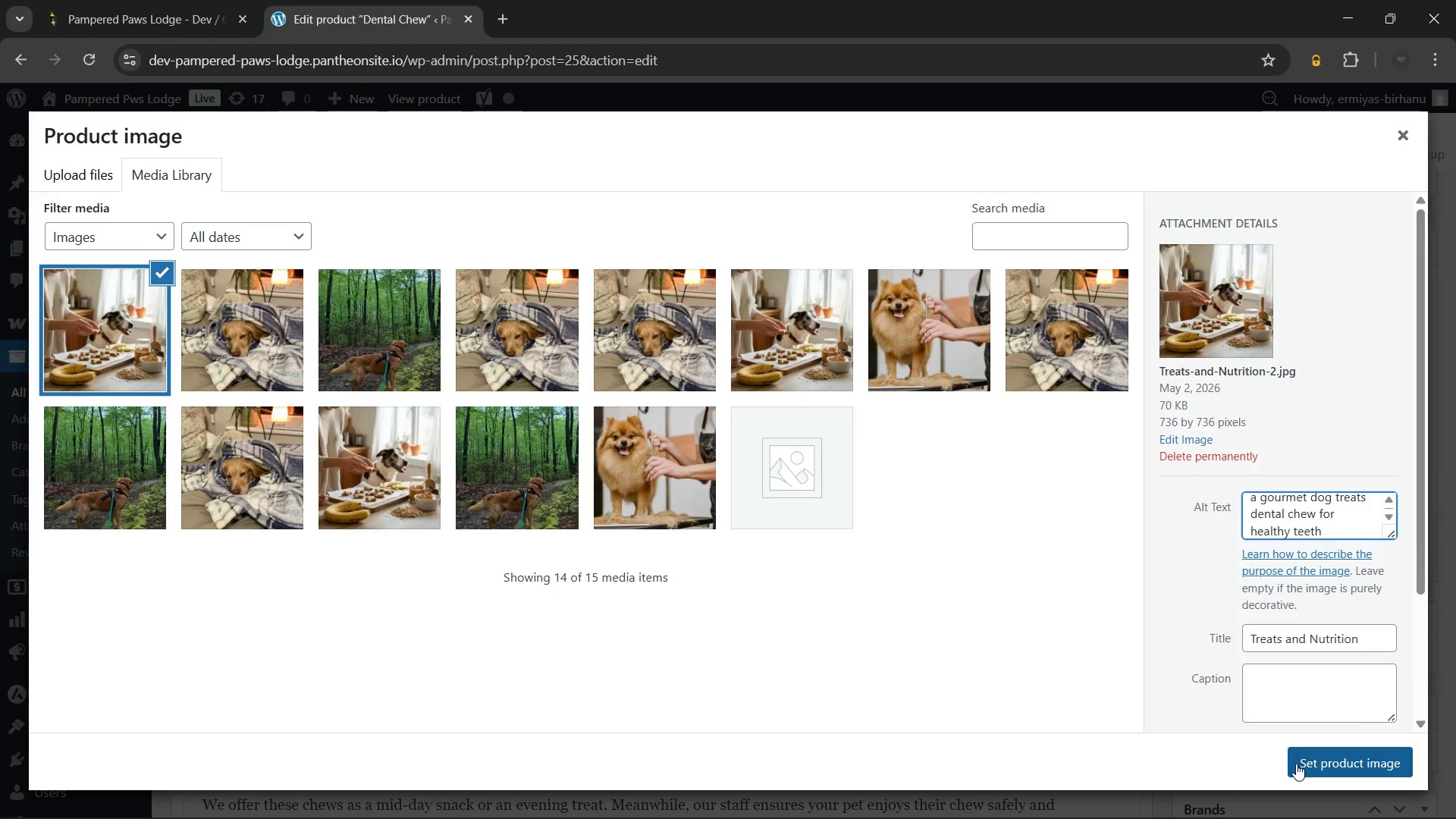 
wait(5.06)
 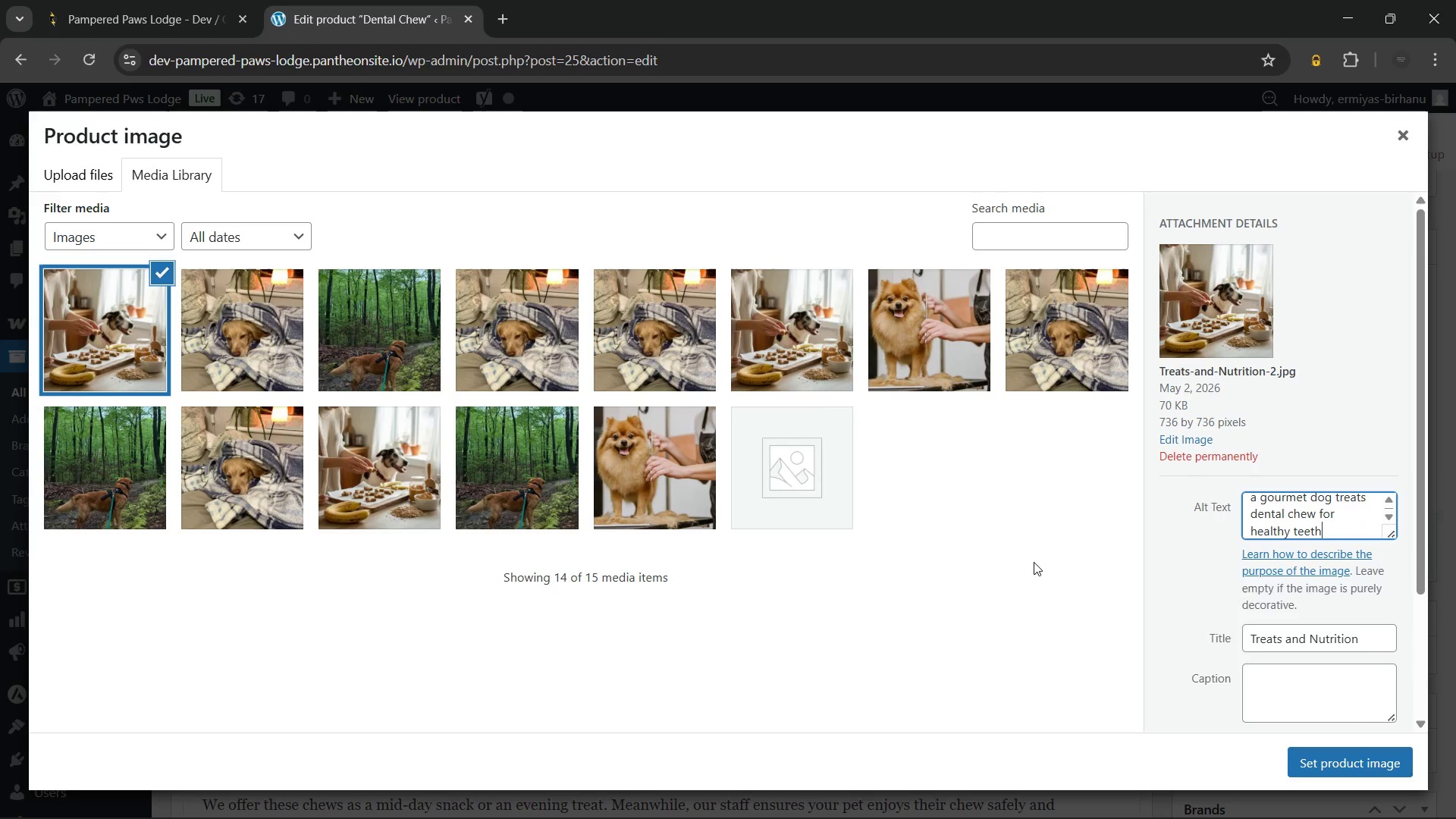 
left_click([1345, 755])
 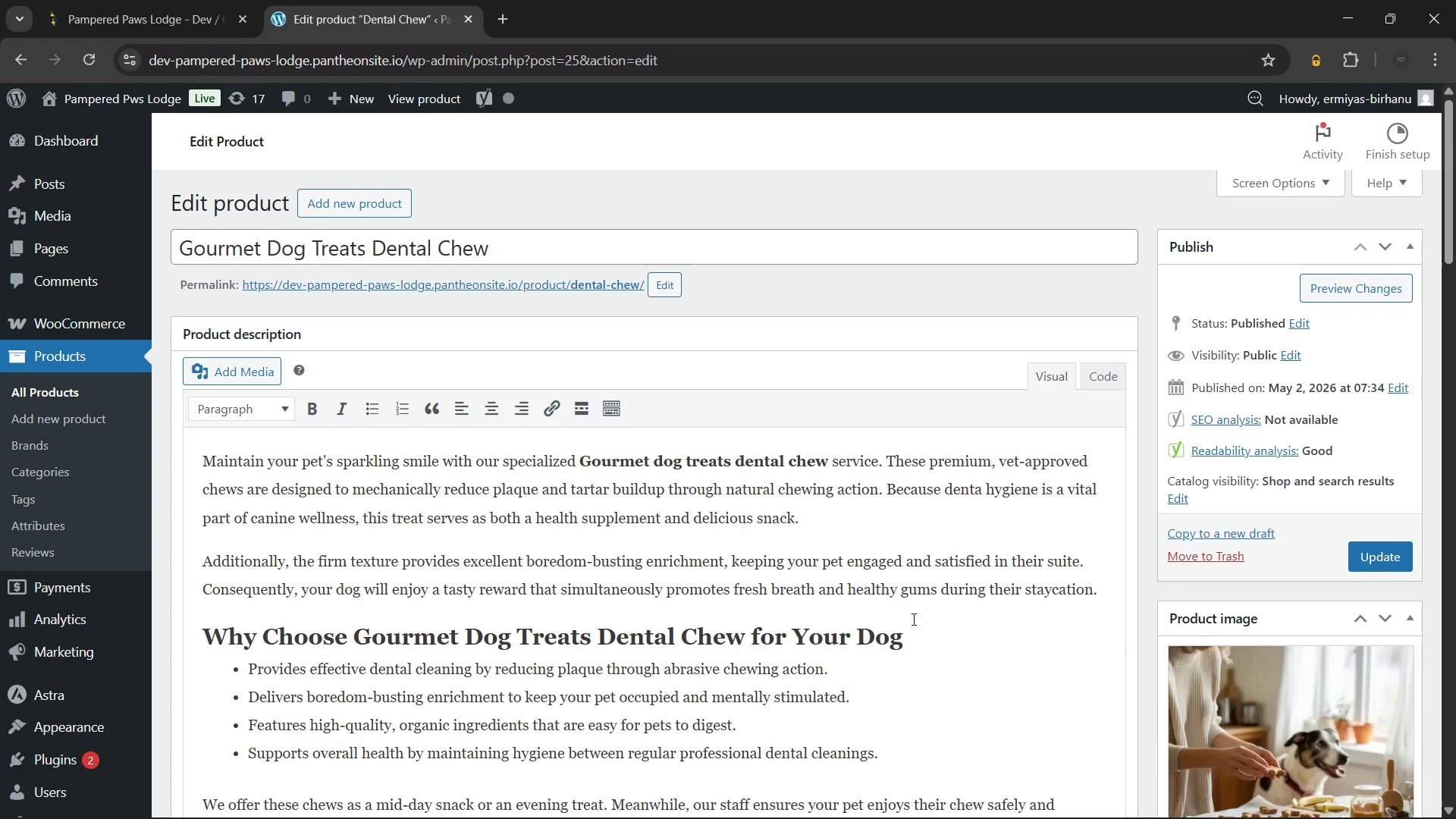 
left_click([920, 615])
 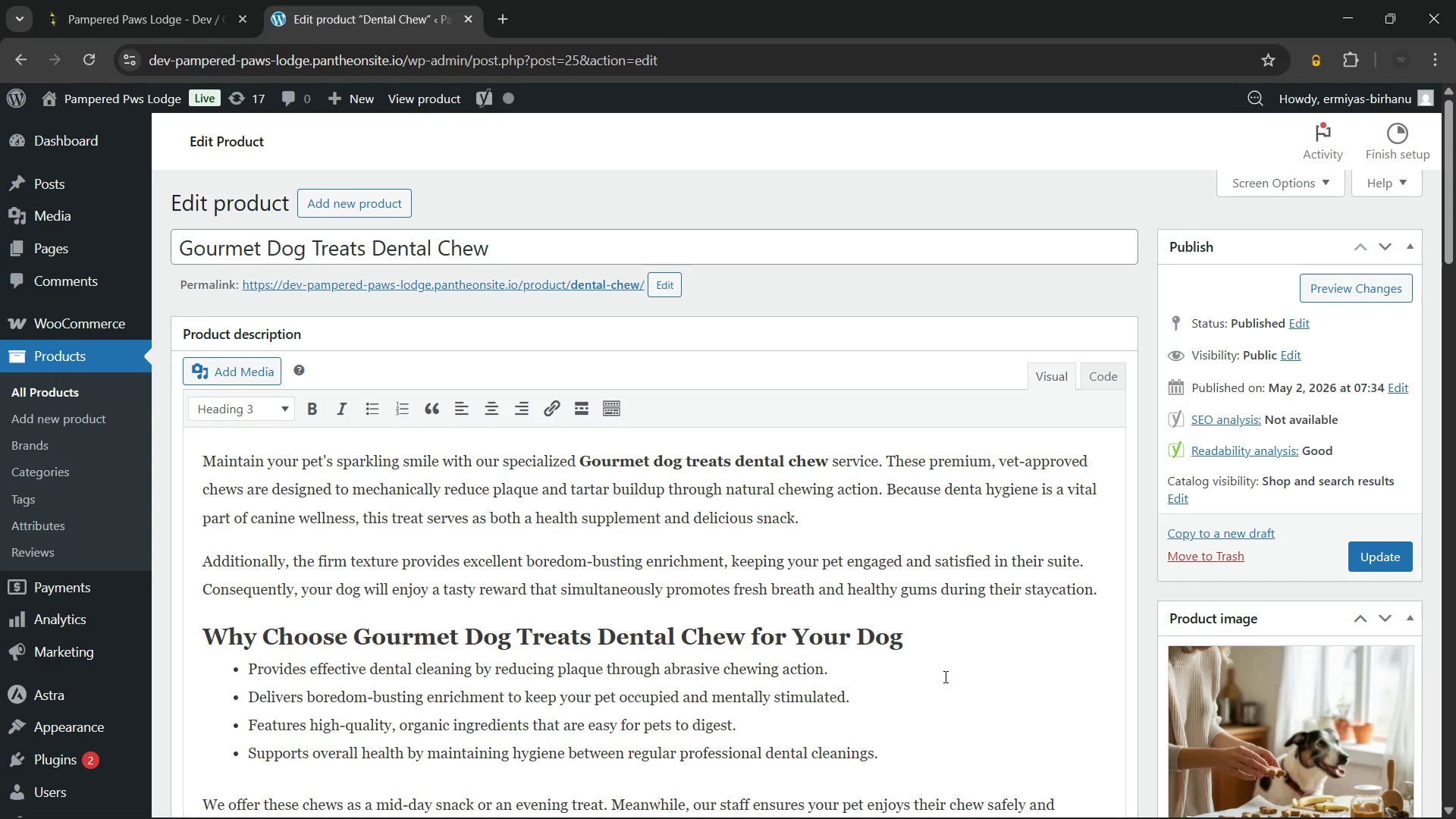 
scroll: coordinate [944, 676], scroll_direction: down, amount: 1.0
 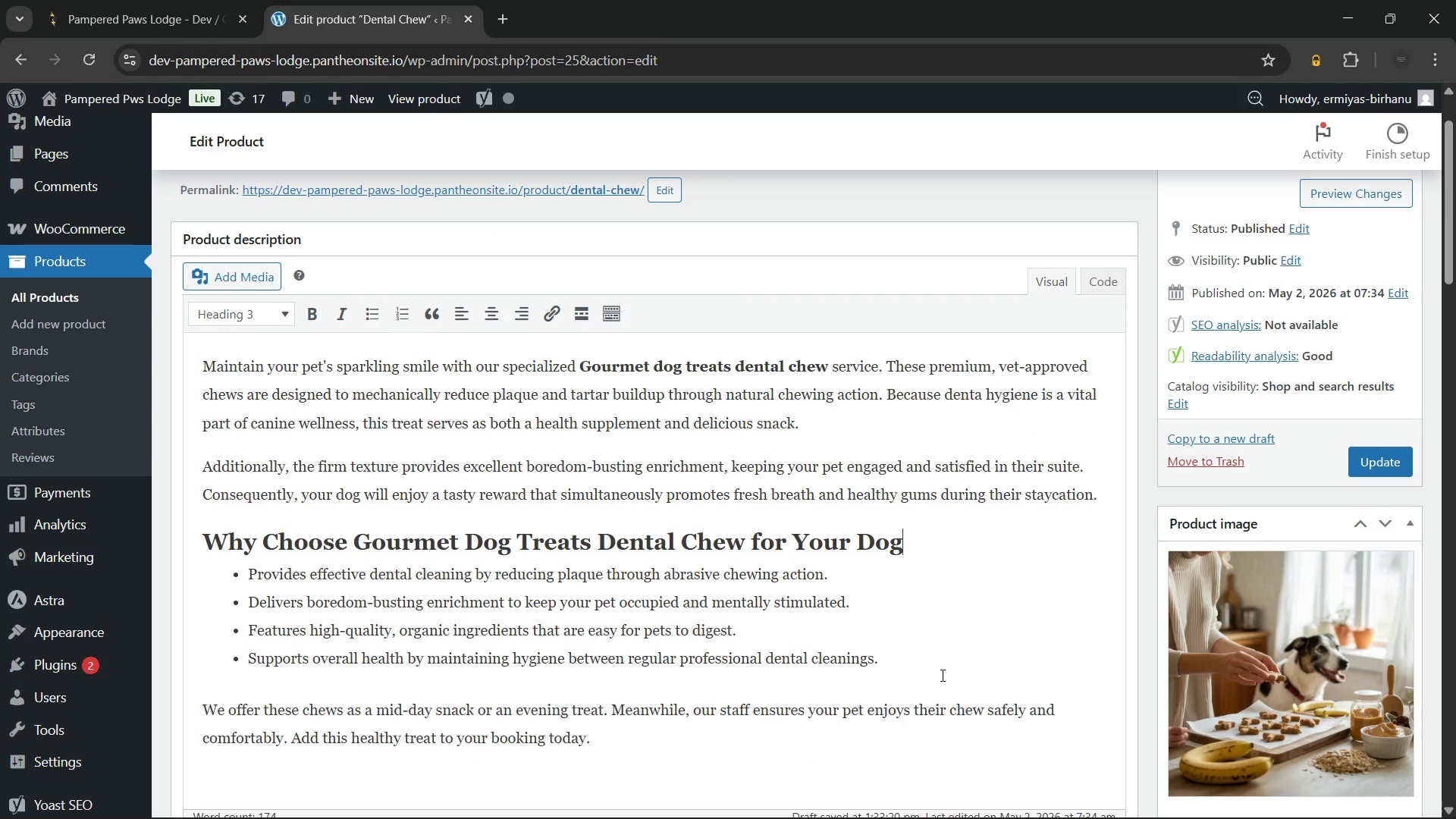 
left_click([941, 675])
 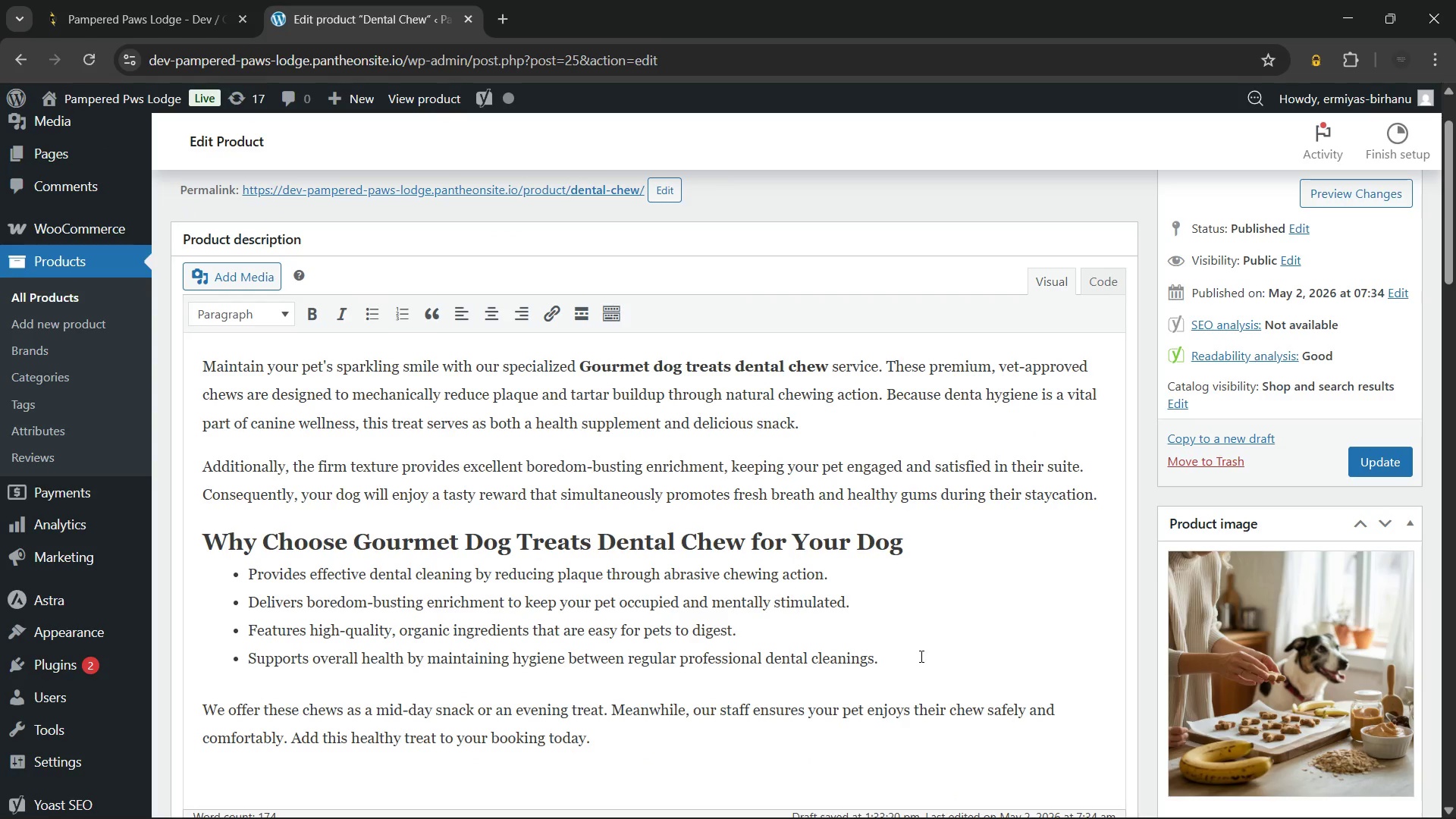 
left_click([920, 656])
 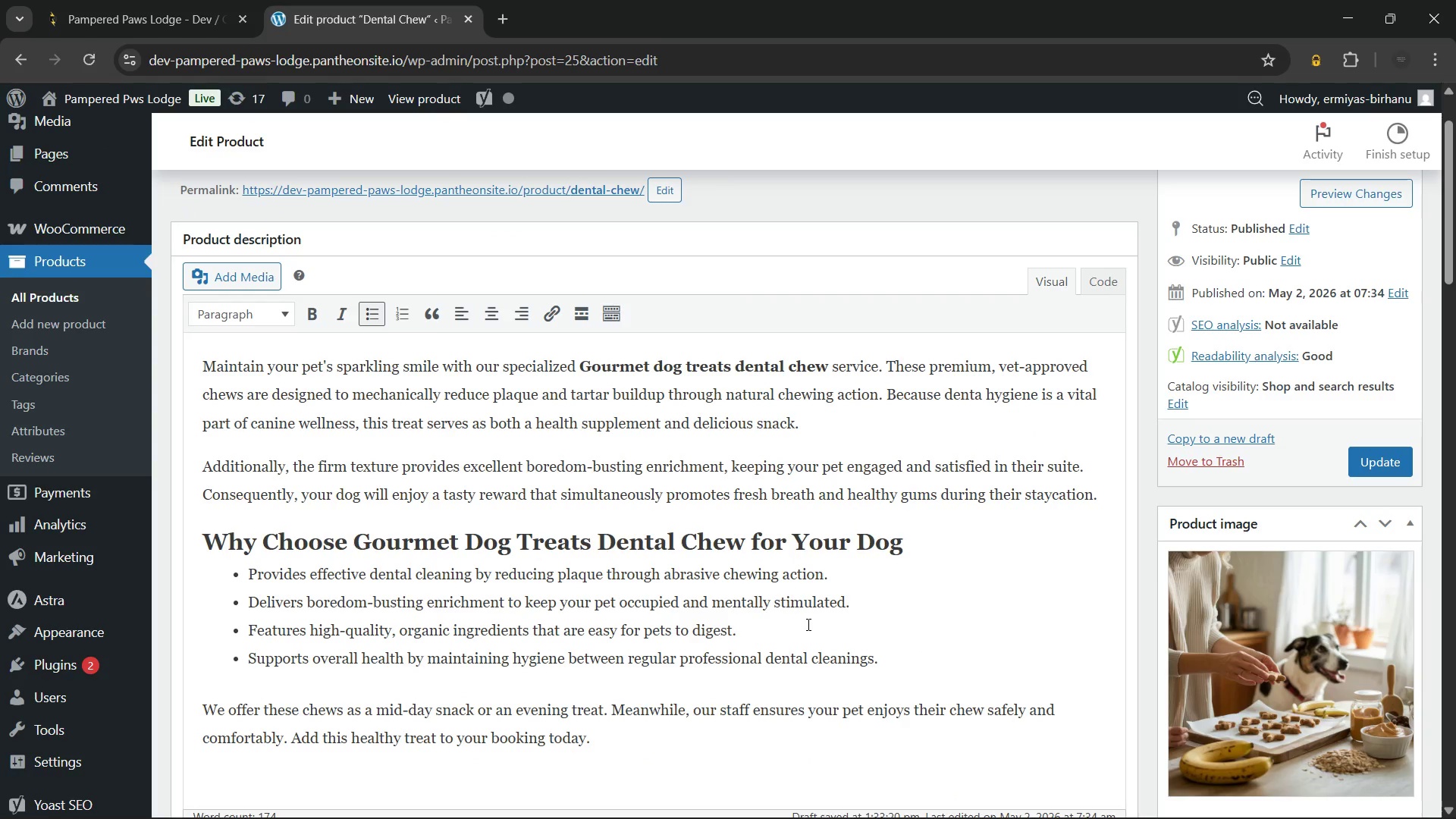 
left_click([807, 624])
 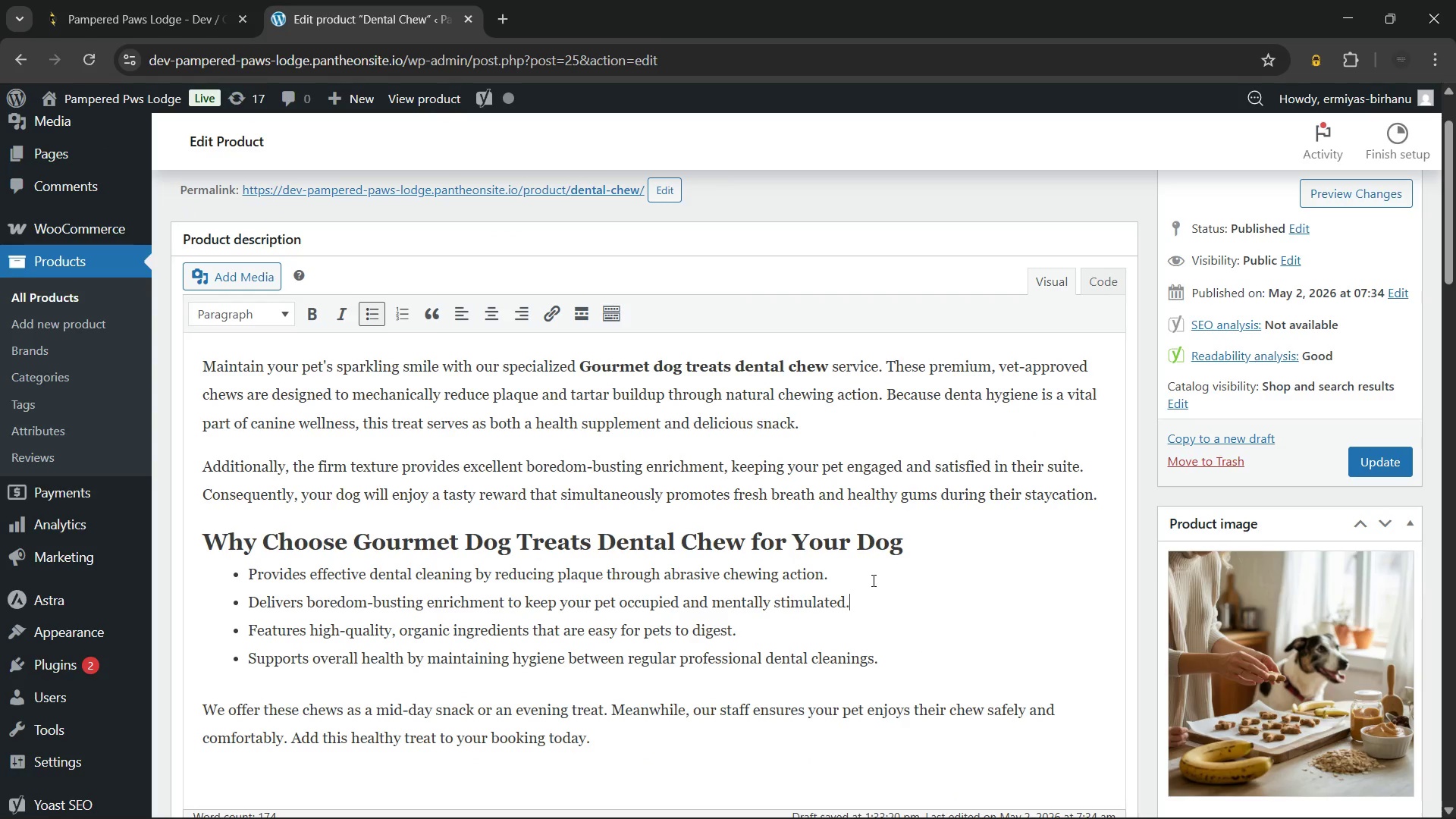 
double_click([872, 577])
 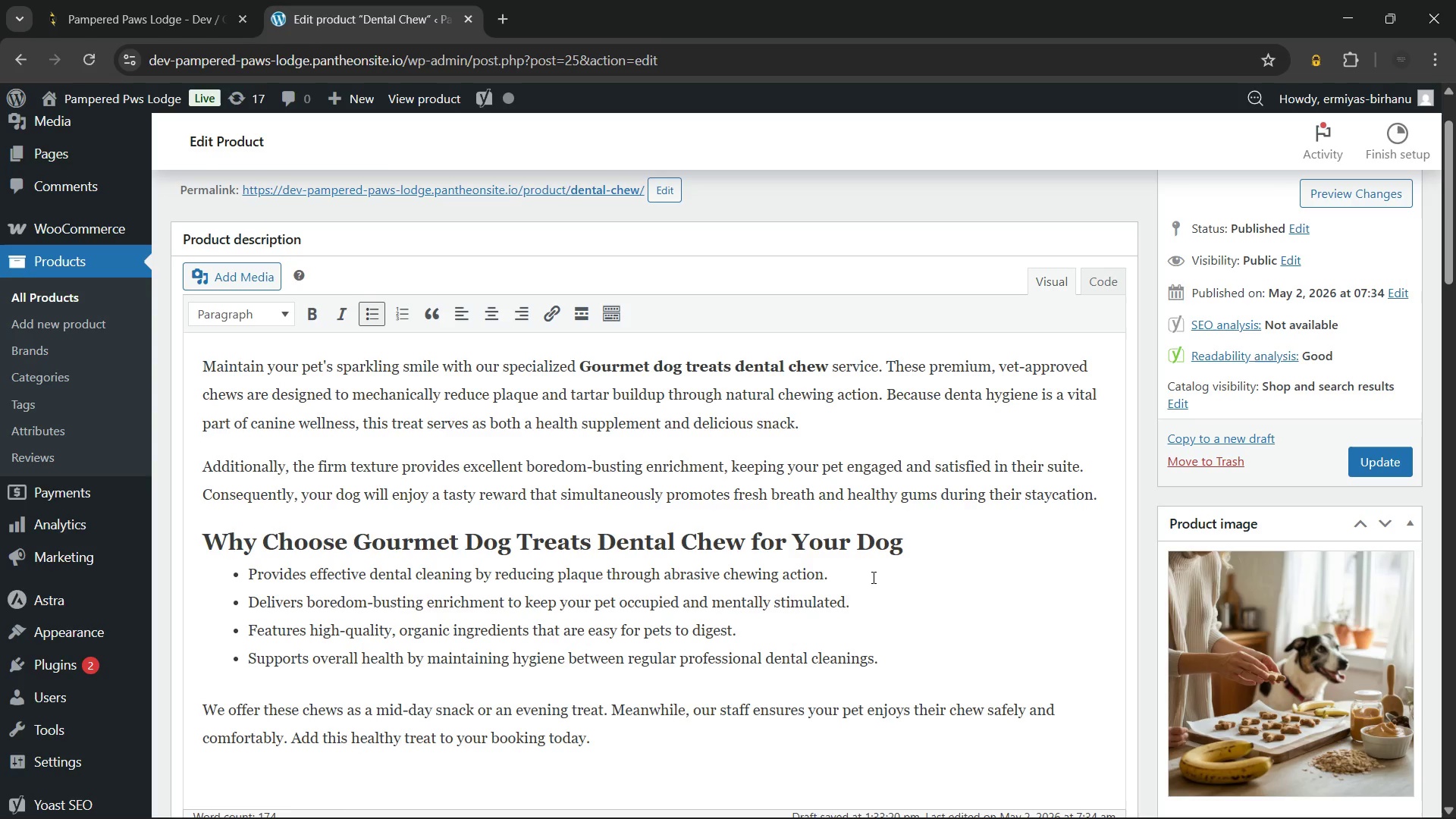 
scroll: coordinate [872, 577], scroll_direction: up, amount: 1.0
 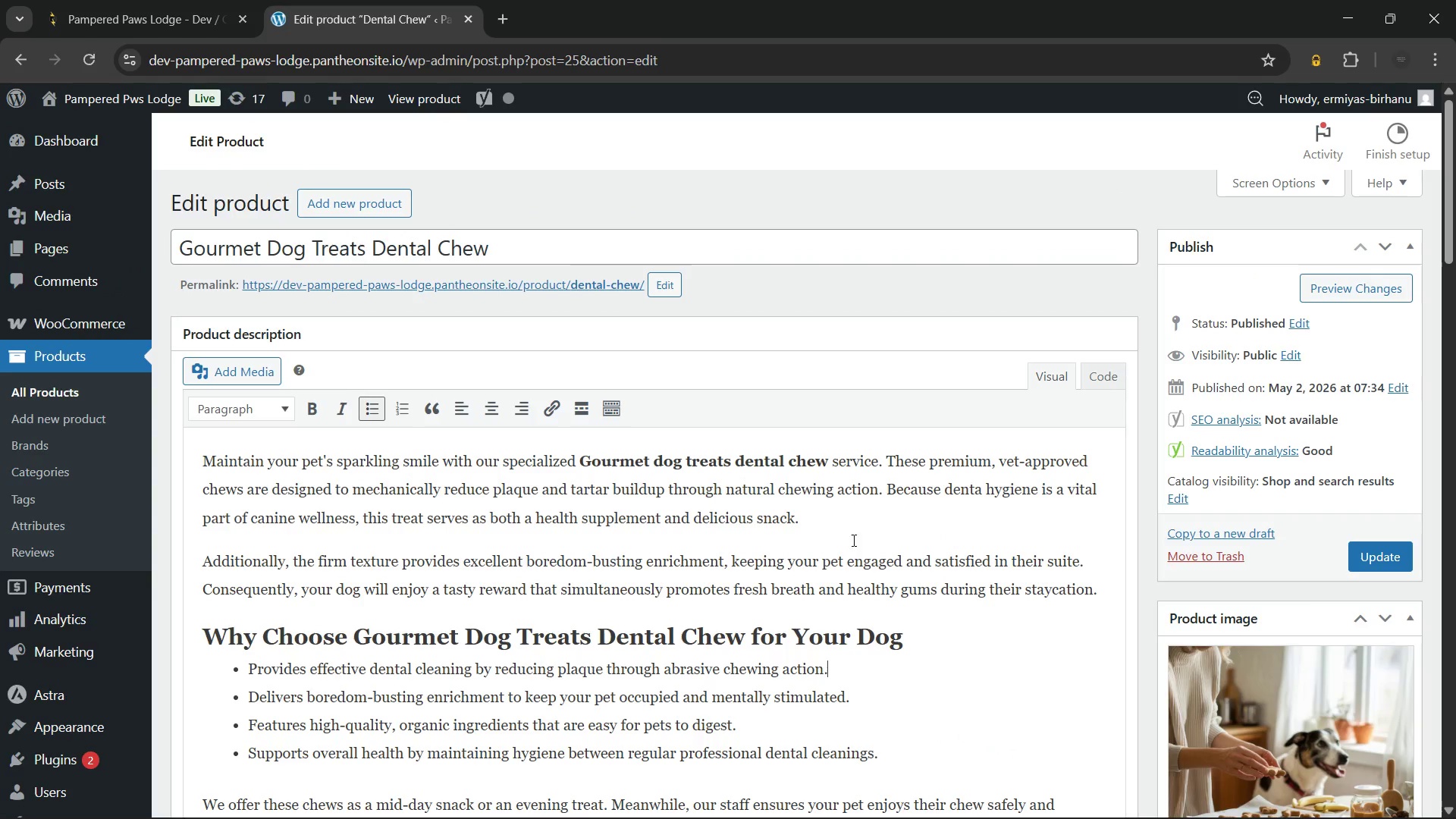 
left_click([843, 524])
 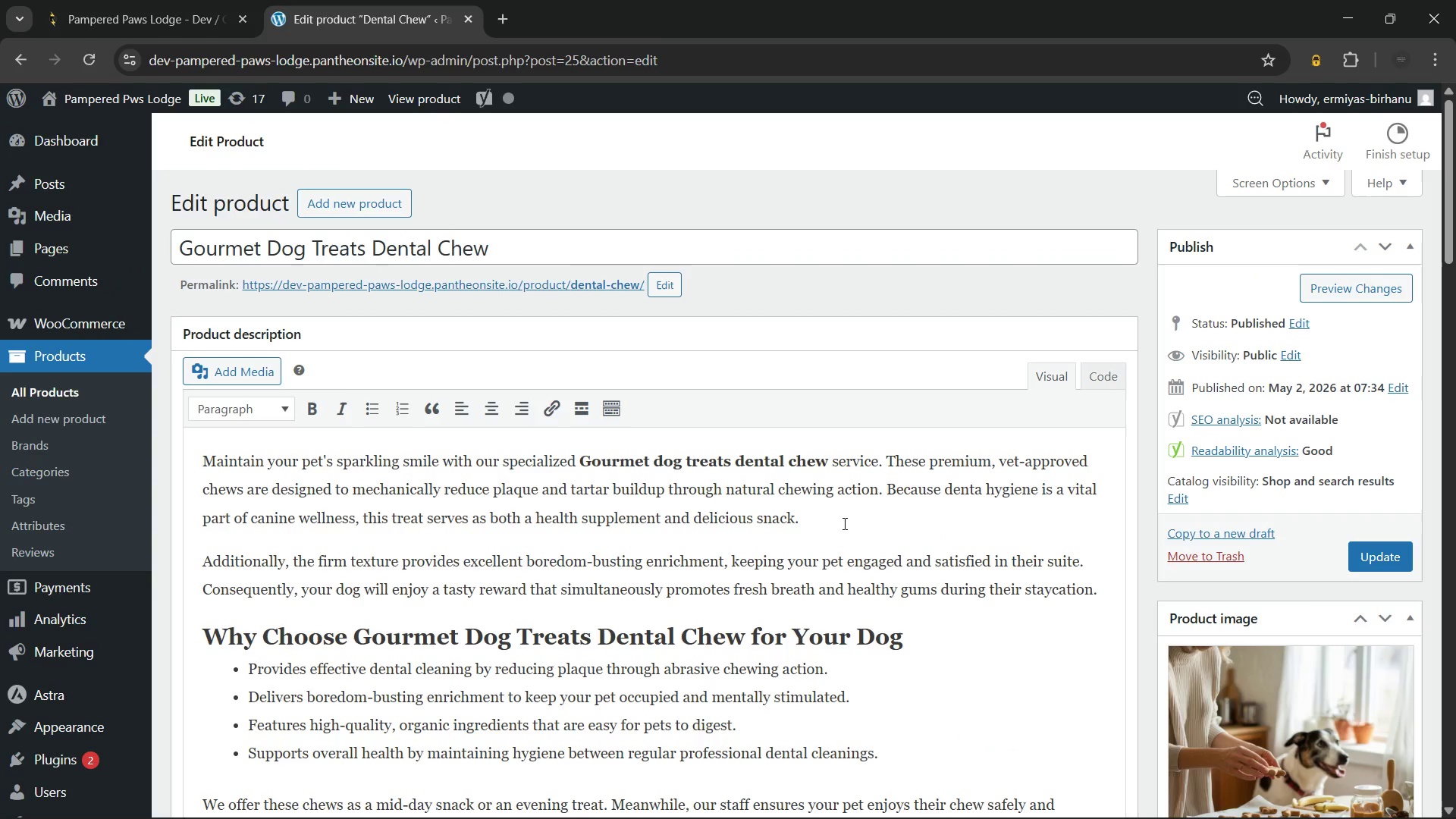 
wait(9.99)
 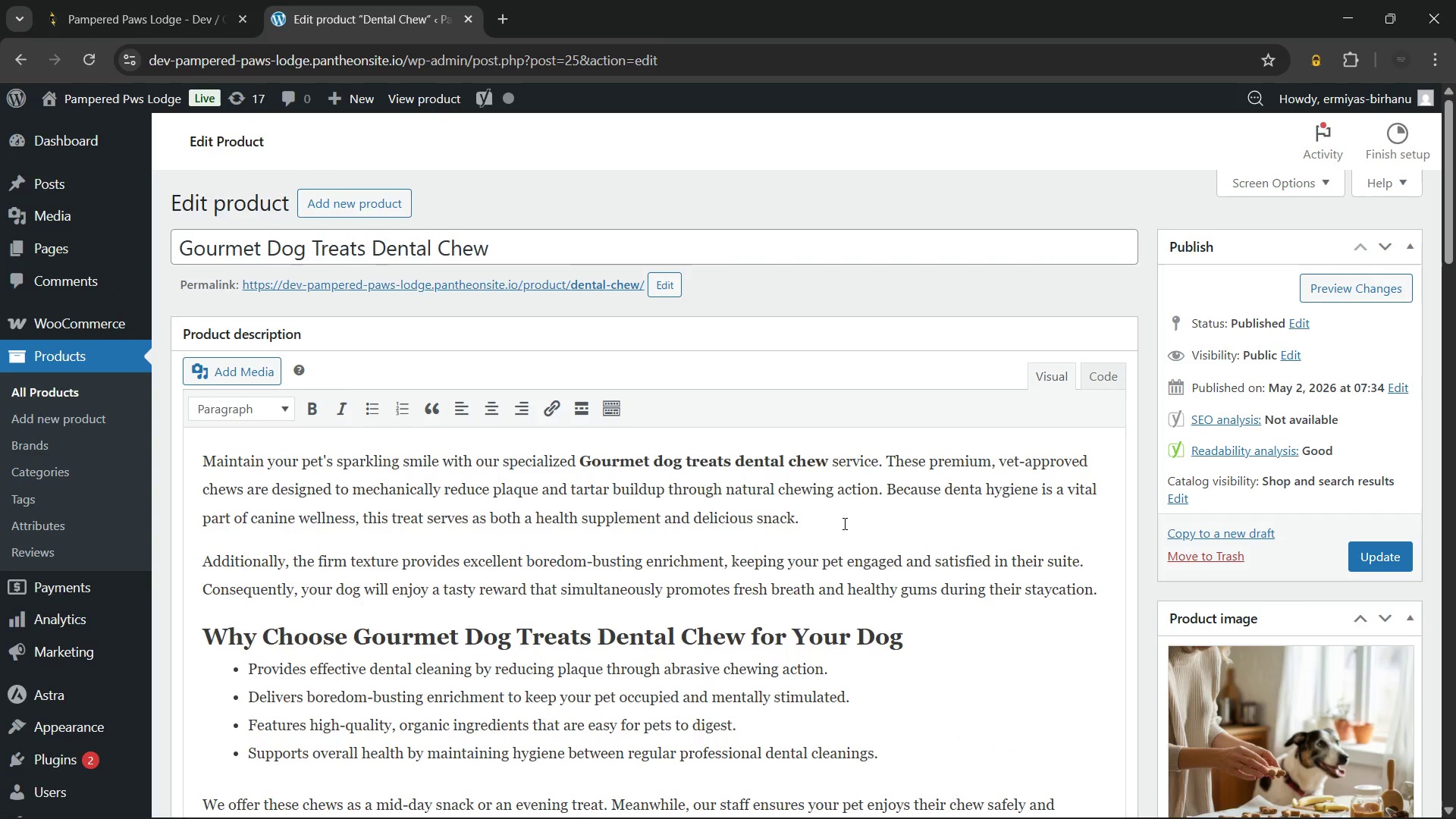 
left_click([1087, 563])
 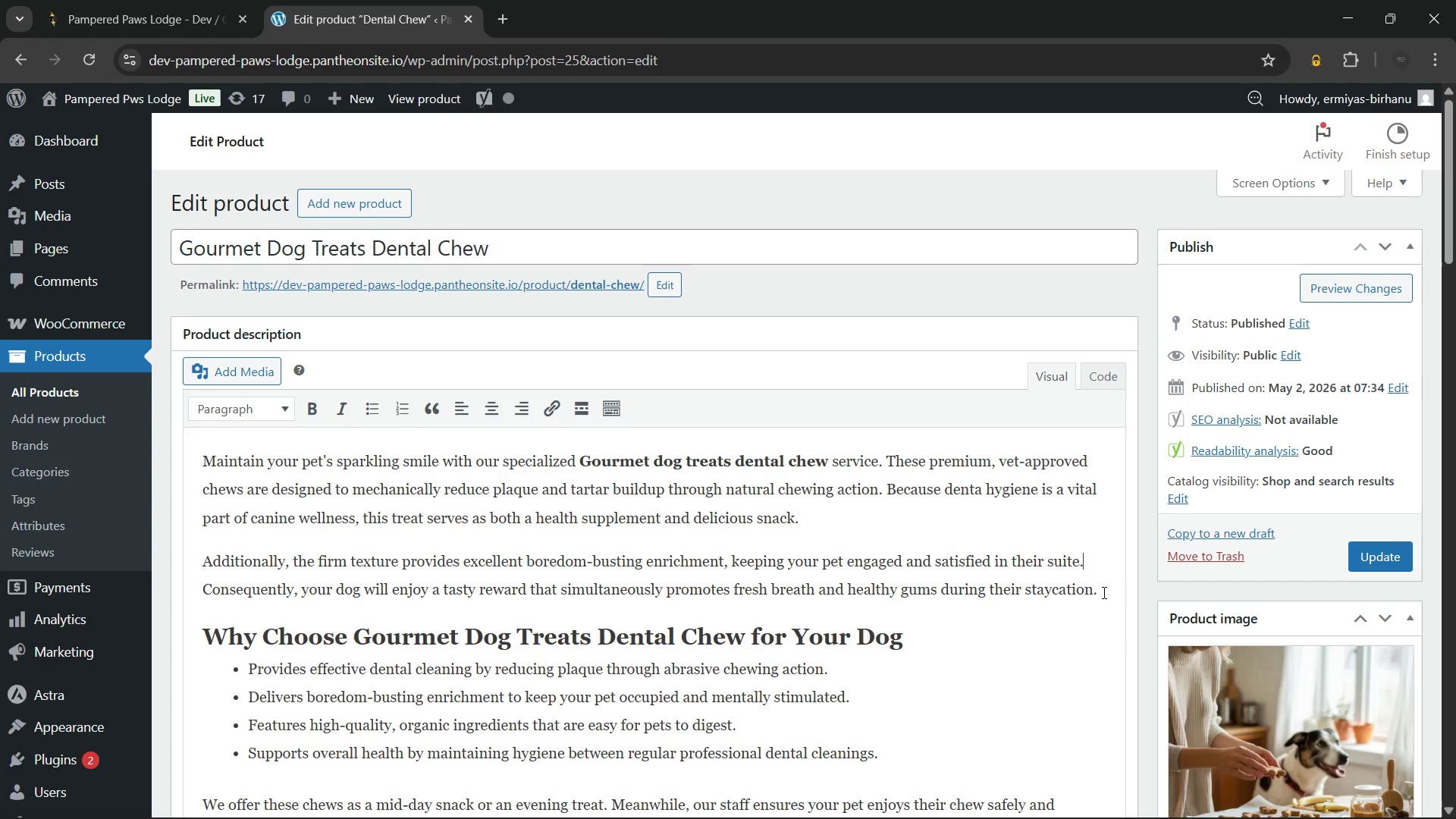 
left_click([1103, 592])
 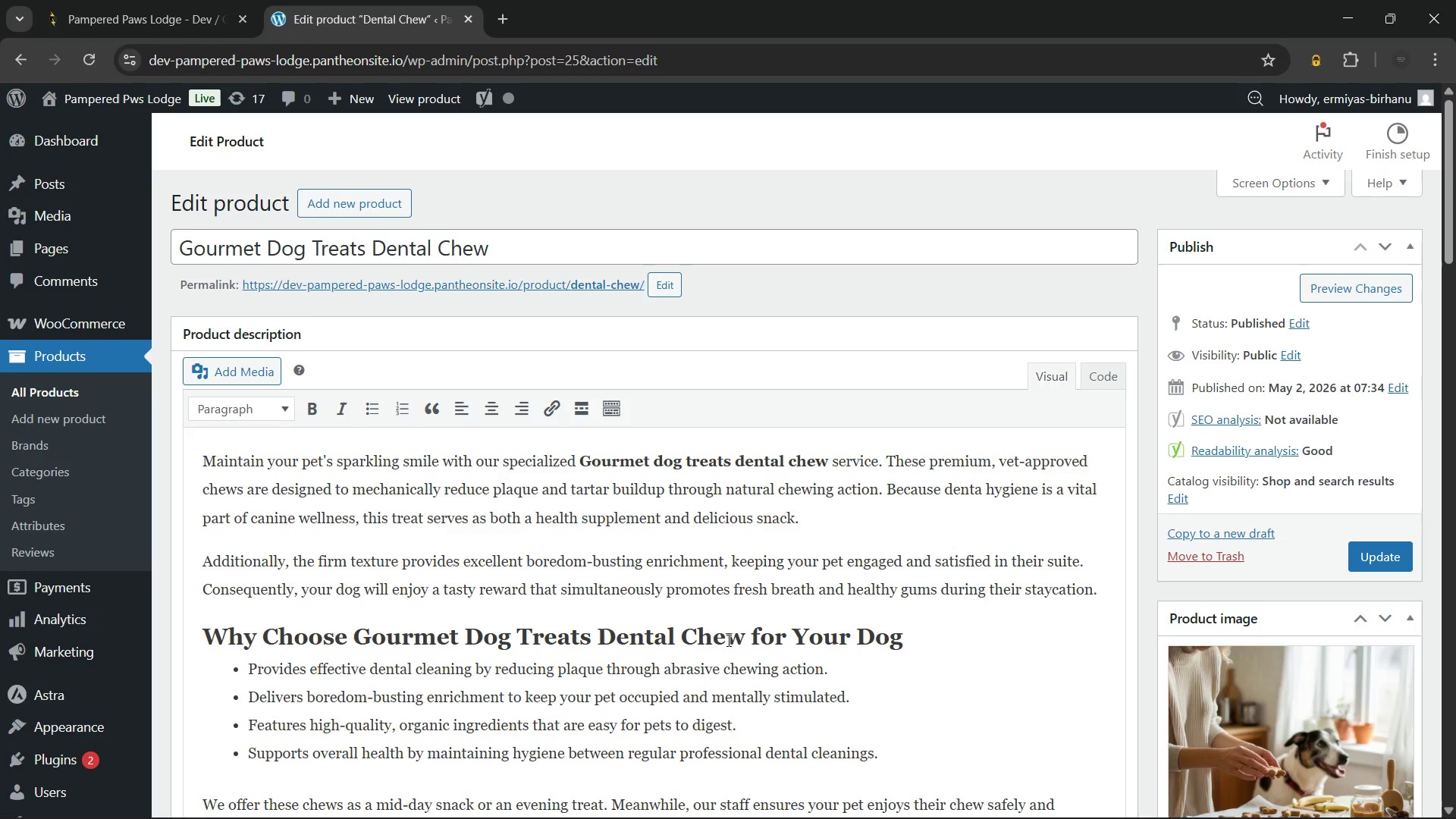 
scroll: coordinate [727, 640], scroll_direction: down, amount: 3.0
 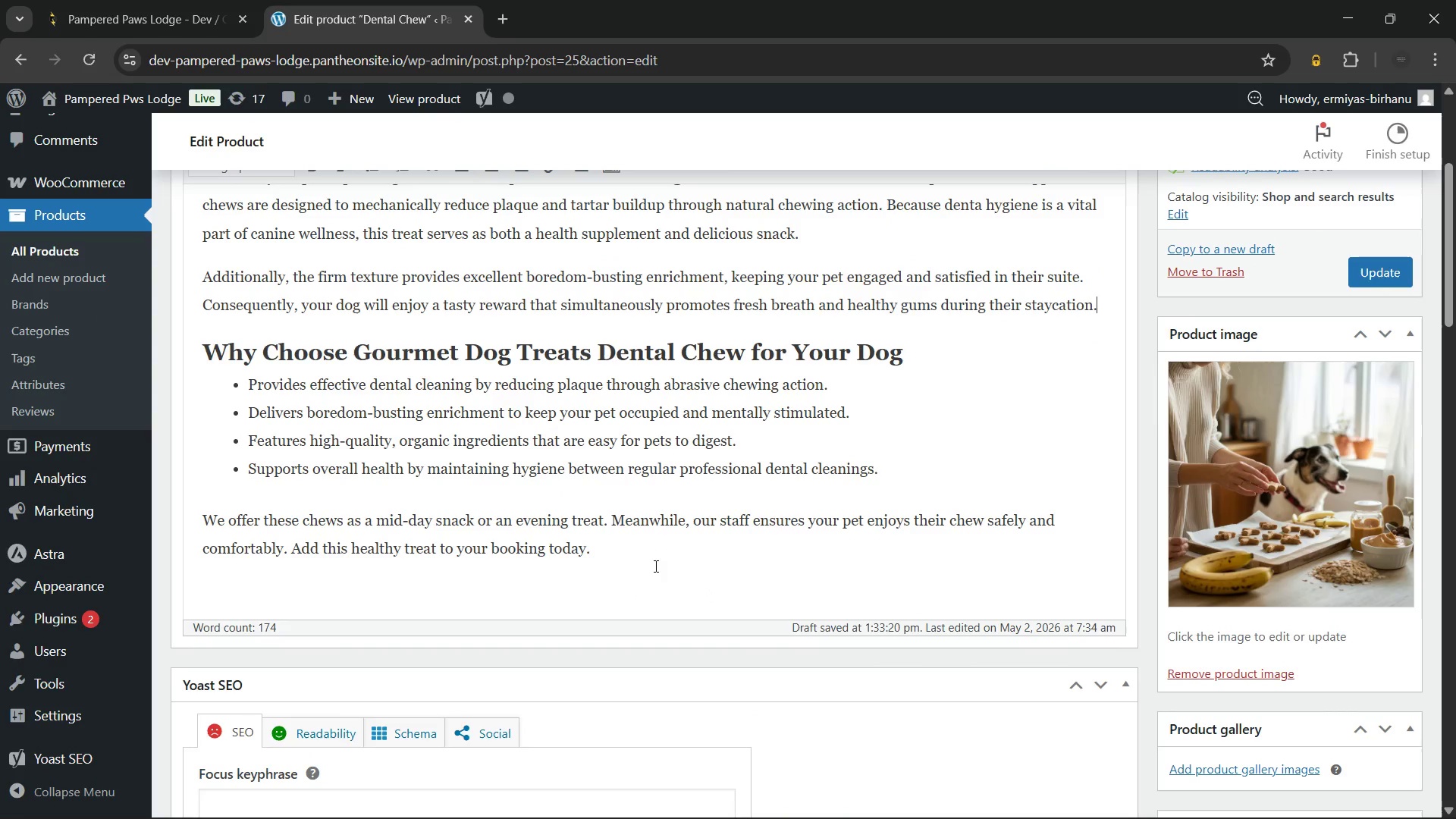 
left_click([651, 558])
 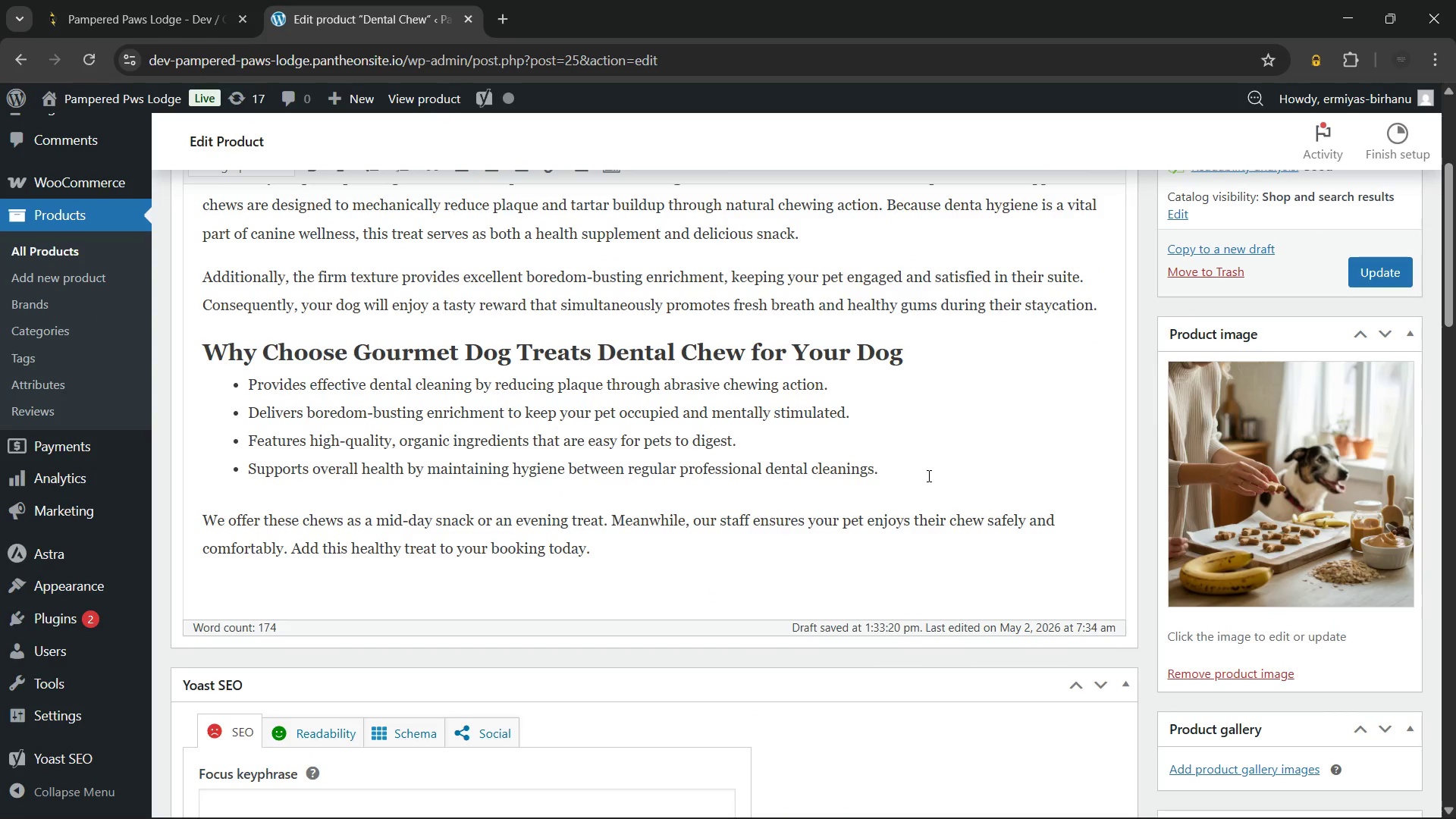 
left_click([927, 475])
 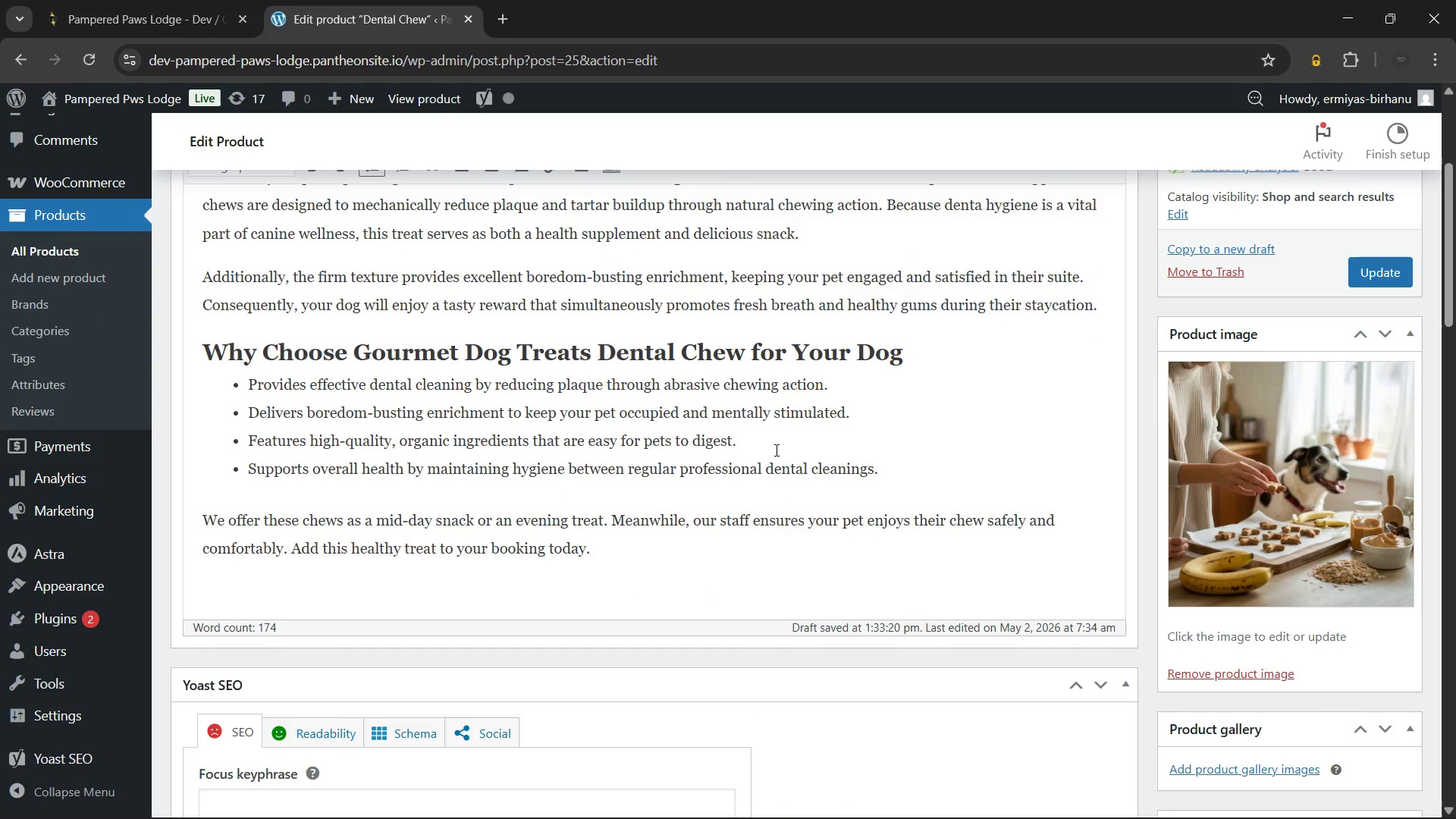 
left_click([775, 450])
 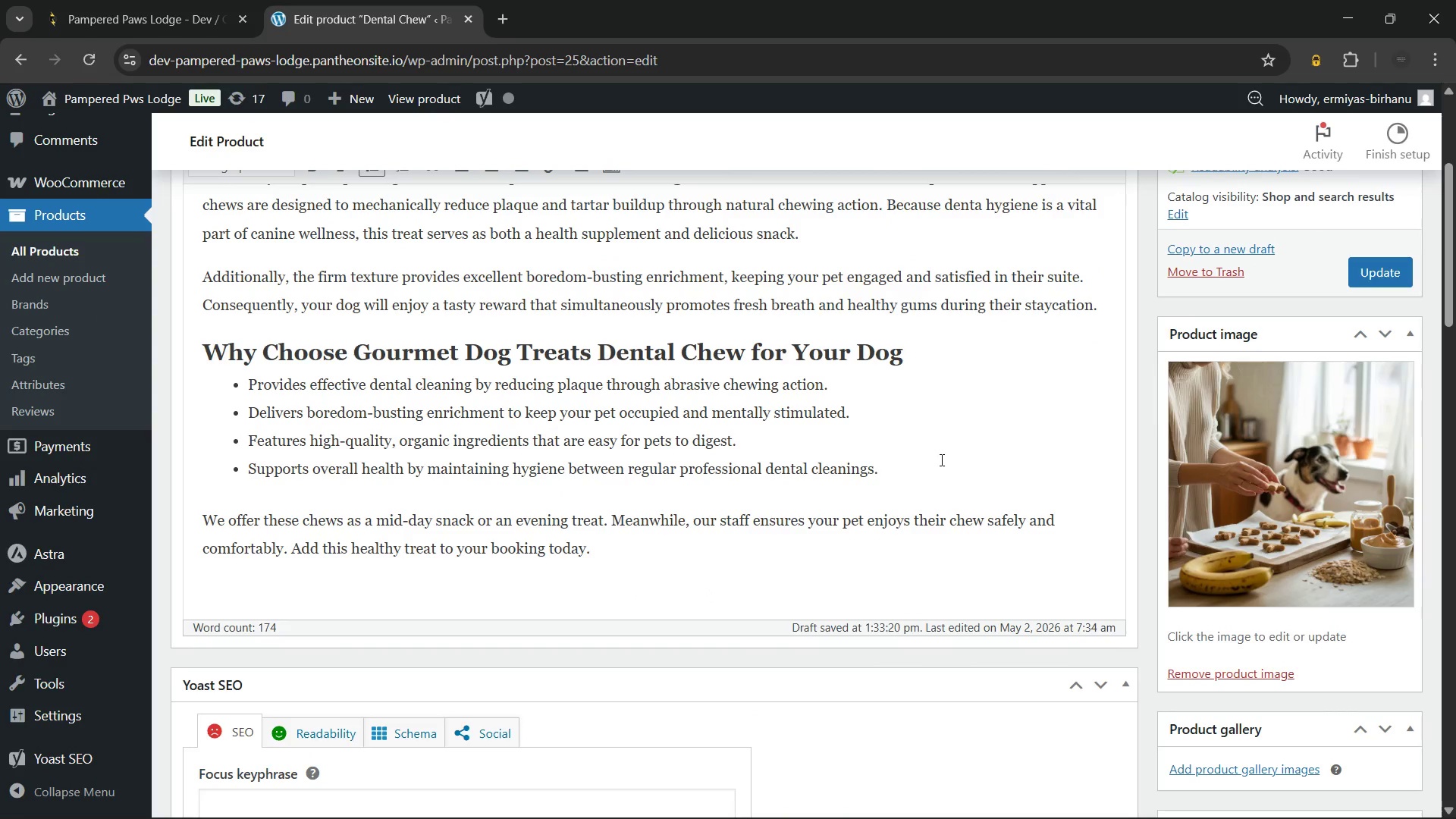 
scroll: coordinate [942, 467], scroll_direction: down, amount: 4.0
 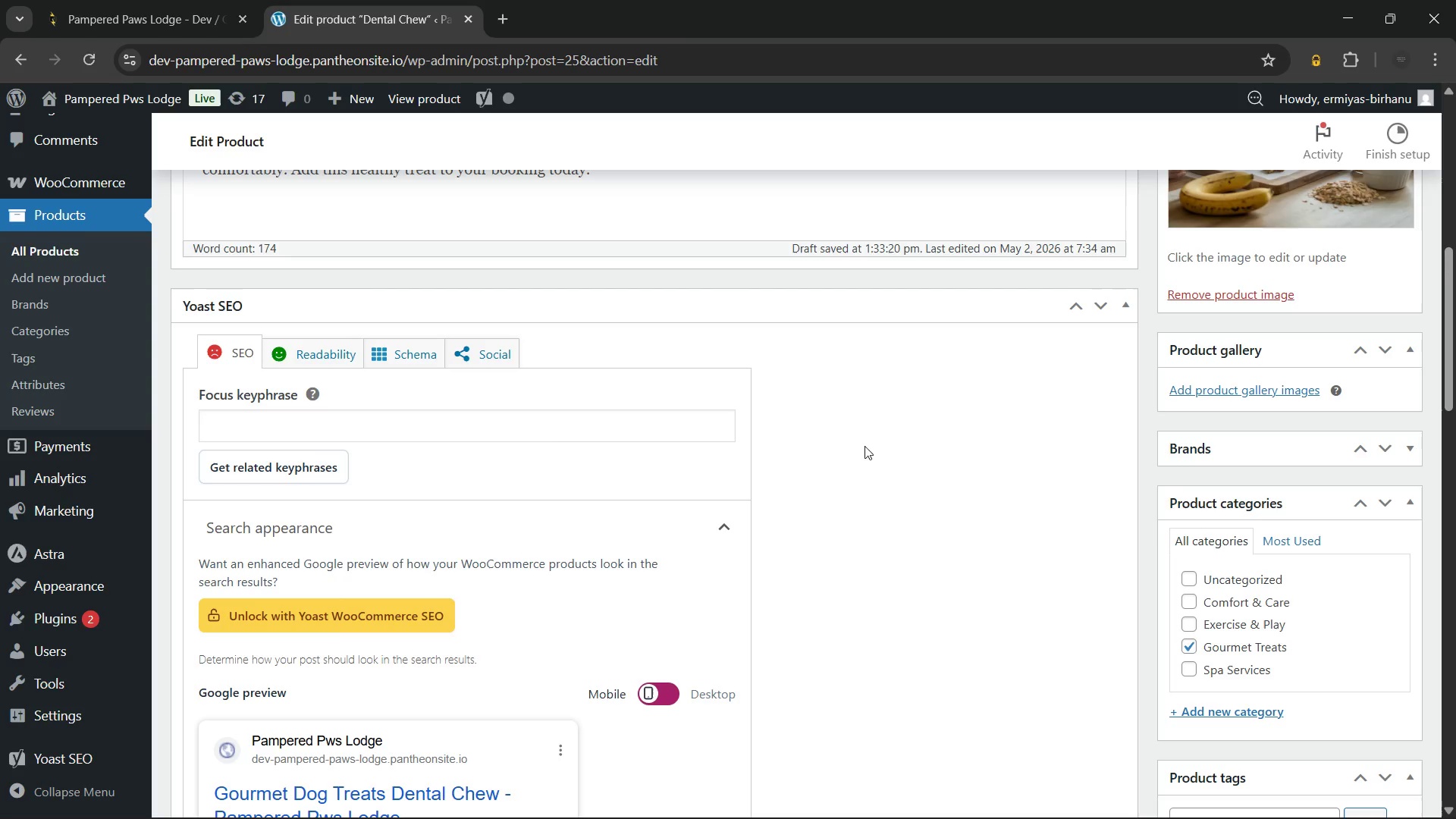 
left_click([326, 432])
 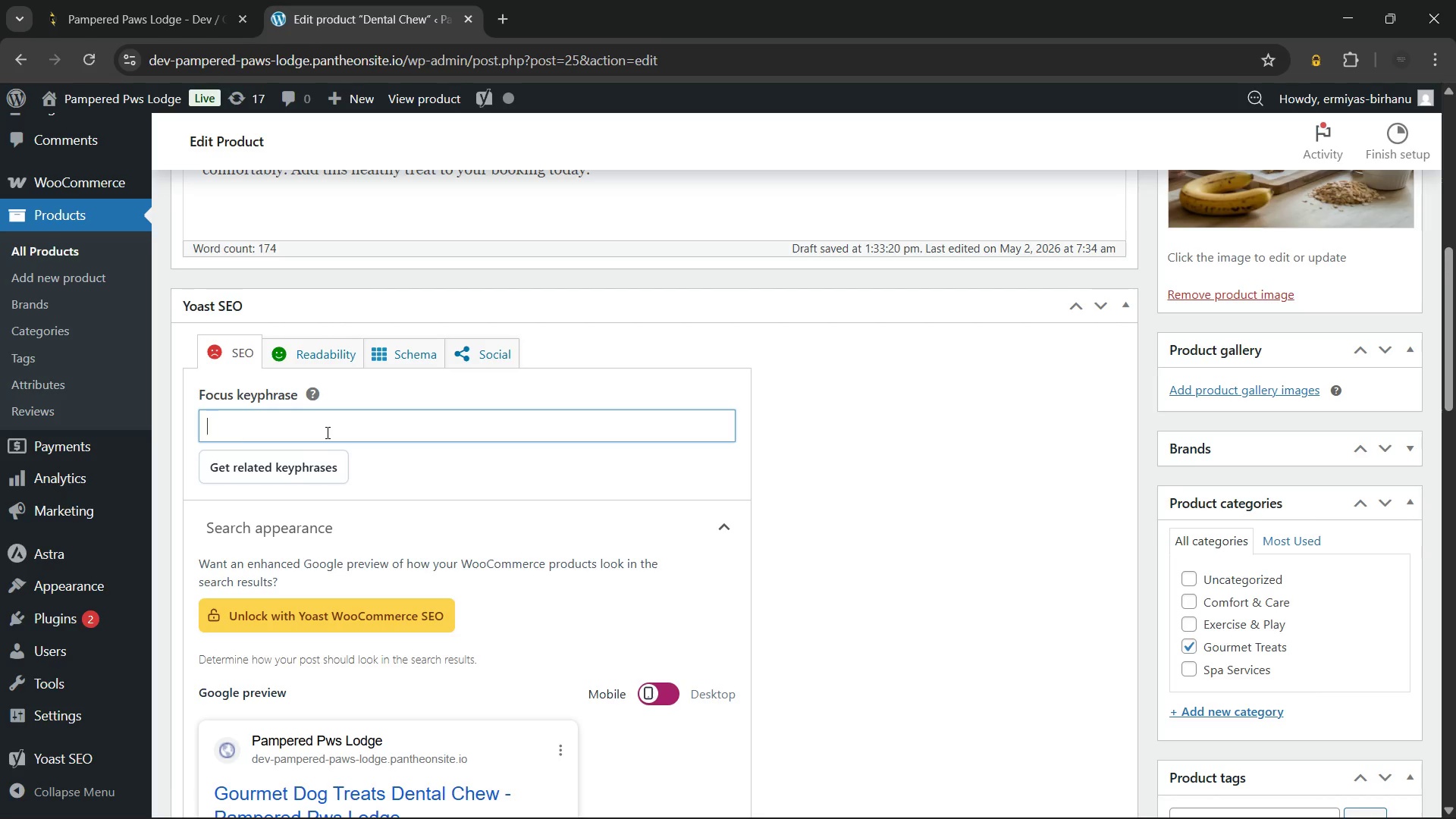 
wait(6.98)
 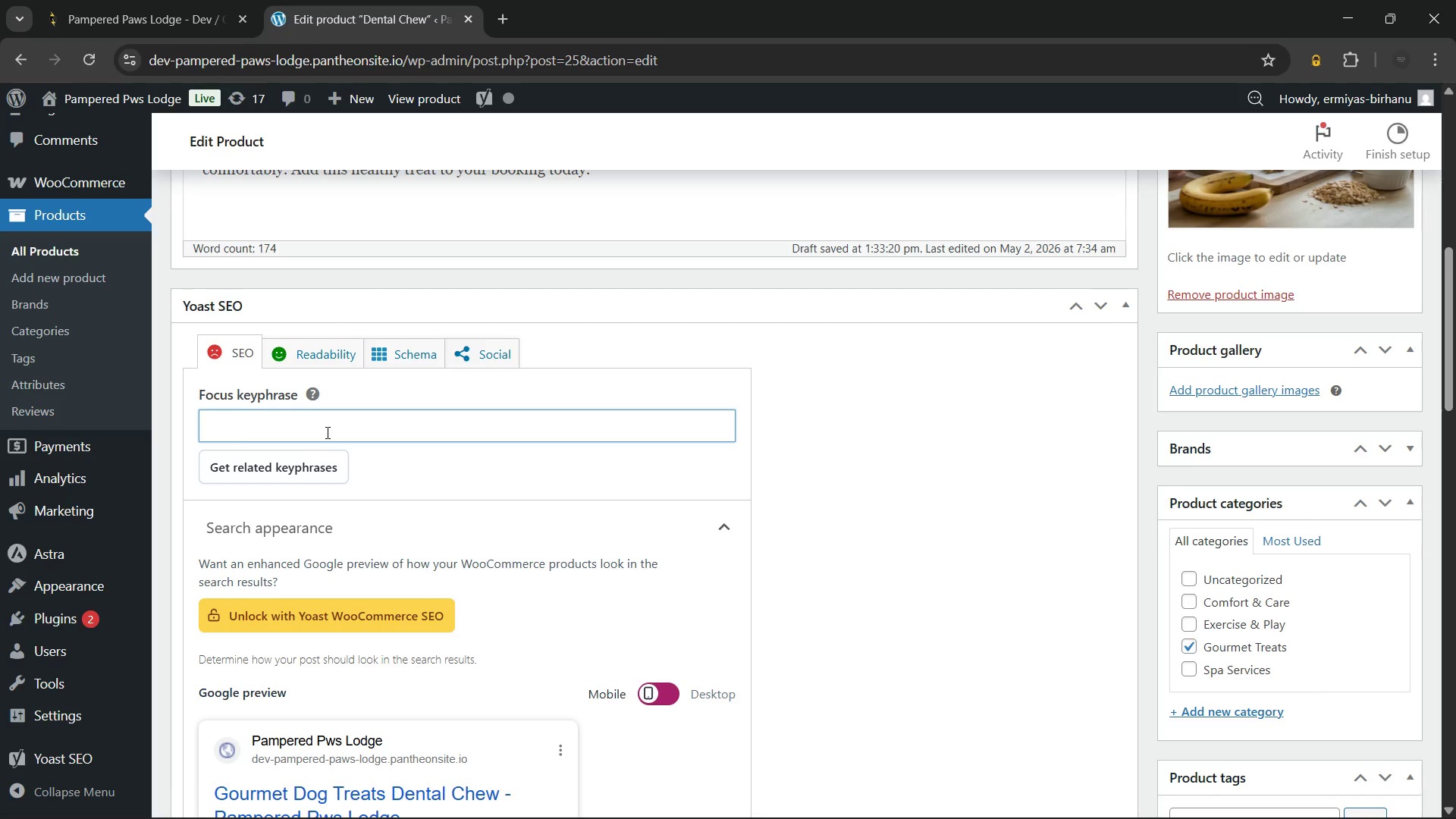 
type(Gourmet)
key(Backspace)
 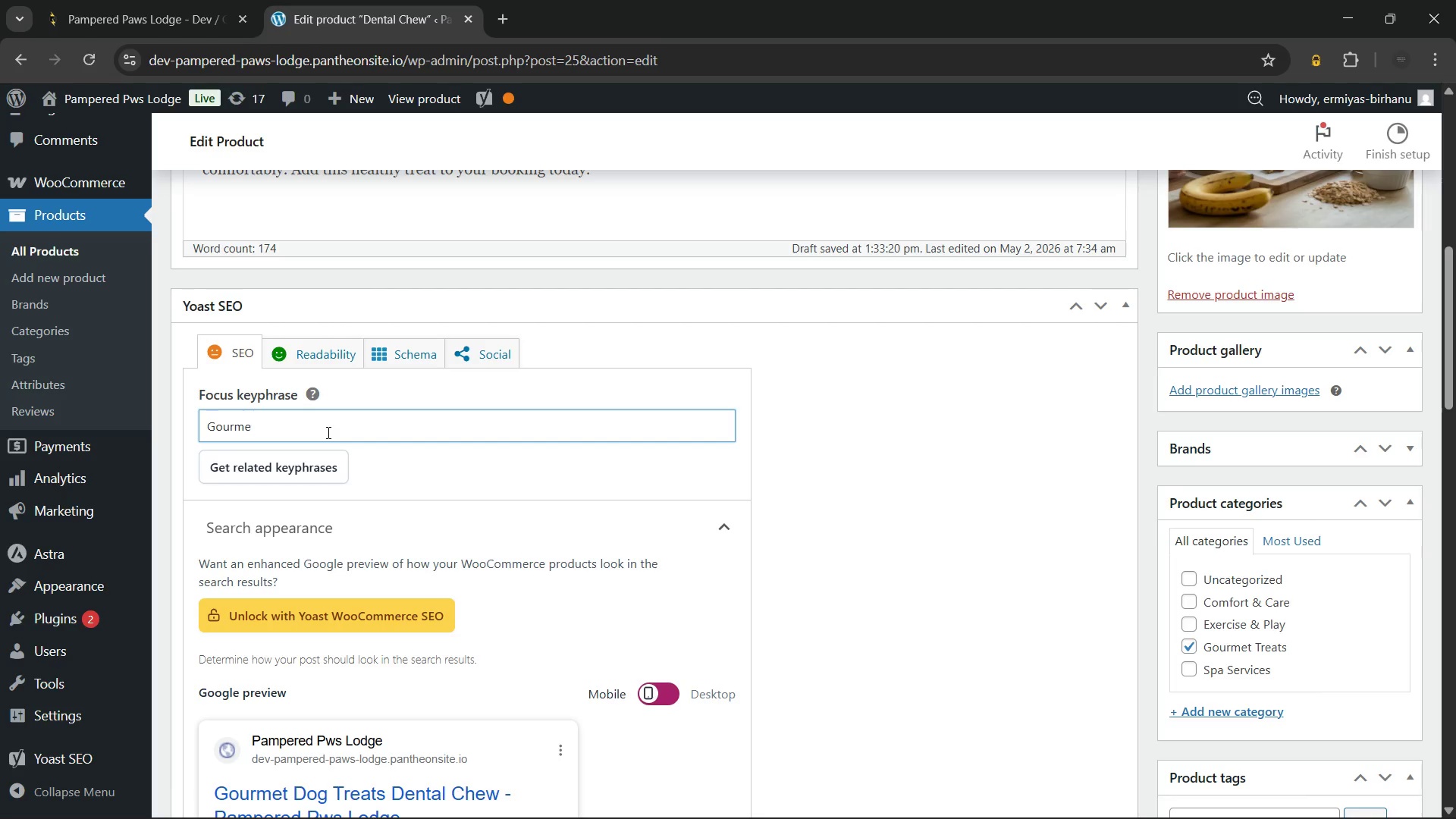 
type(t dog treats dental chew)
 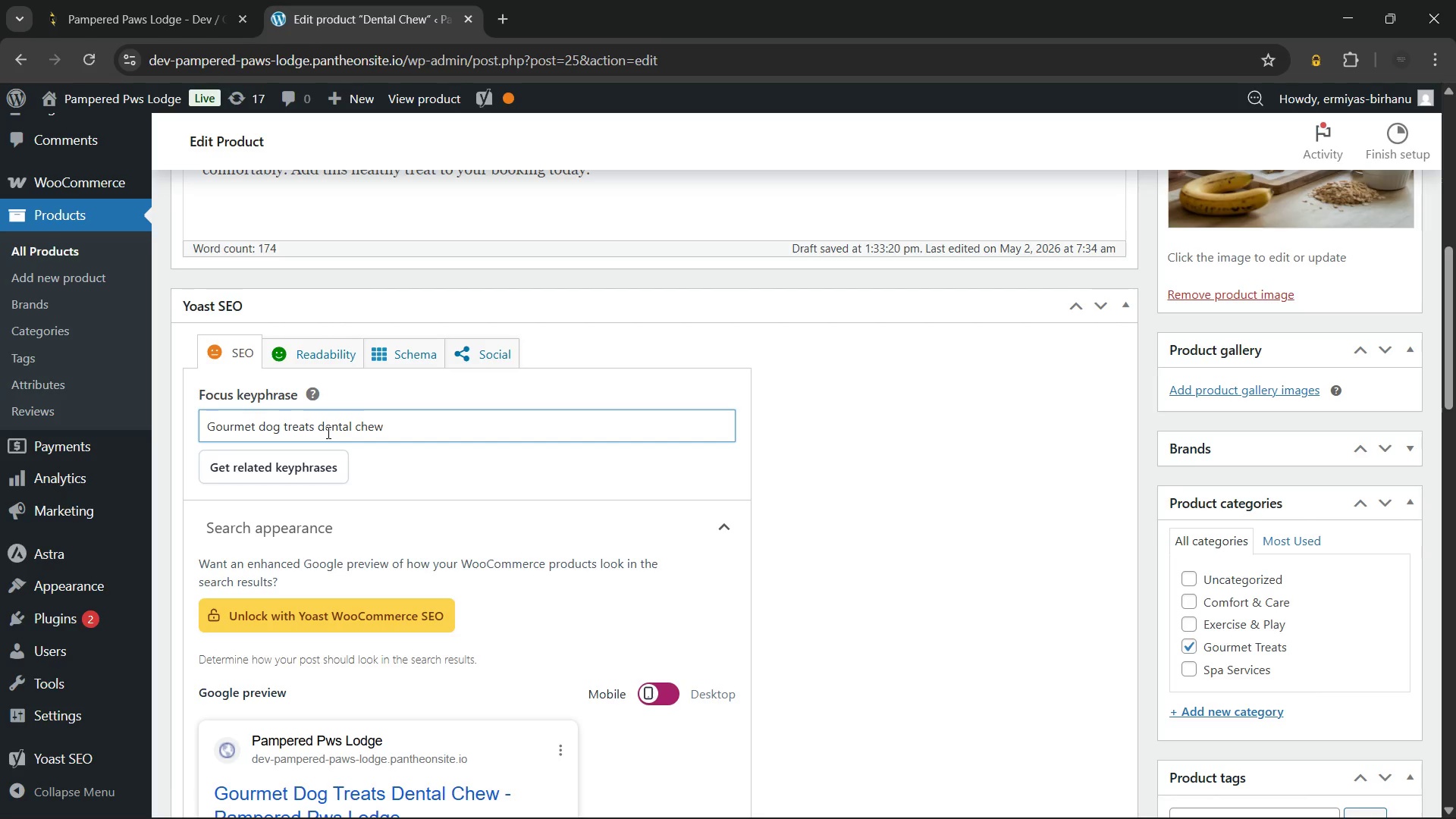 
scroll: coordinate [372, 515], scroll_direction: down, amount: 4.0
 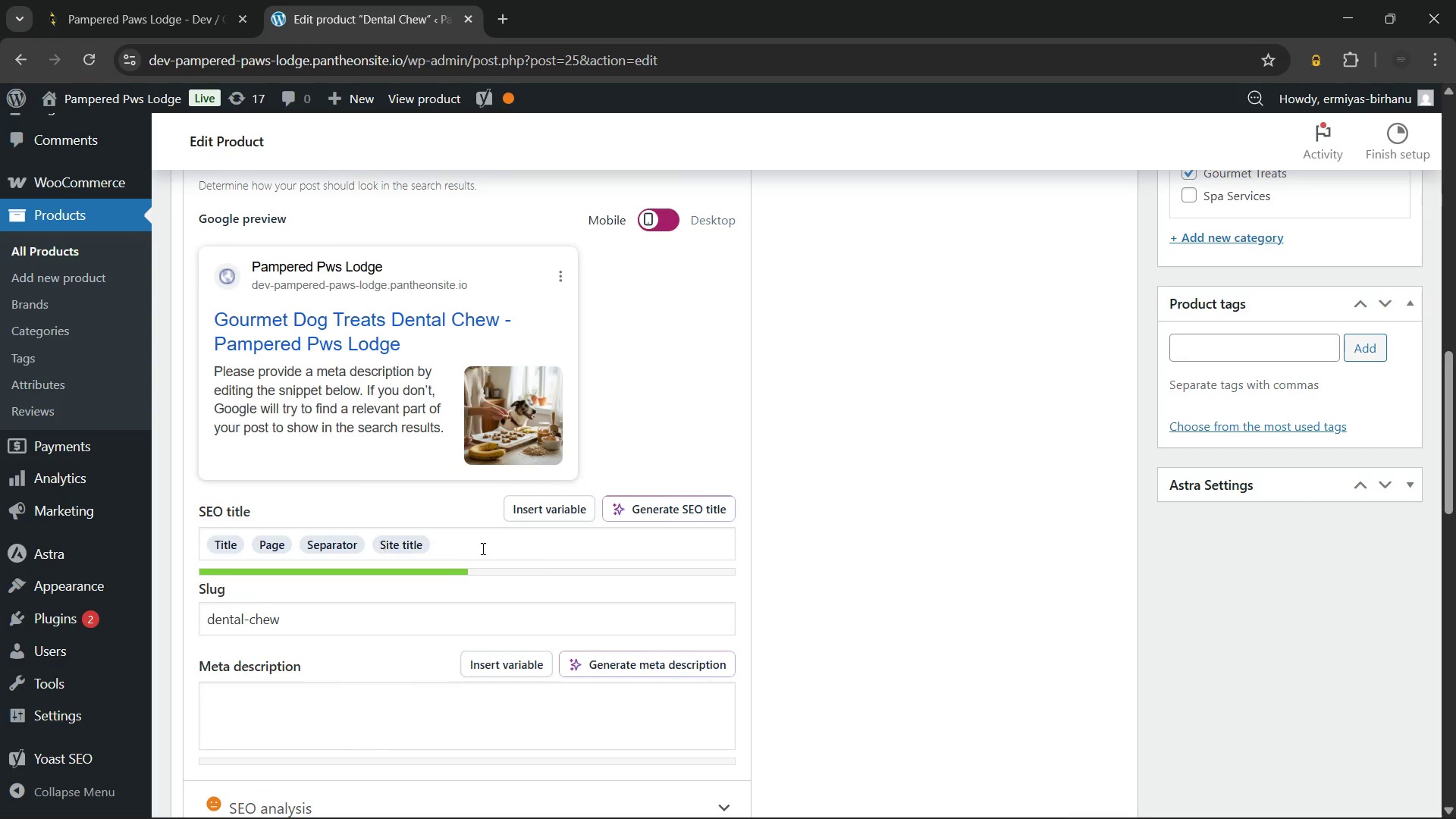 
left_click([538, 545])
 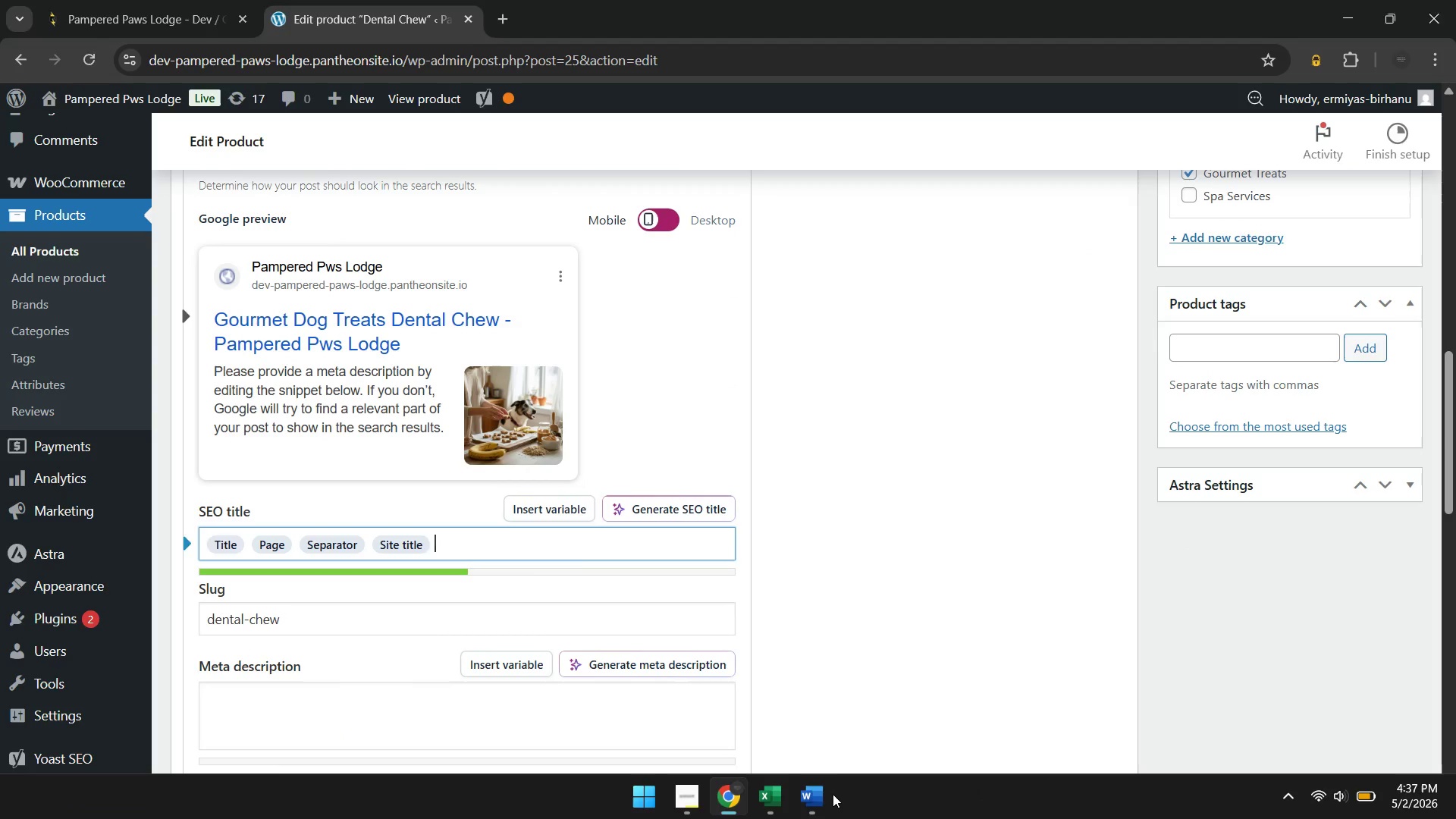 
double_click([821, 794])
 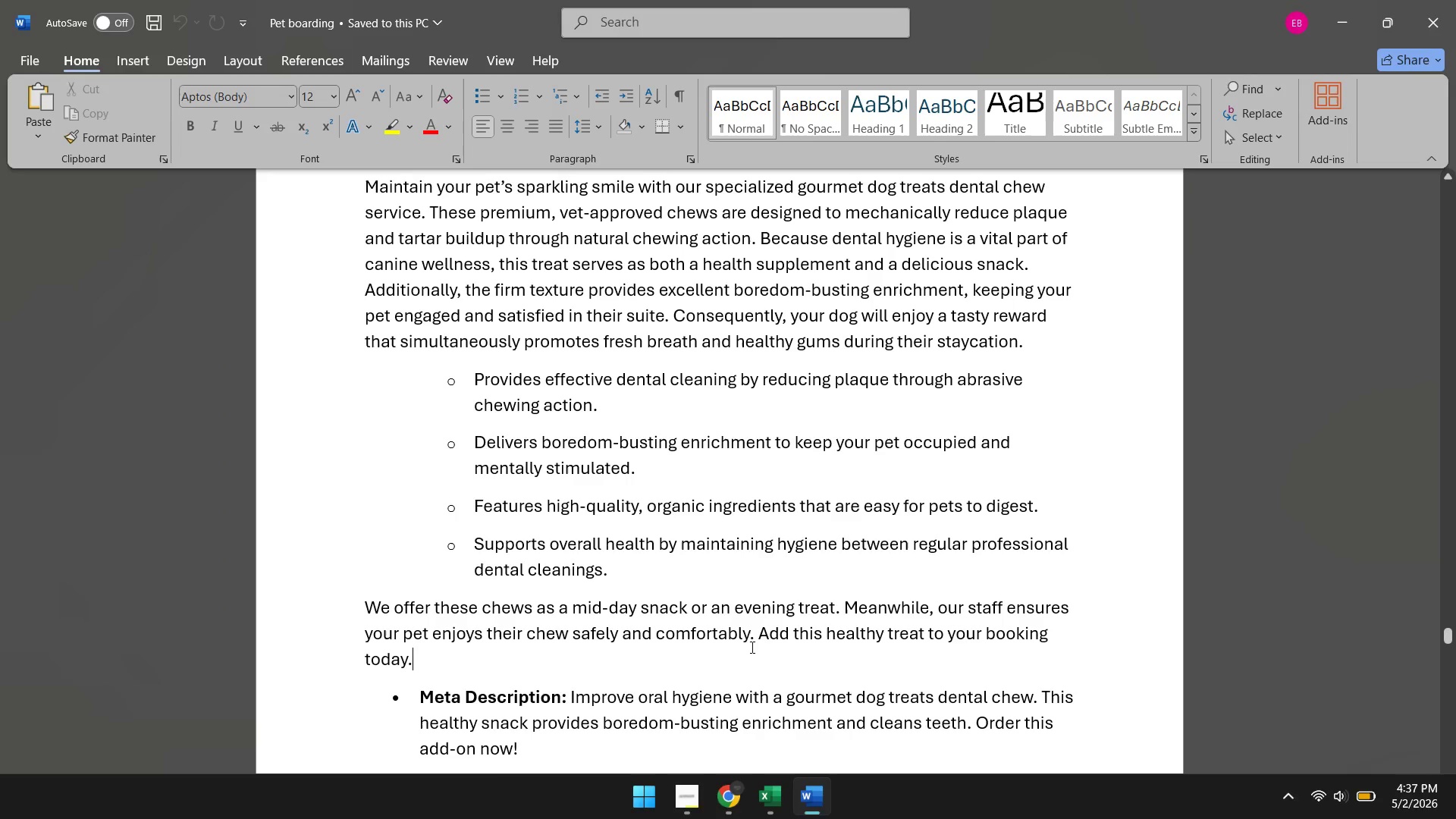 
scroll: coordinate [737, 628], scroll_direction: up, amount: 10.0
 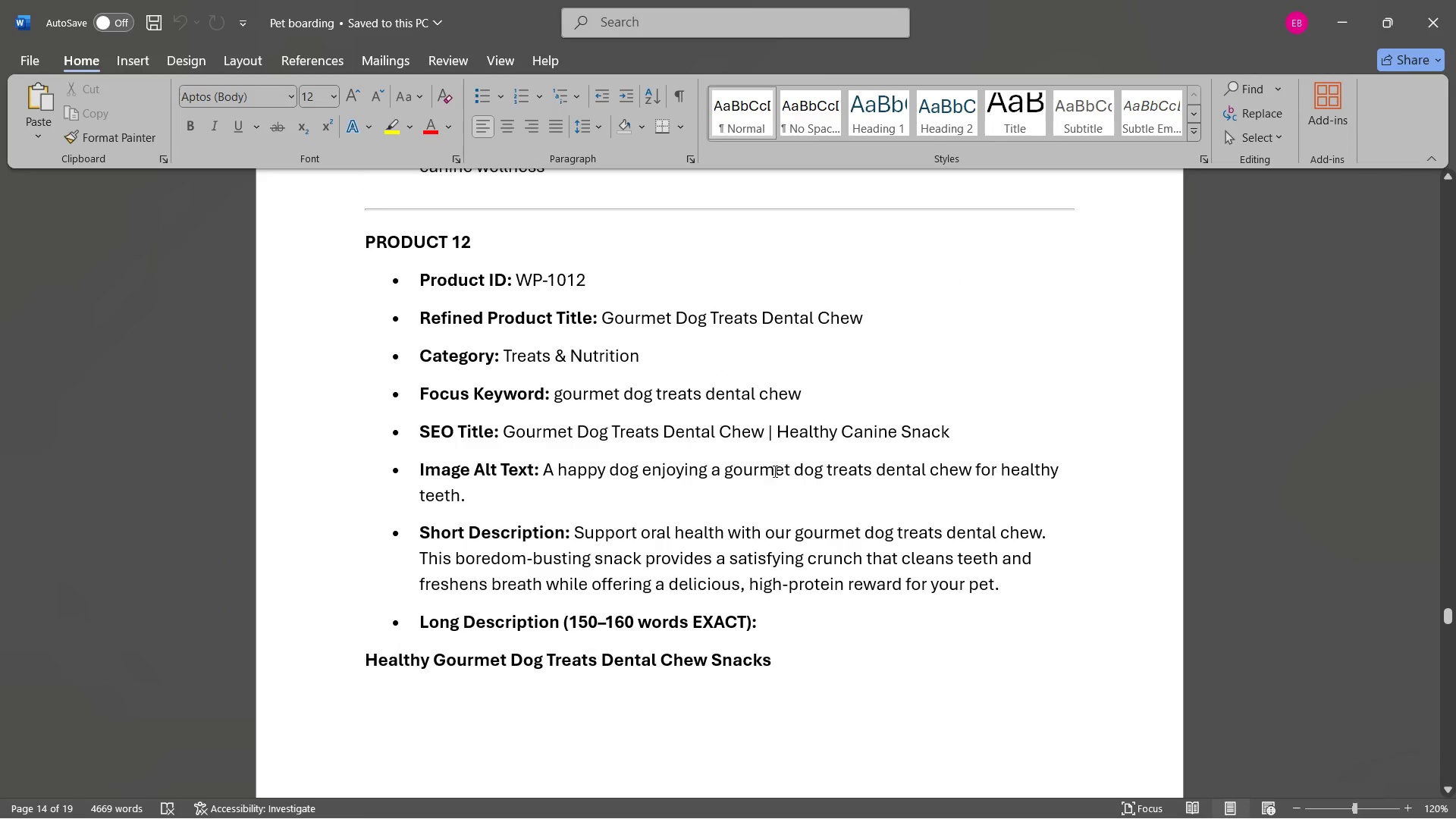 
double_click([864, 431])
 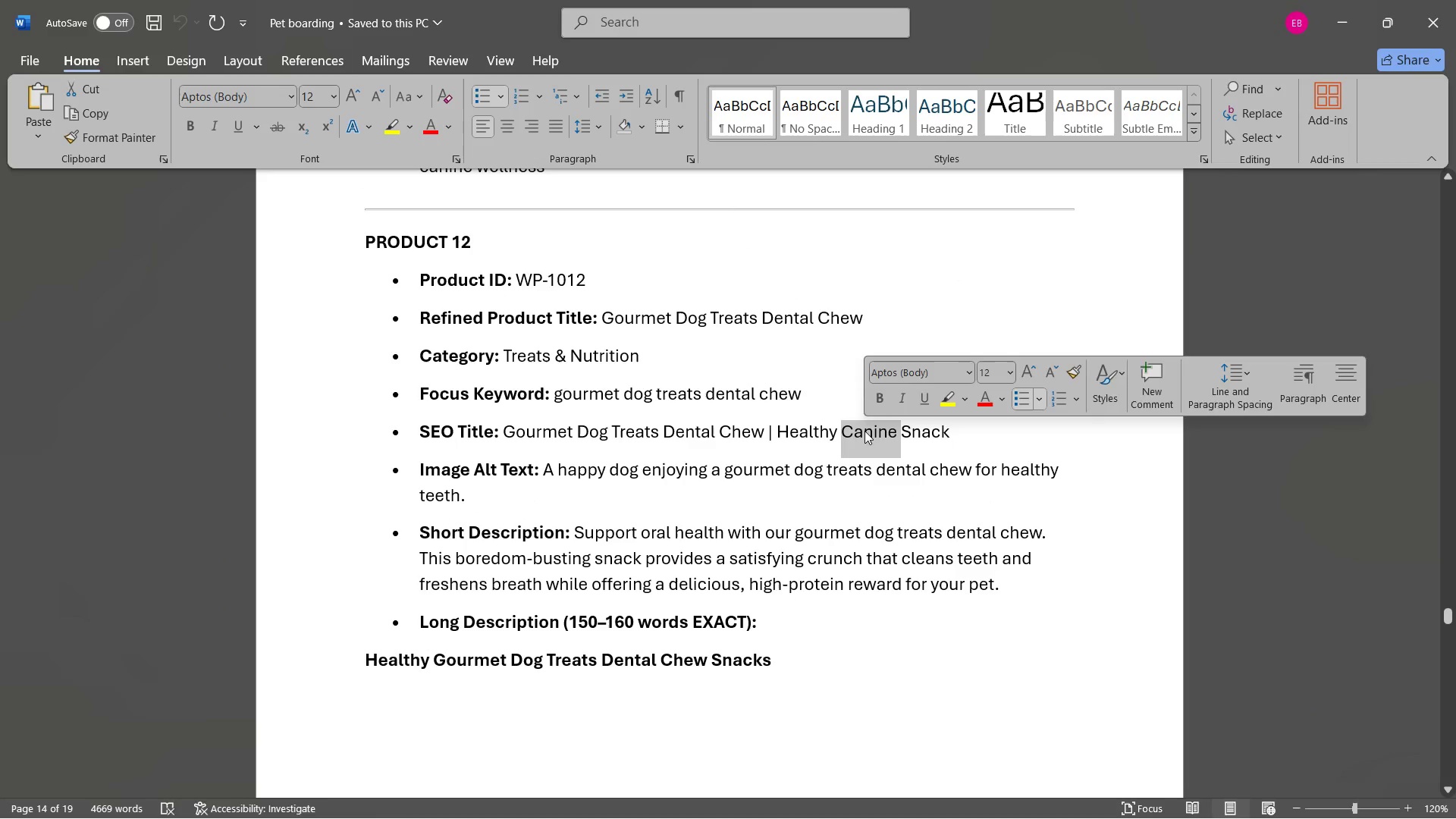 
triple_click([864, 431])
 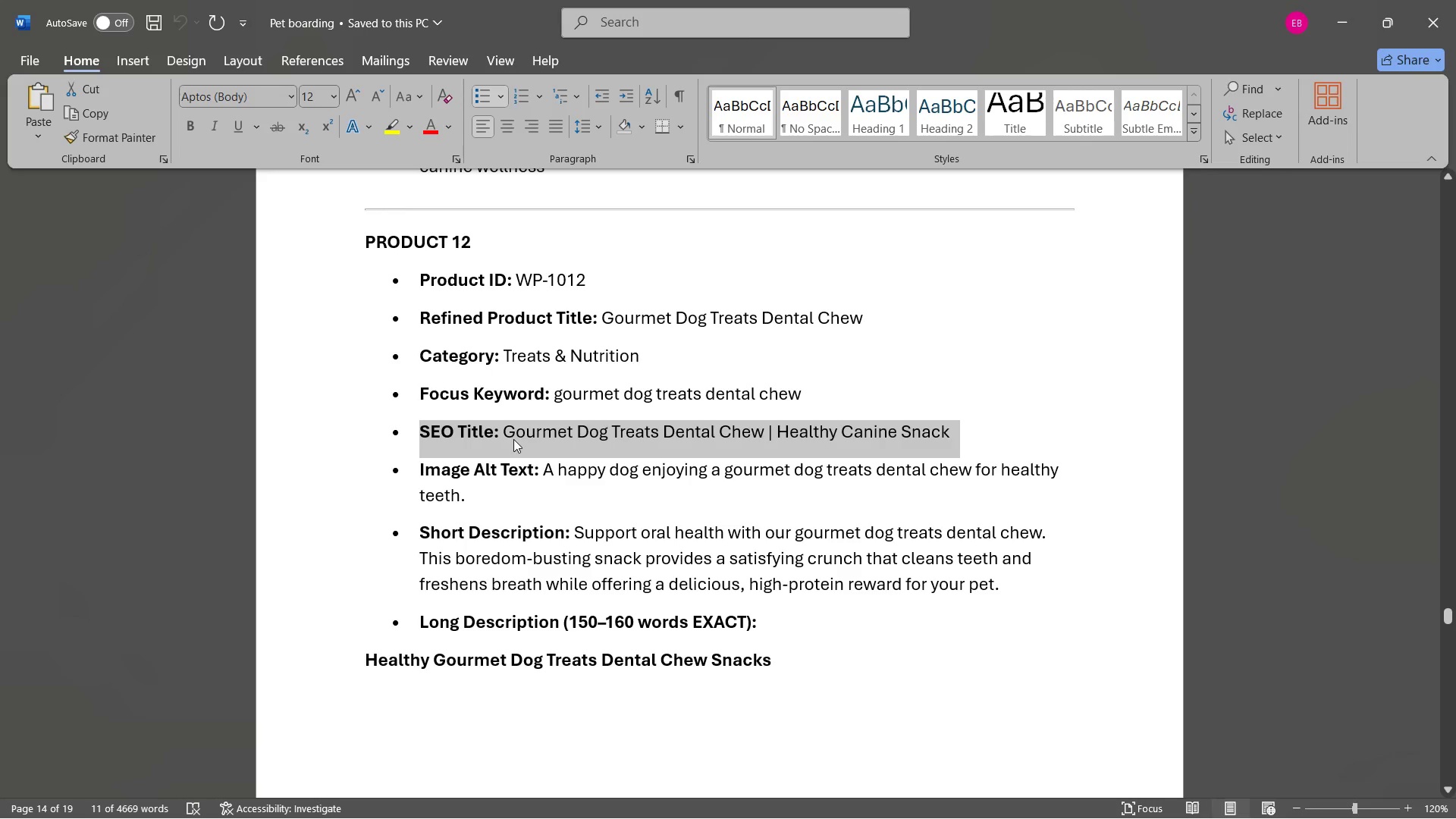 
left_click([513, 439])
 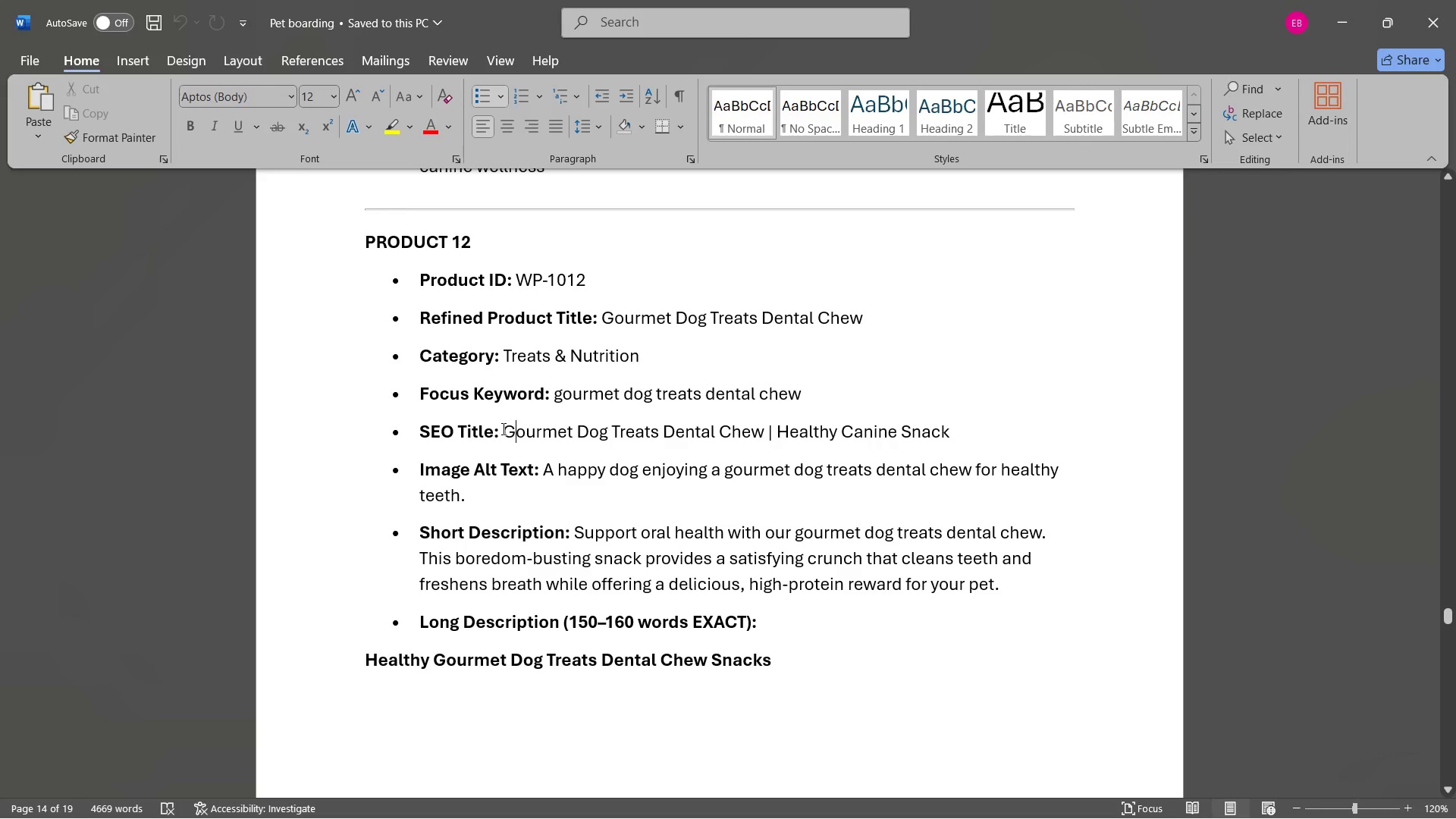 
left_click_drag(start_coordinate=[502, 428], to_coordinate=[982, 433])
 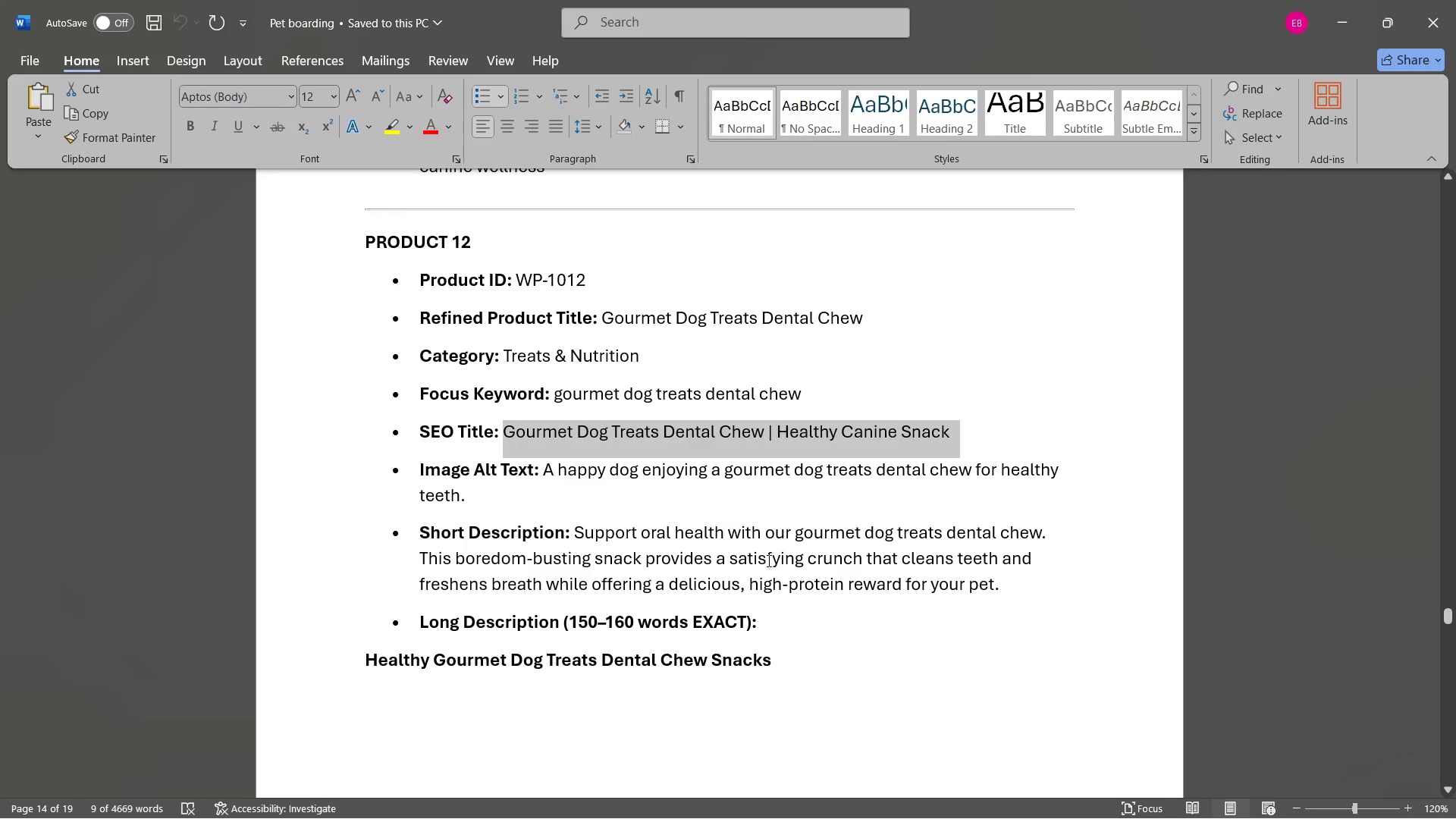 
key(Control+ControlLeft)
 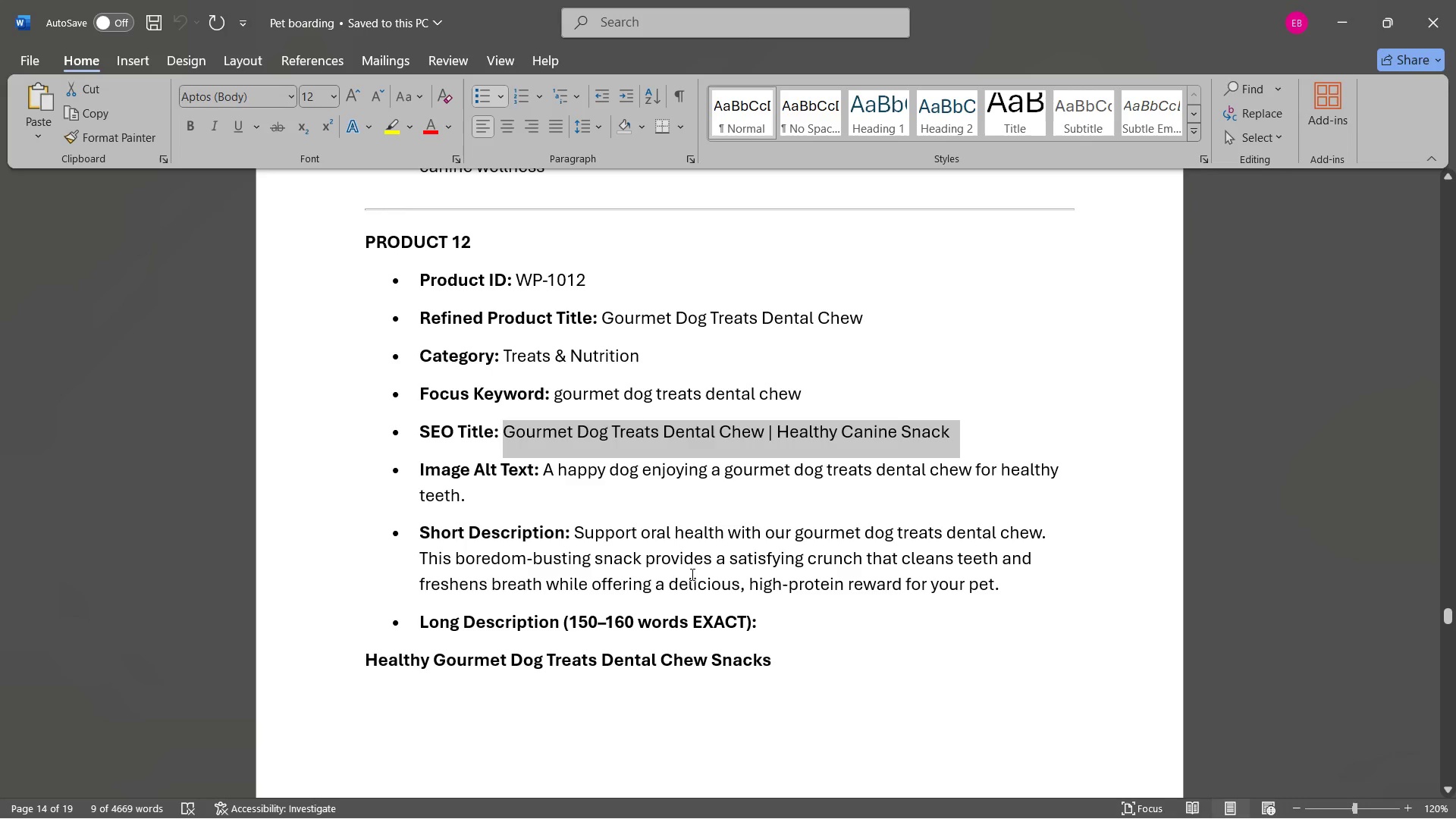 
key(Control+C)
 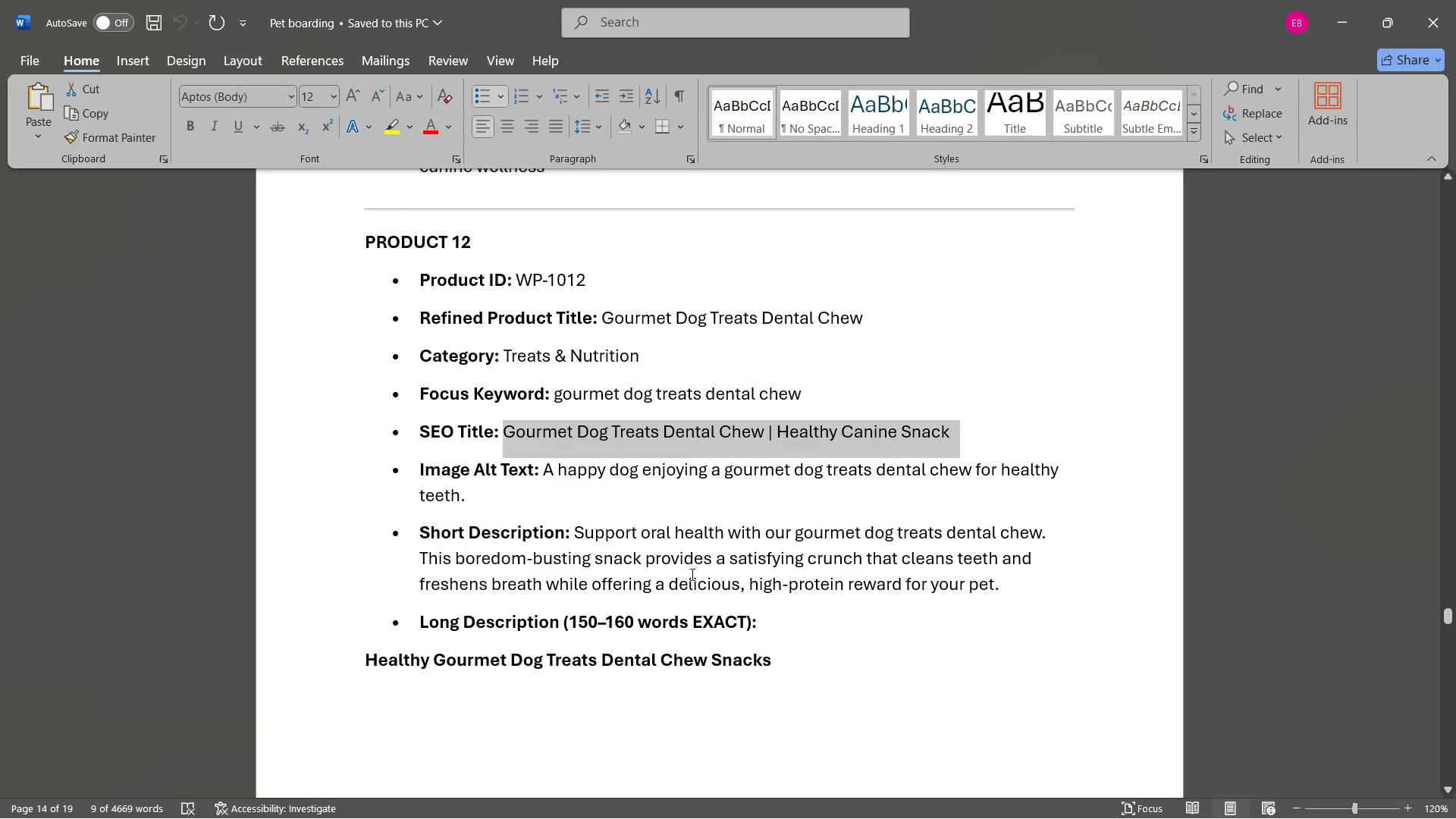 
left_click([691, 574])
 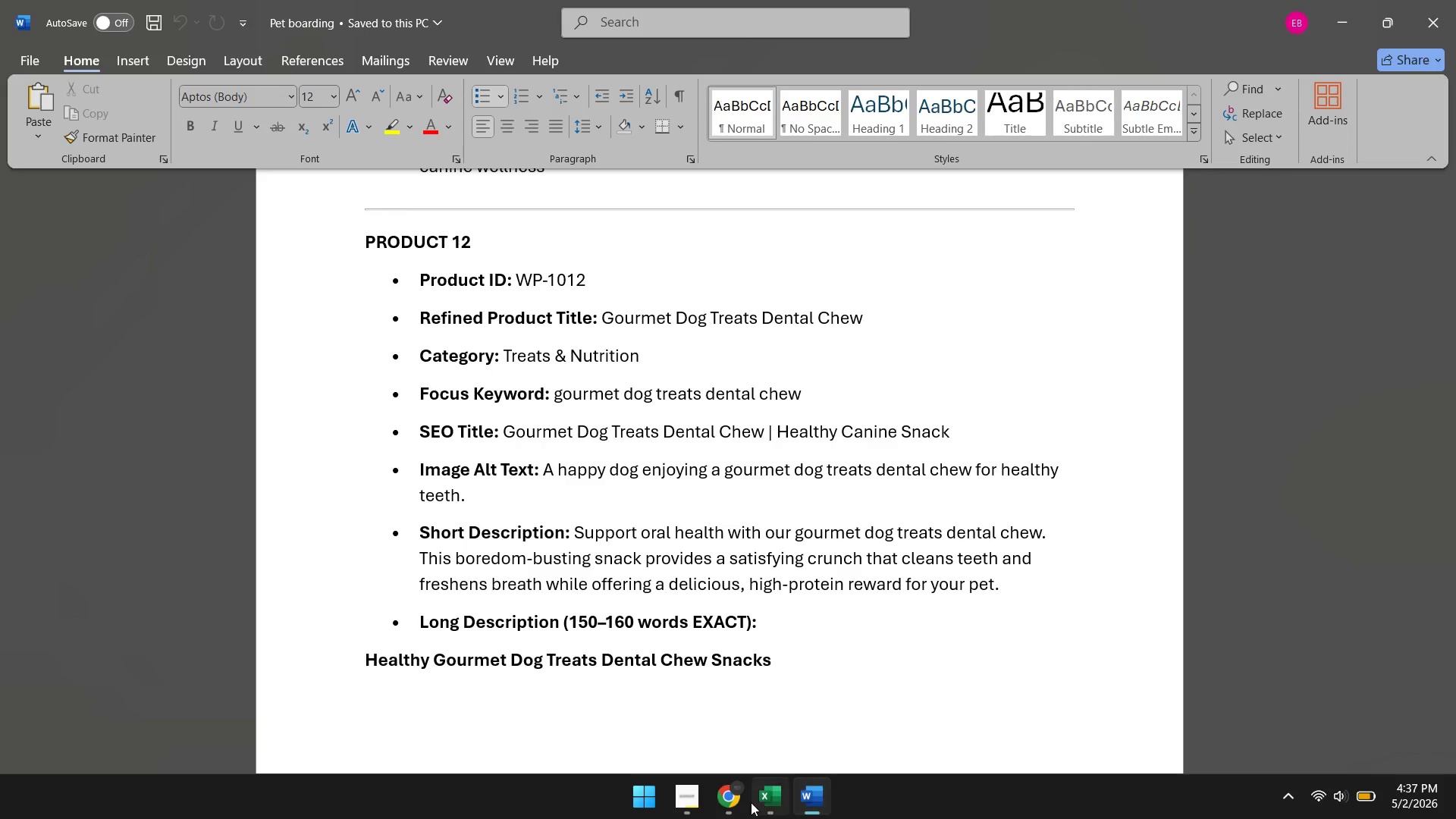 
left_click([746, 804])
 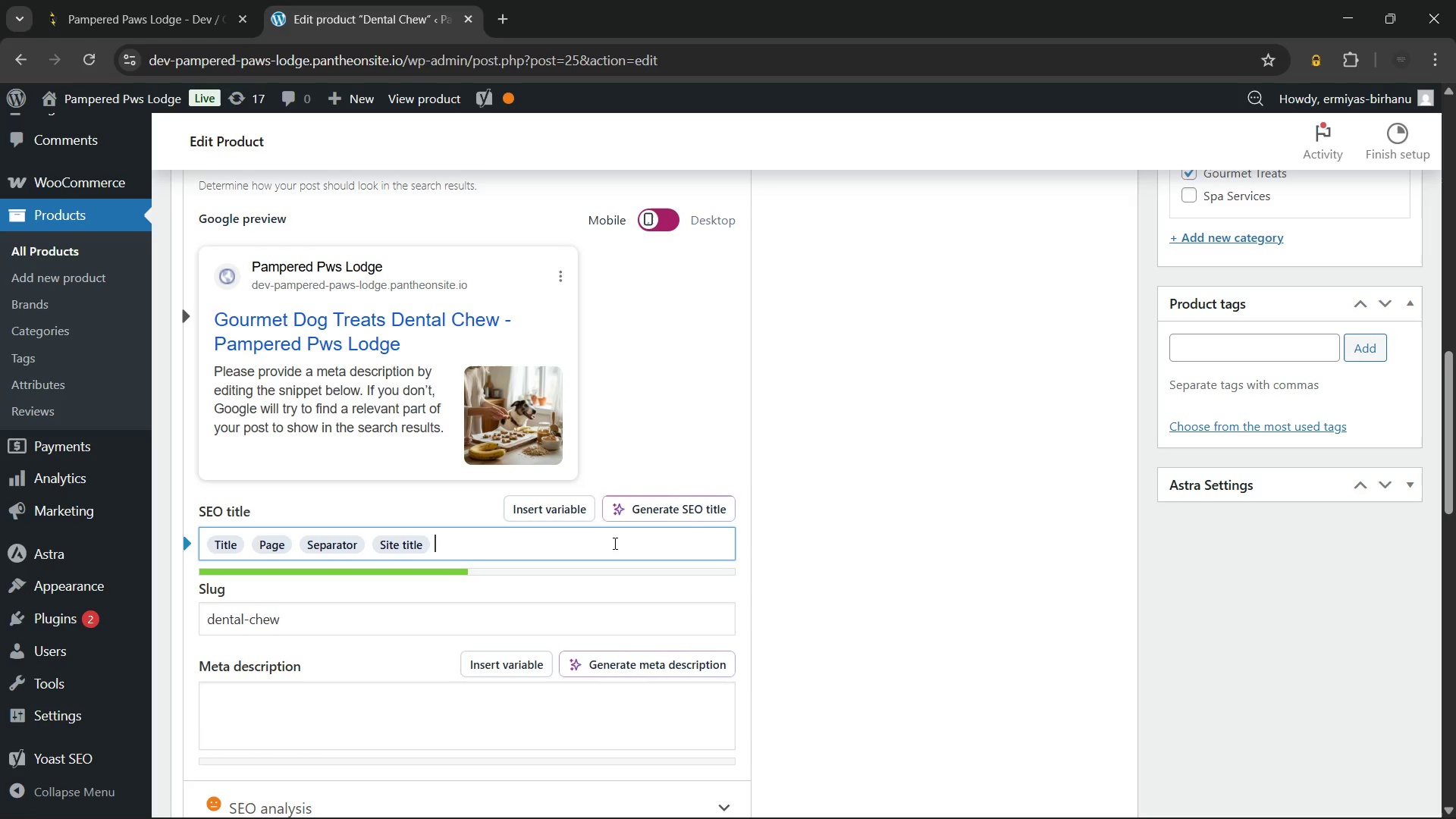 
key(Backspace)
 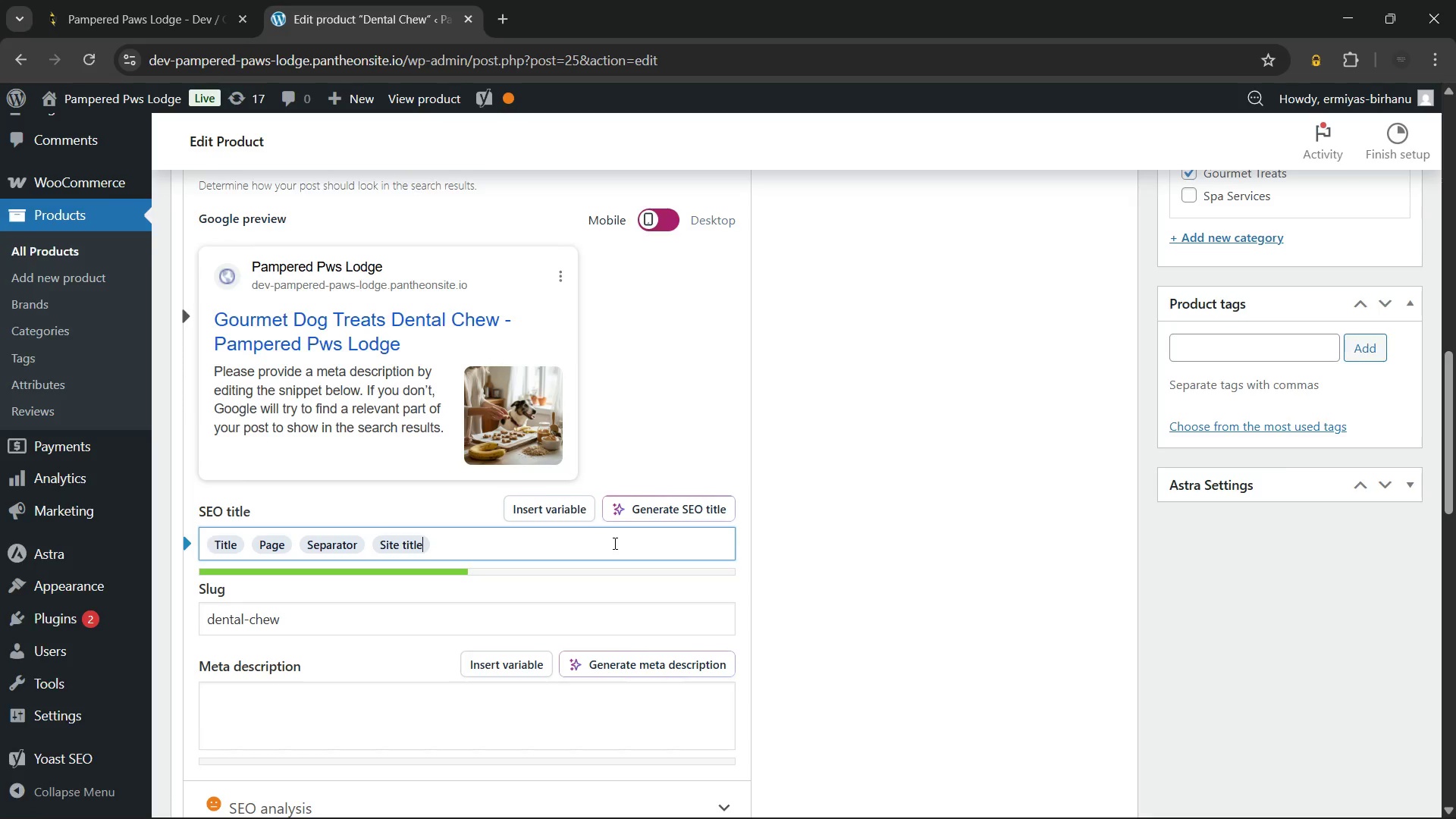 
key(Backspace)
 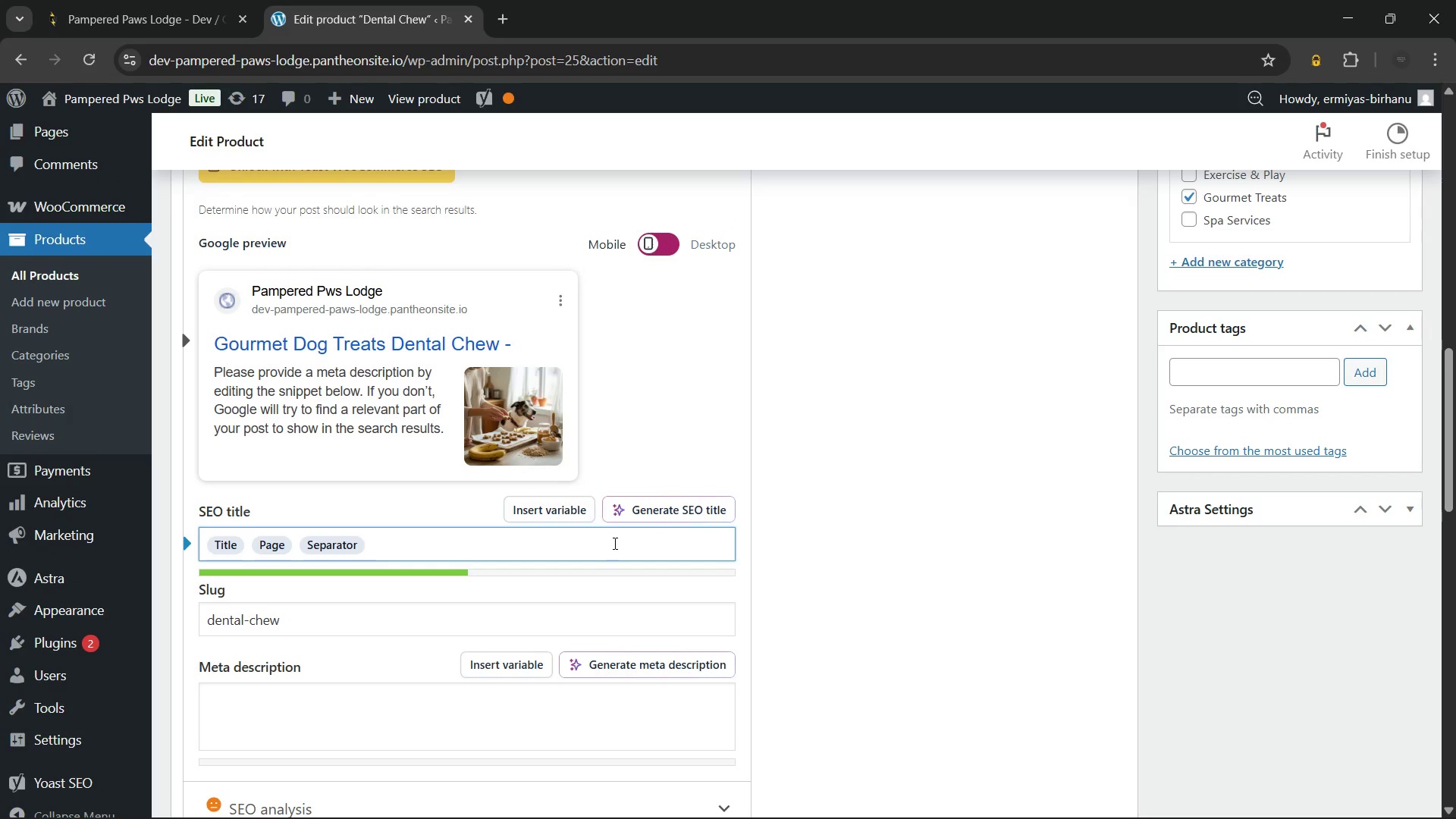 
key(Backspace)
 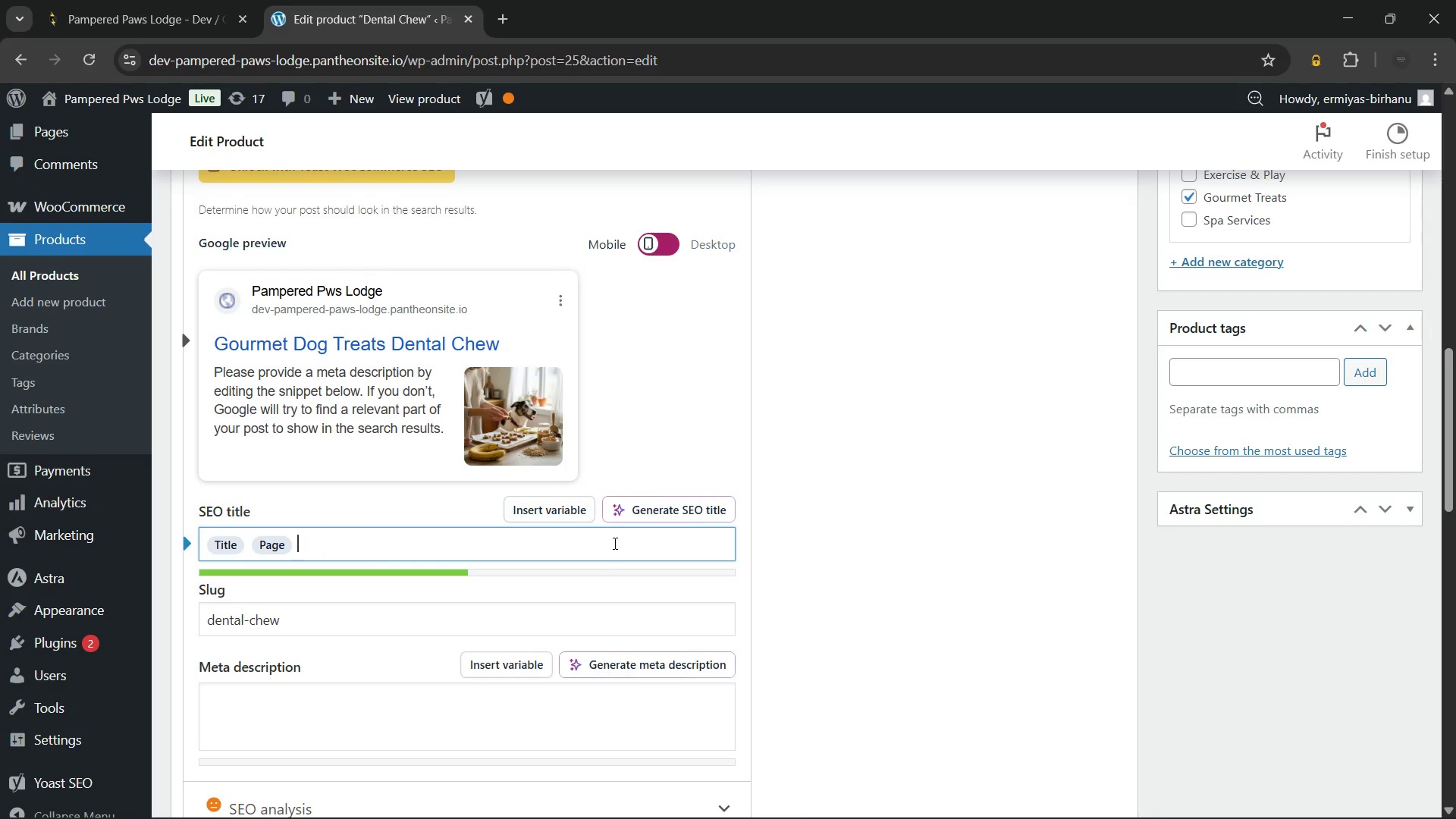 
key(Backspace)
 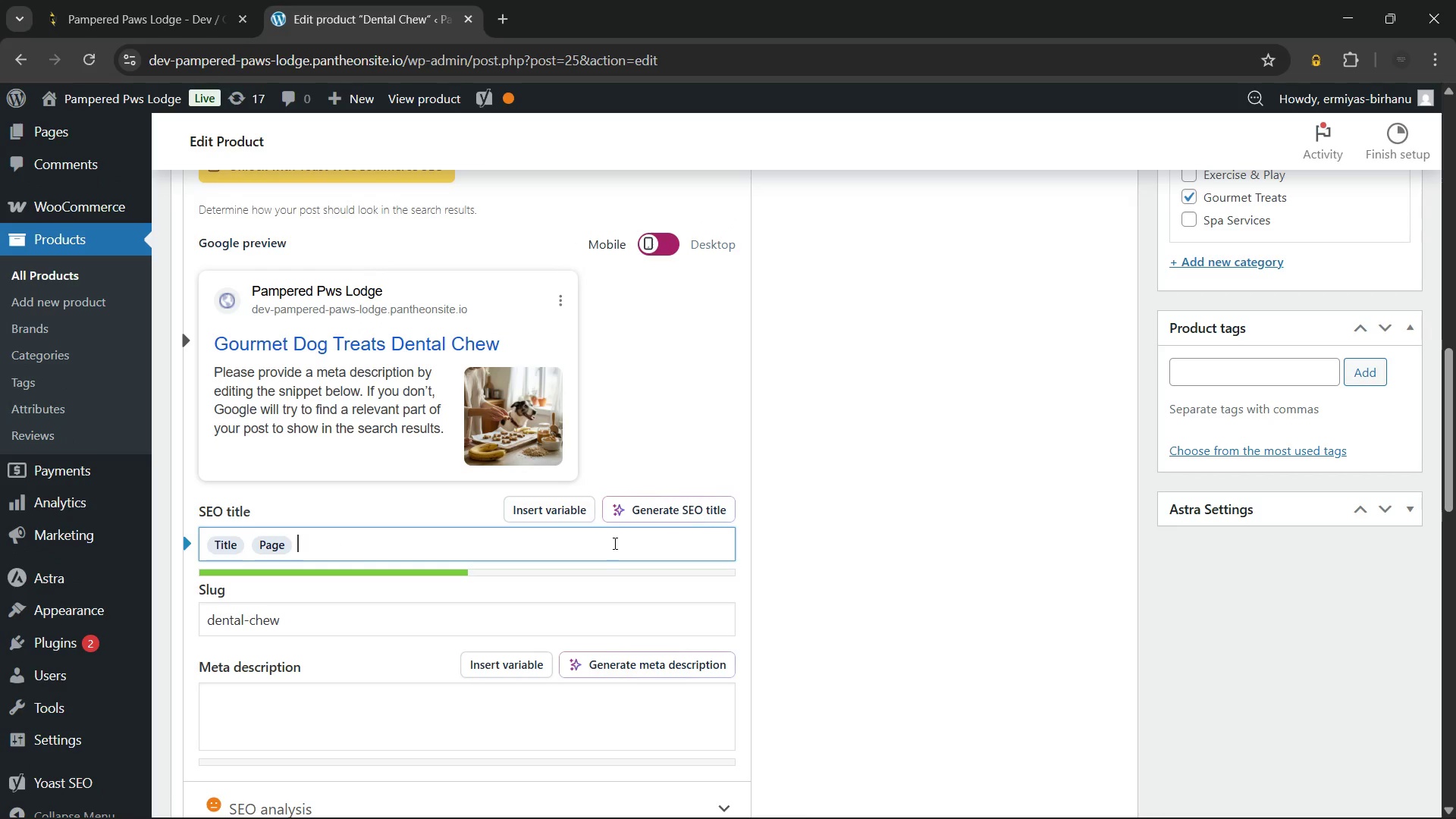 
key(Backspace)
 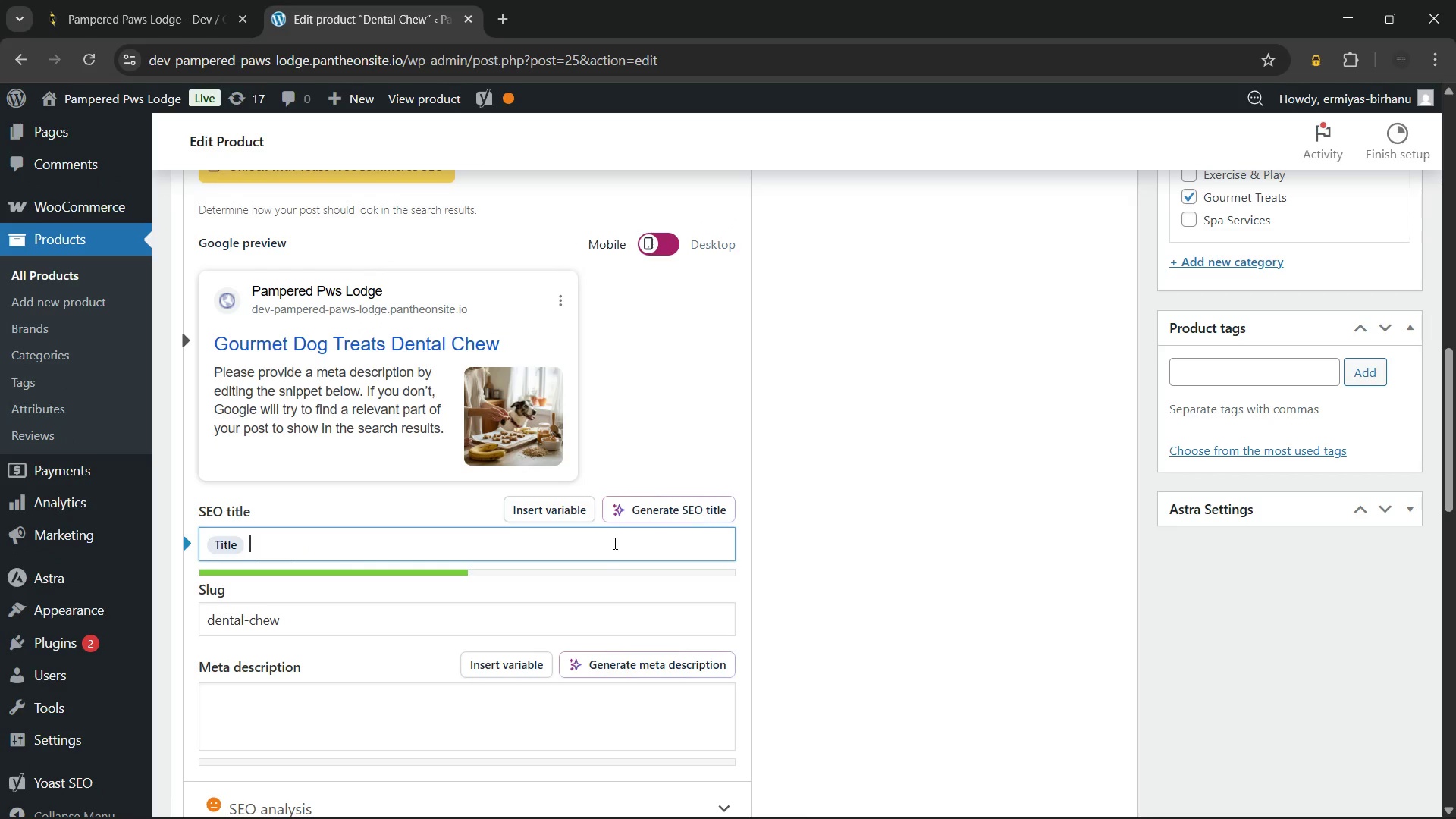 
key(Backspace)
 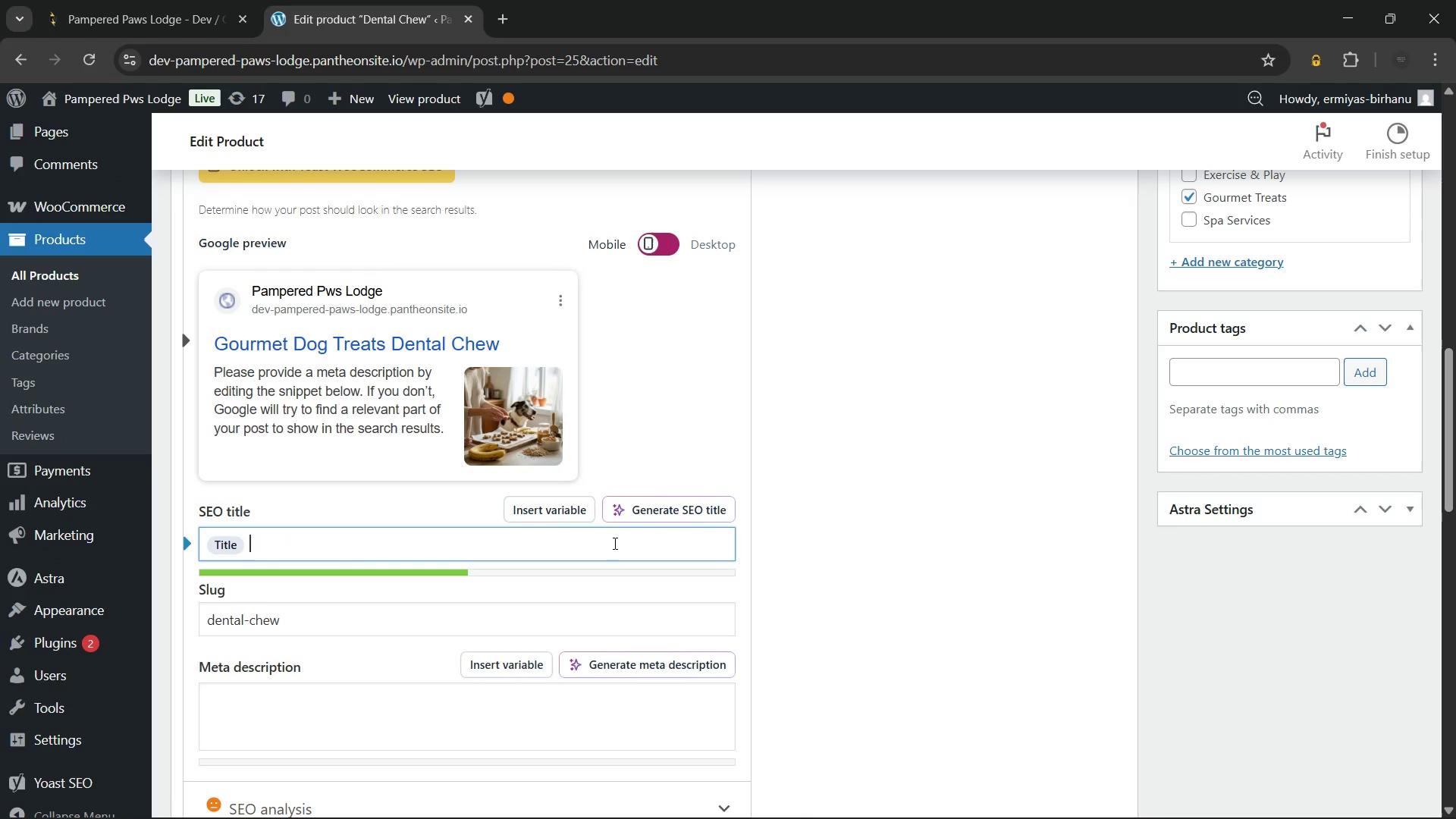 
key(Backspace)
 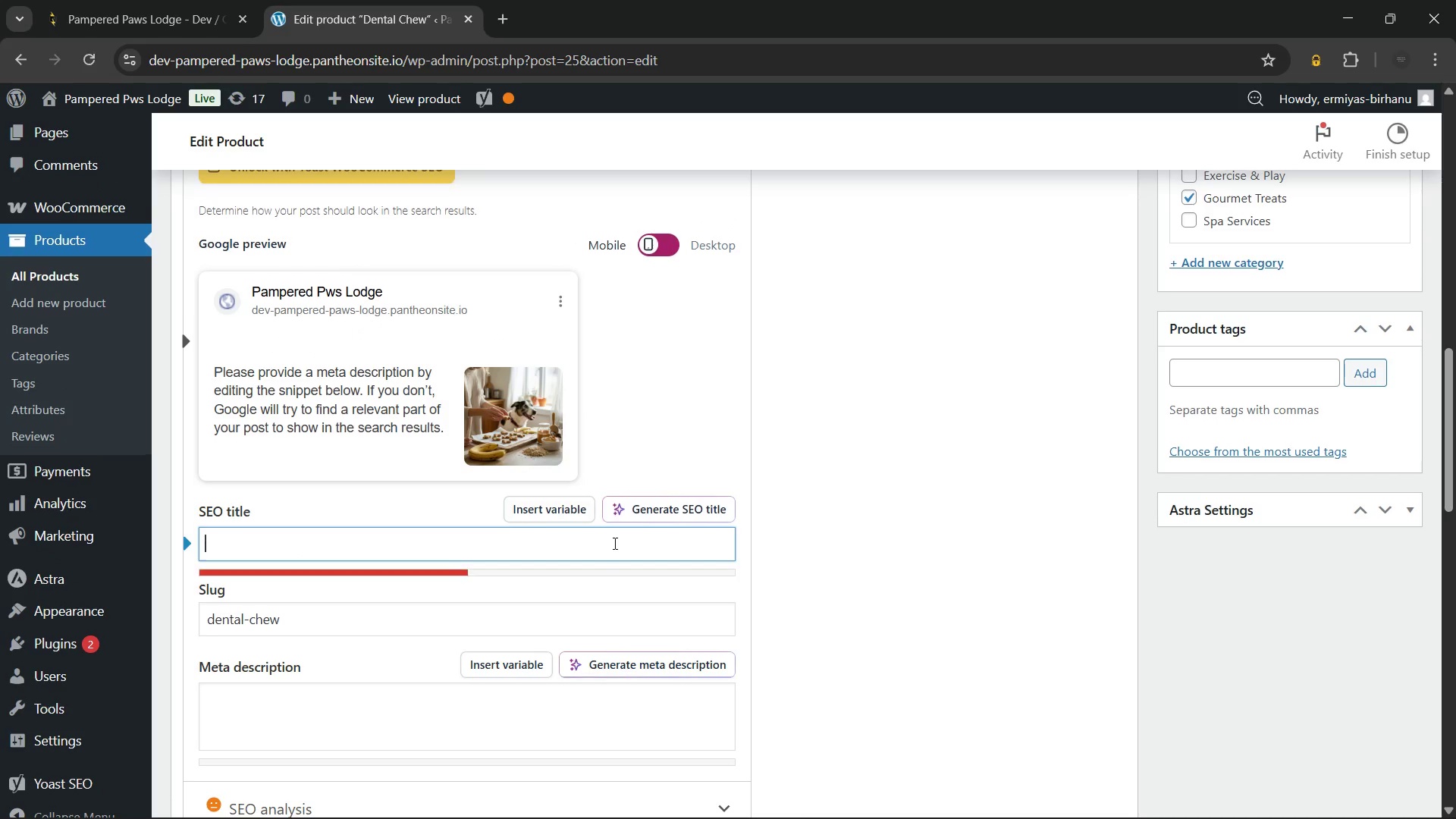 
key(Backspace)
 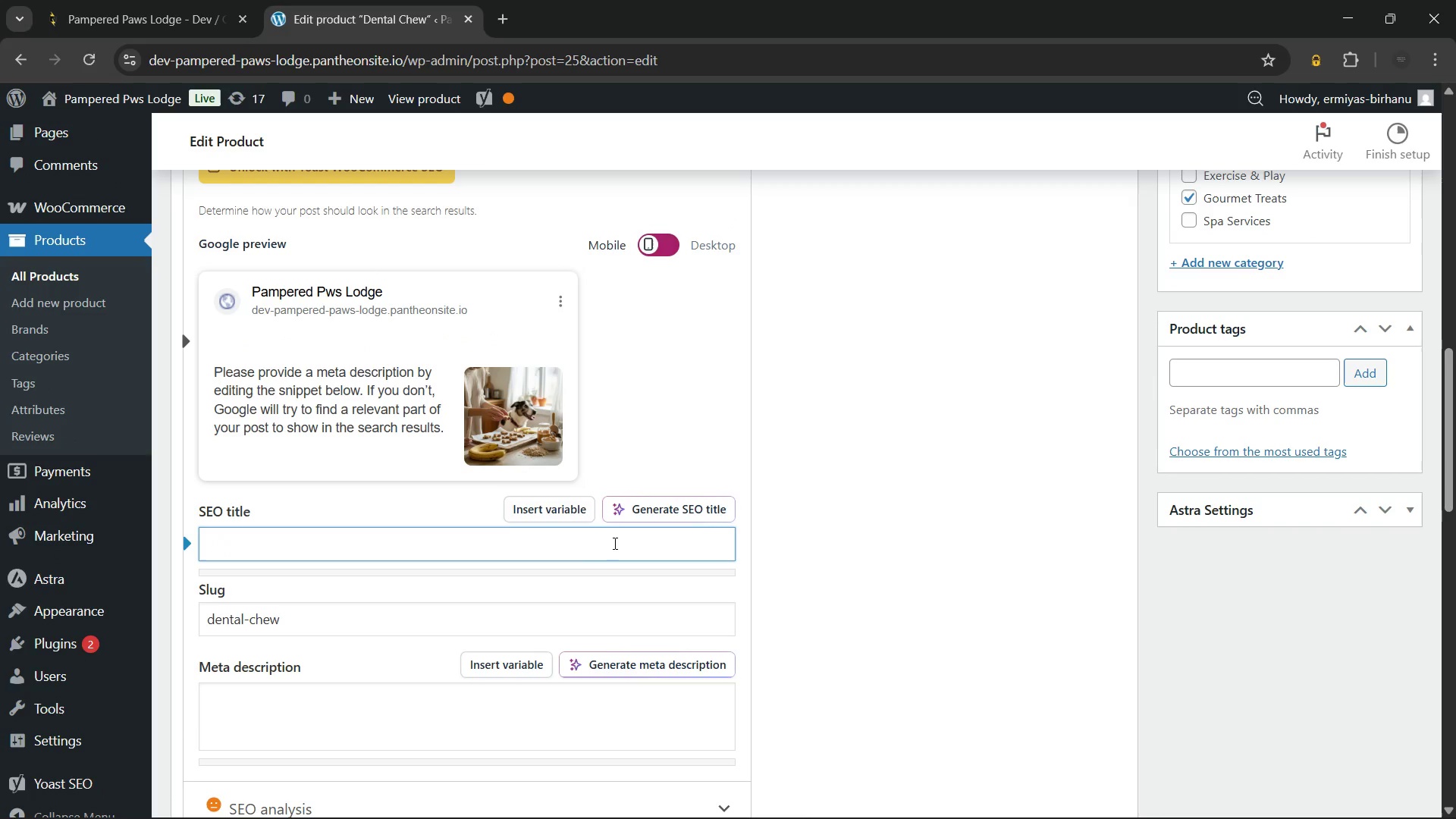 
key(Control+V)
 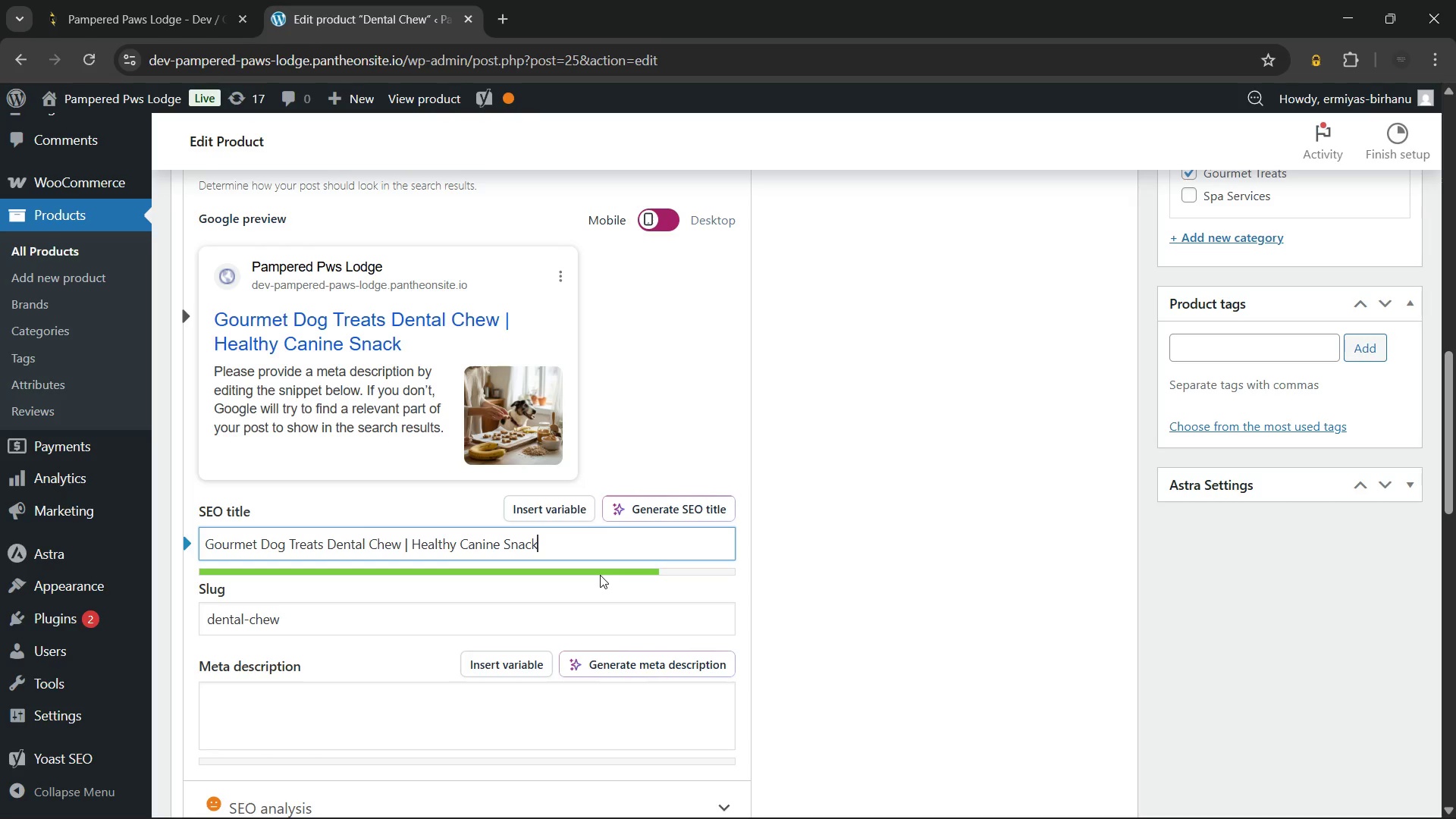 
scroll: coordinate [600, 575], scroll_direction: down, amount: 2.0
 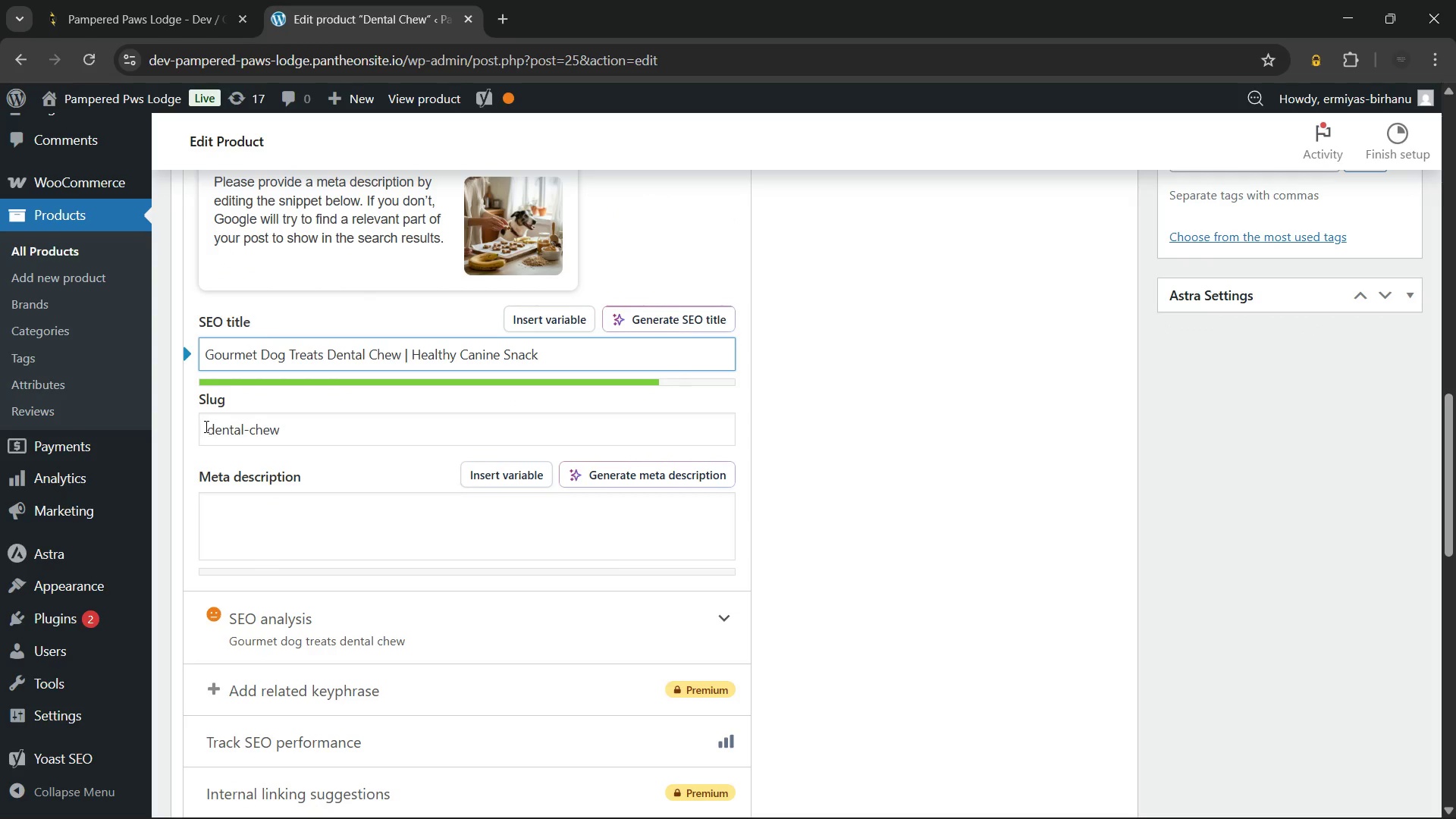 
left_click([215, 430])
 